 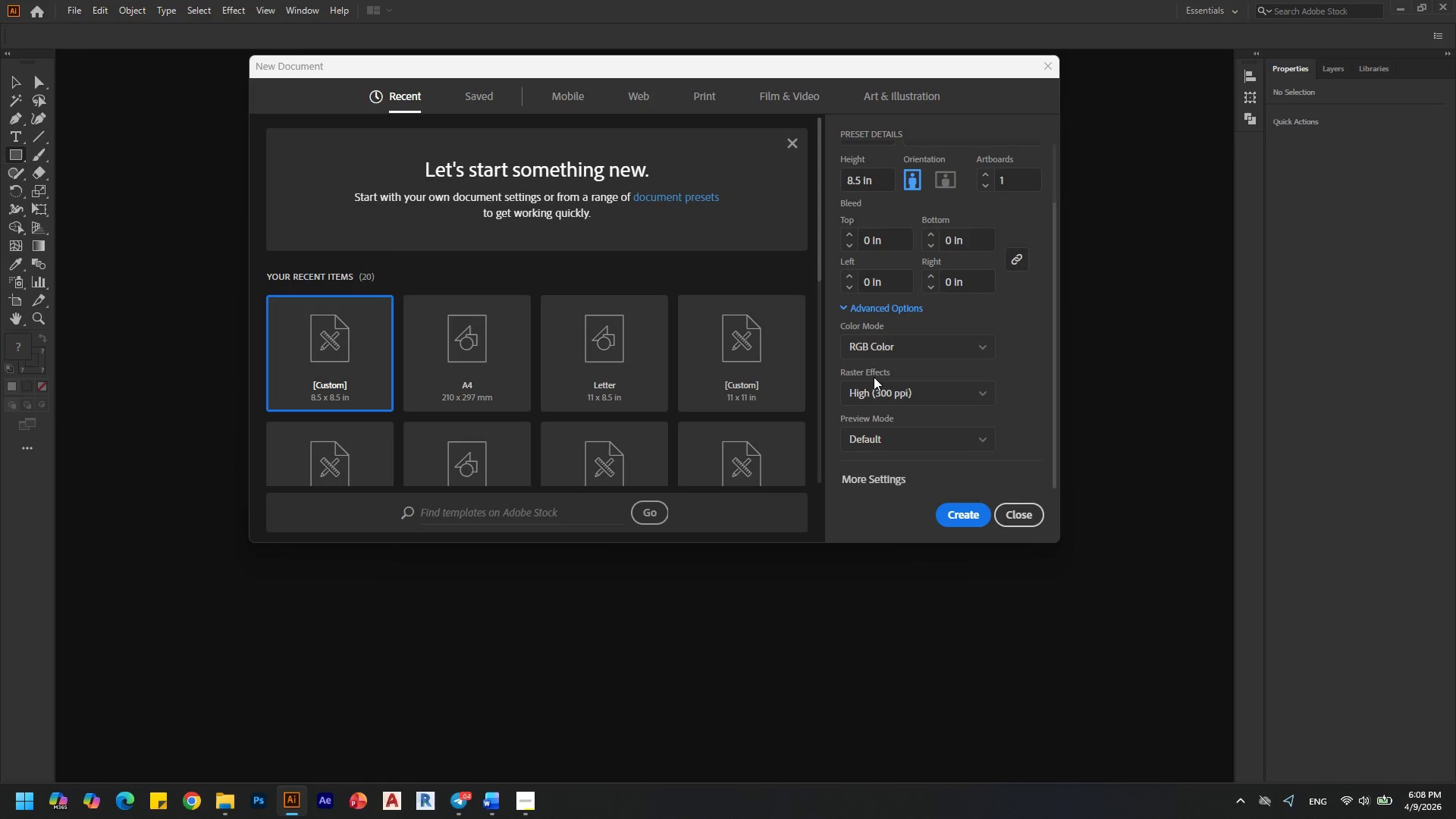 
left_click([956, 344])
 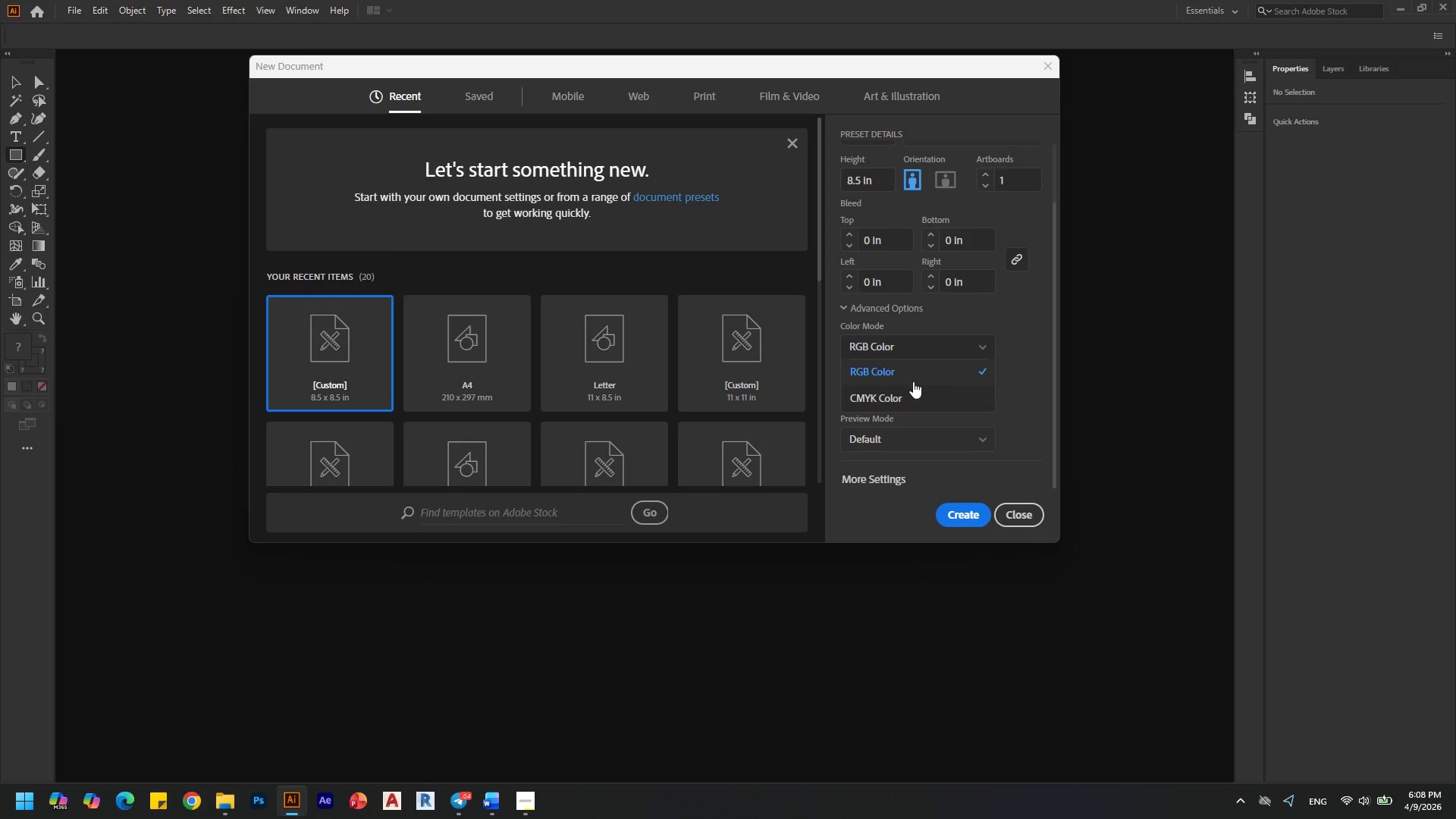 
left_click([893, 397])
 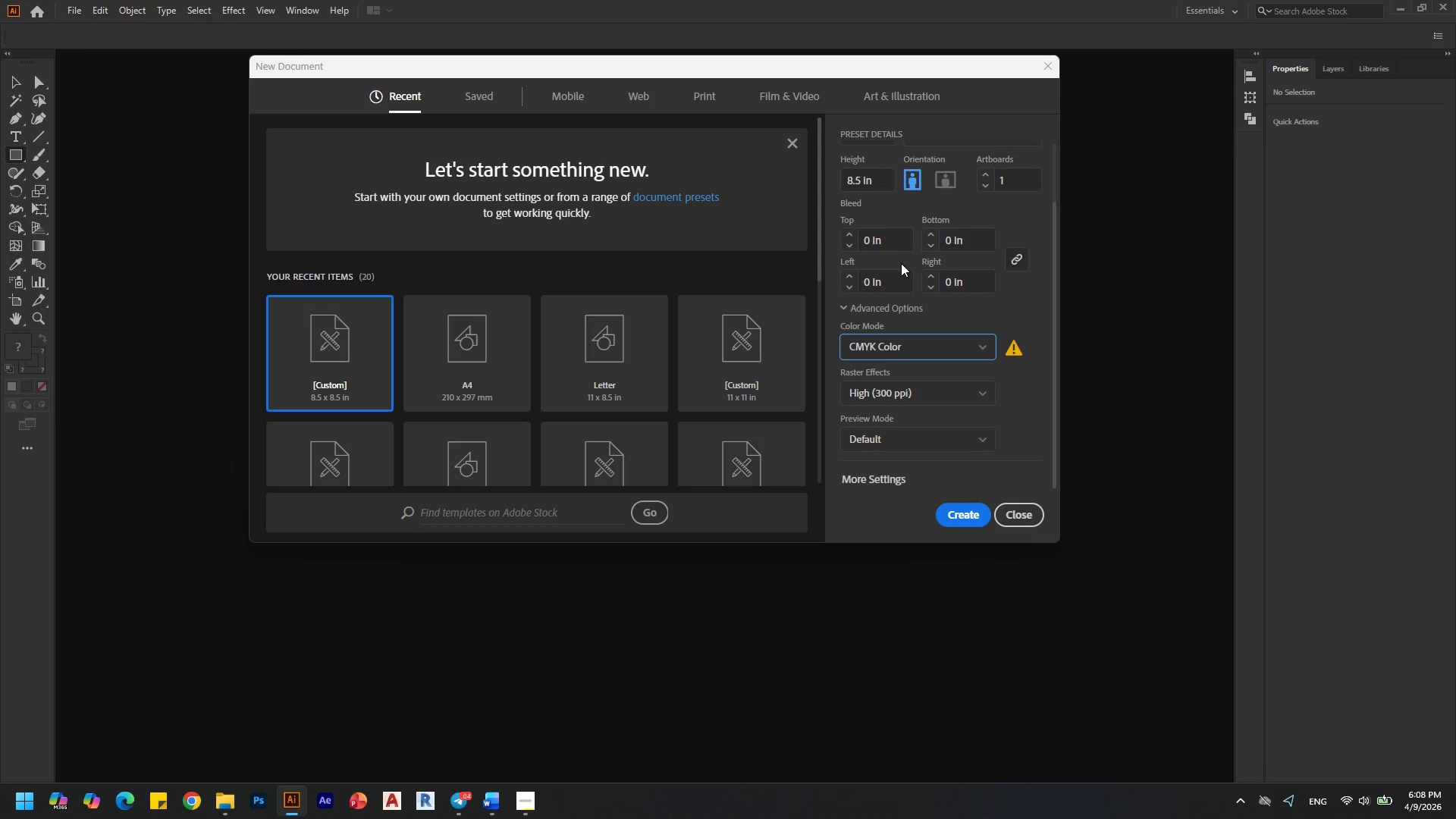 
left_click([894, 246])
 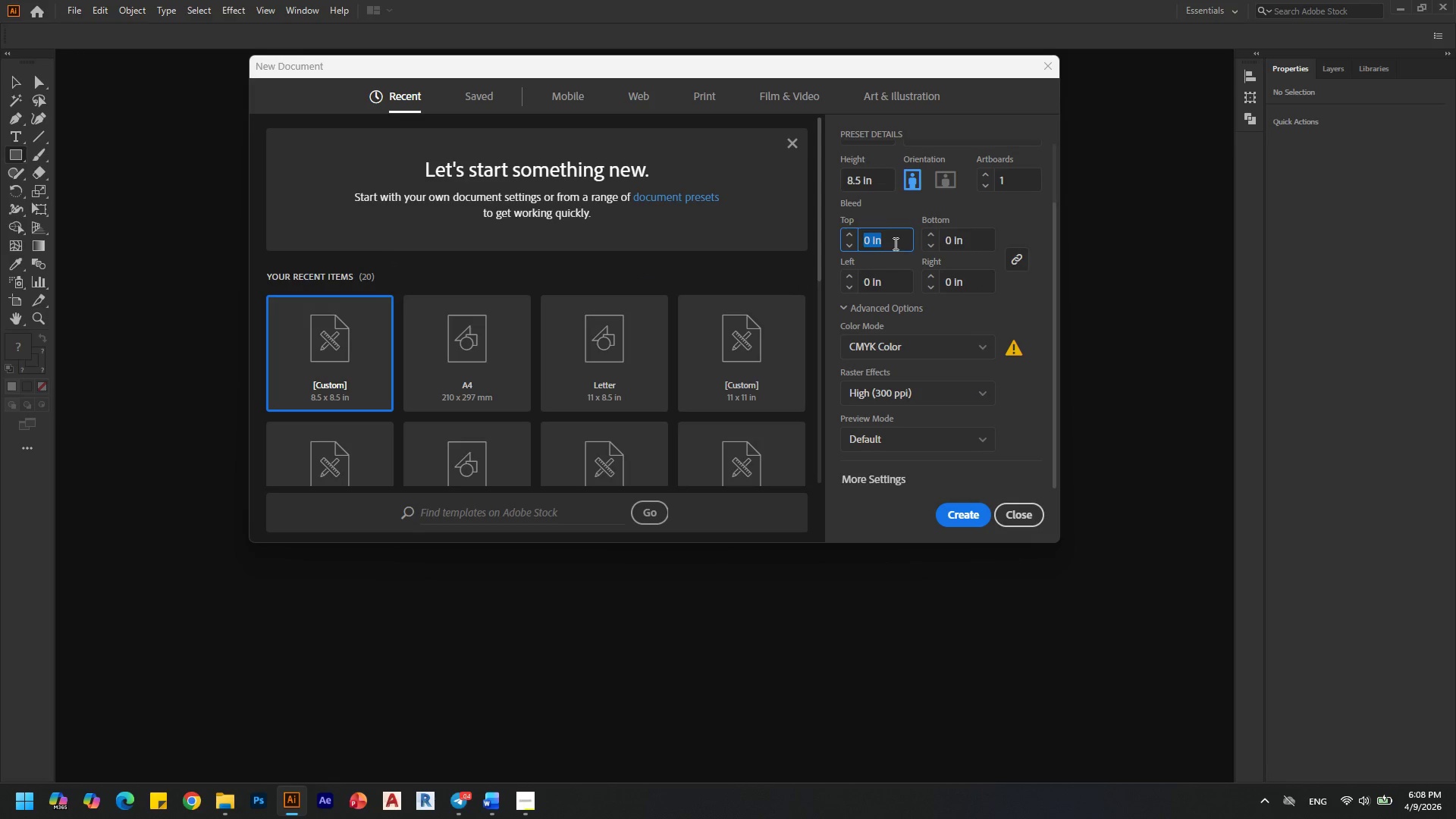 
left_click([894, 243])
 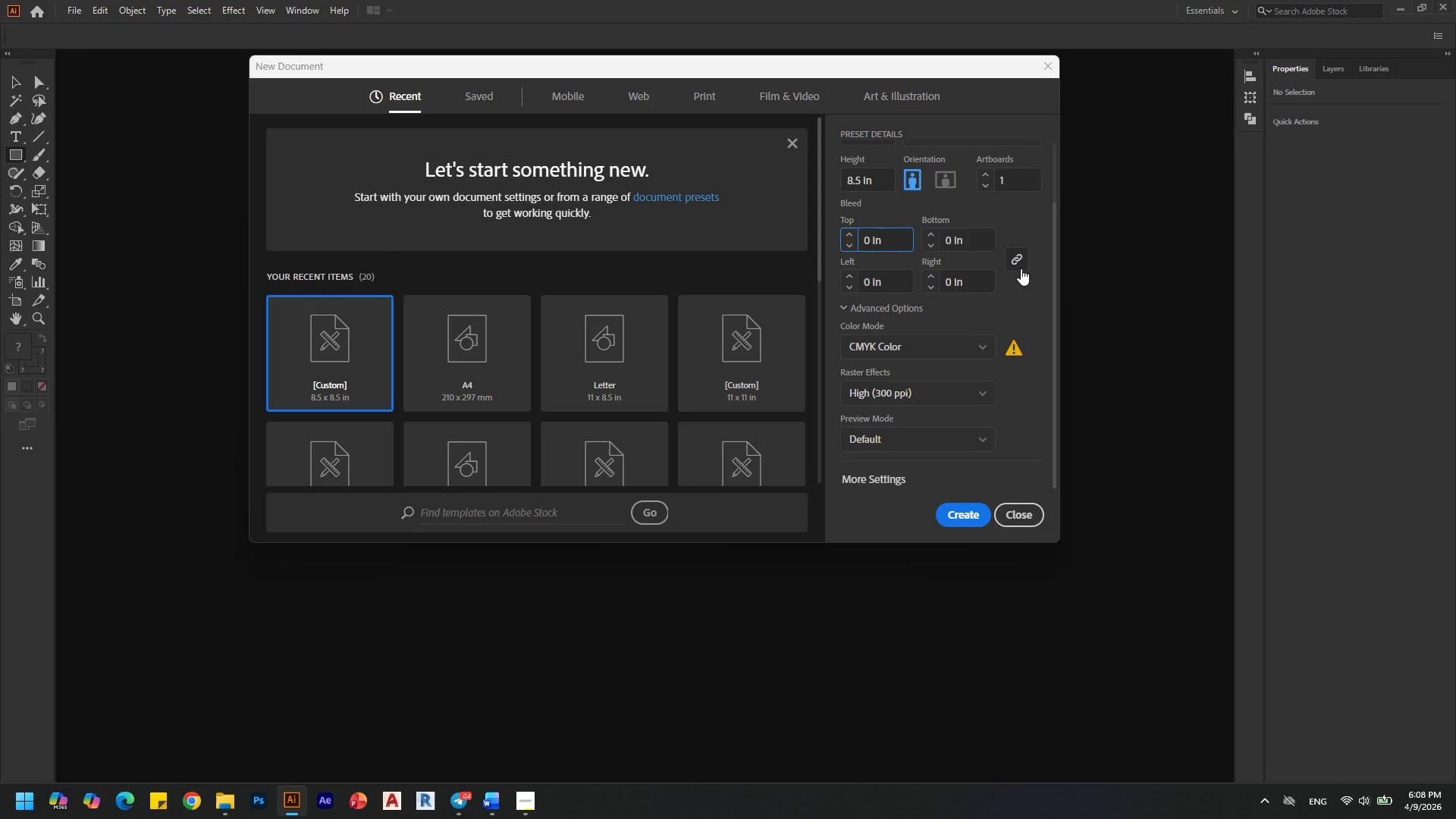 
left_click([1022, 260])
 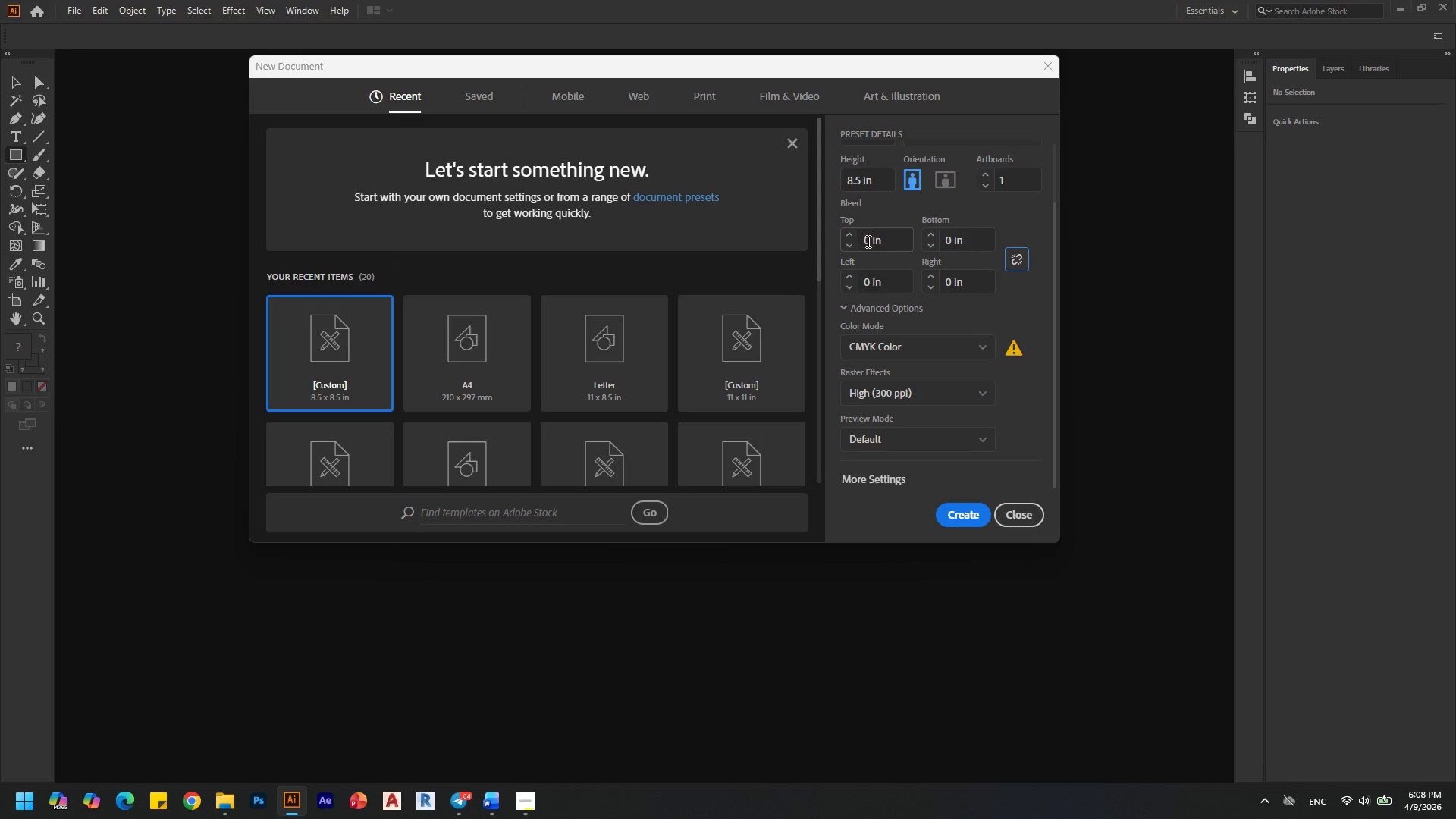 
left_click([868, 241])
 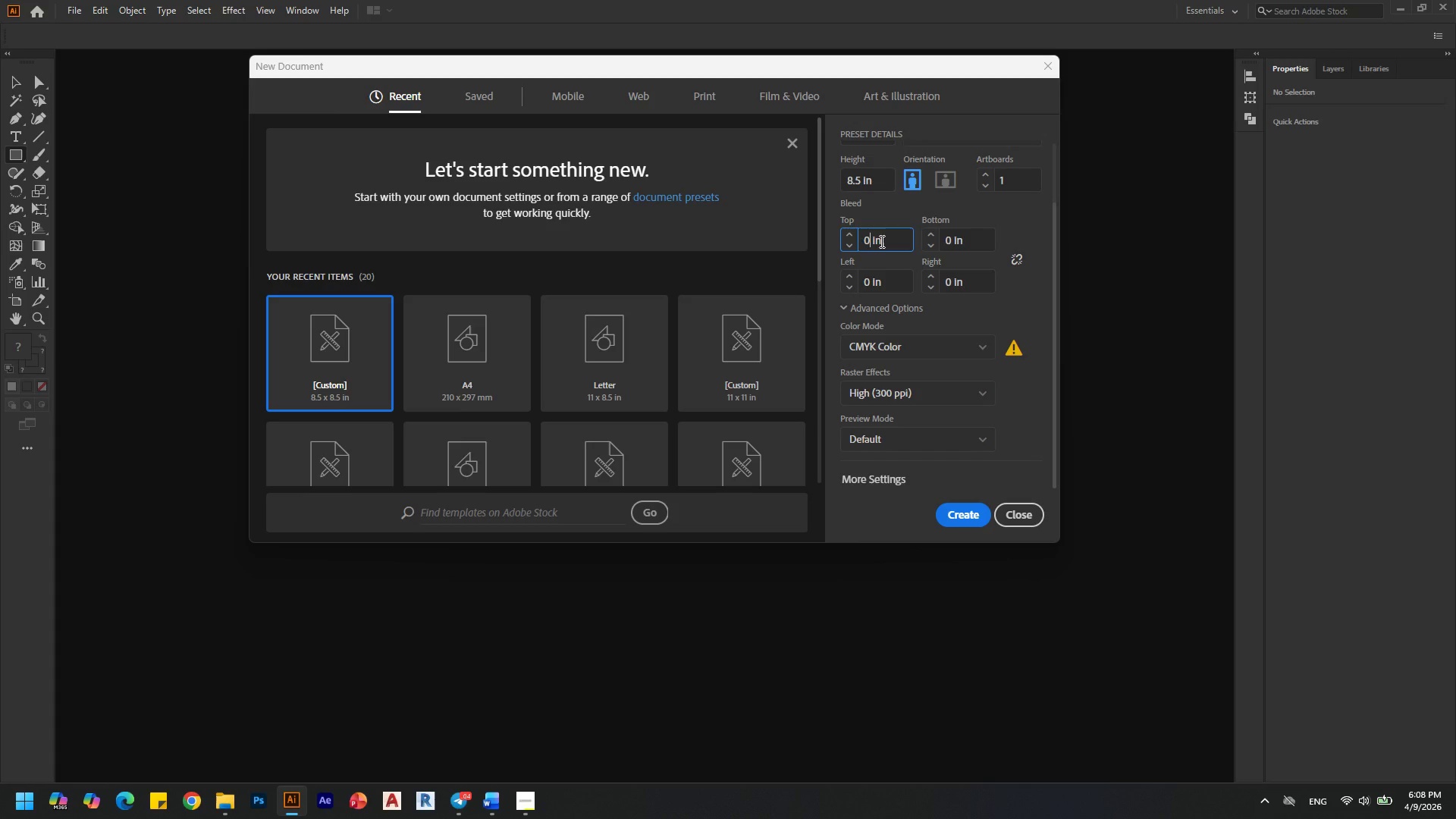 
key(1)
 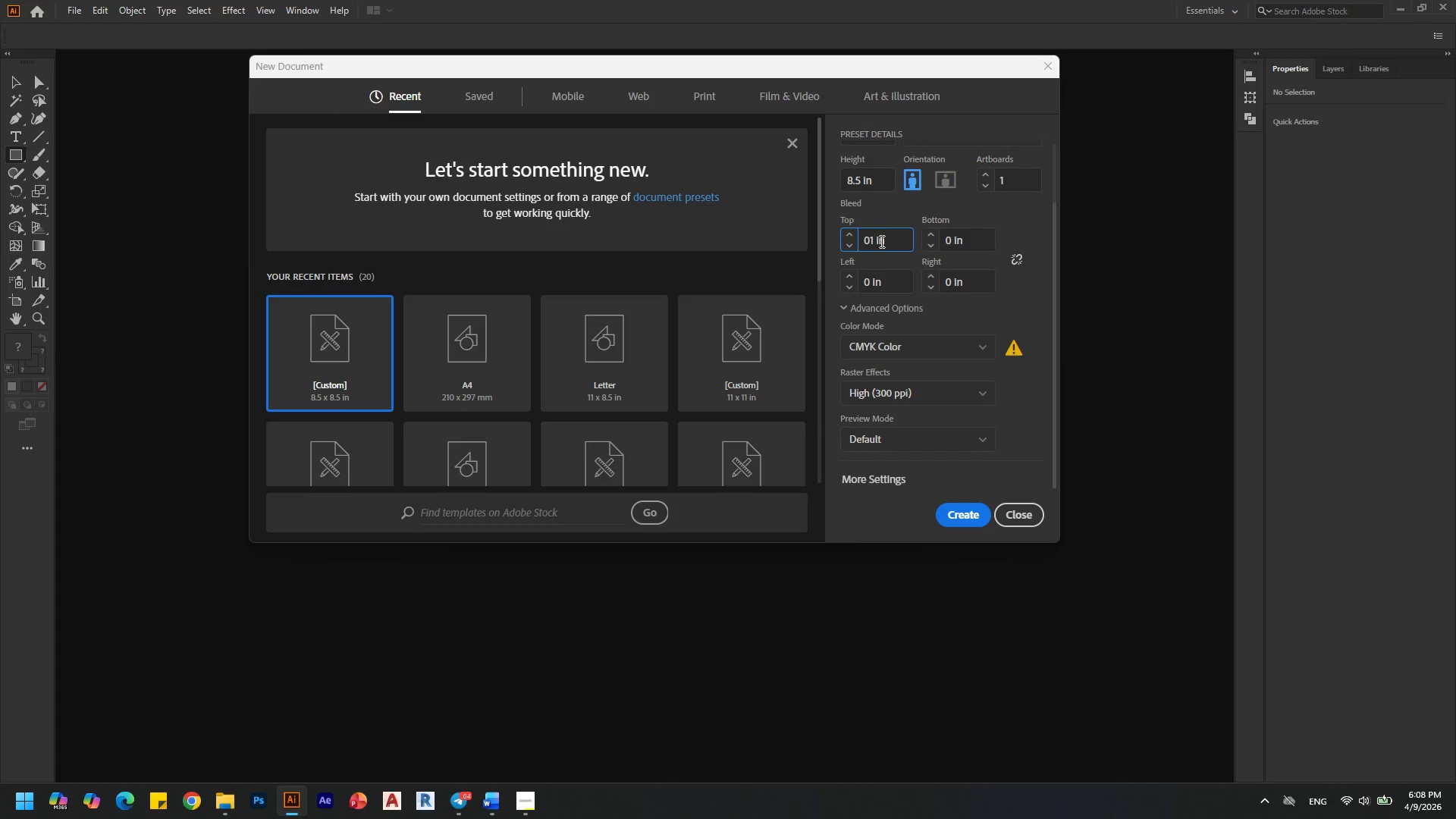 
key(ArrowLeft)
 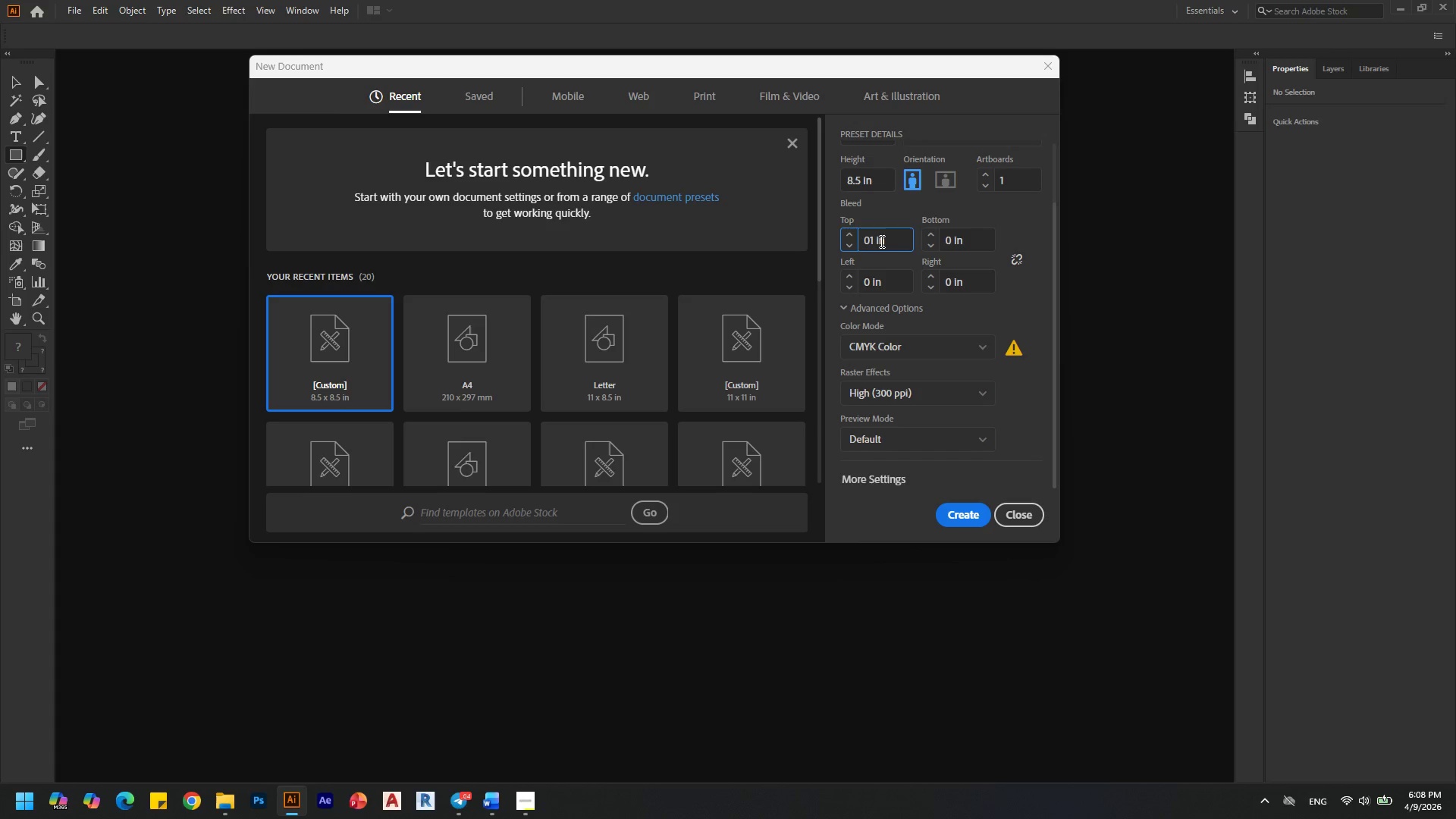 
key(Backspace)
 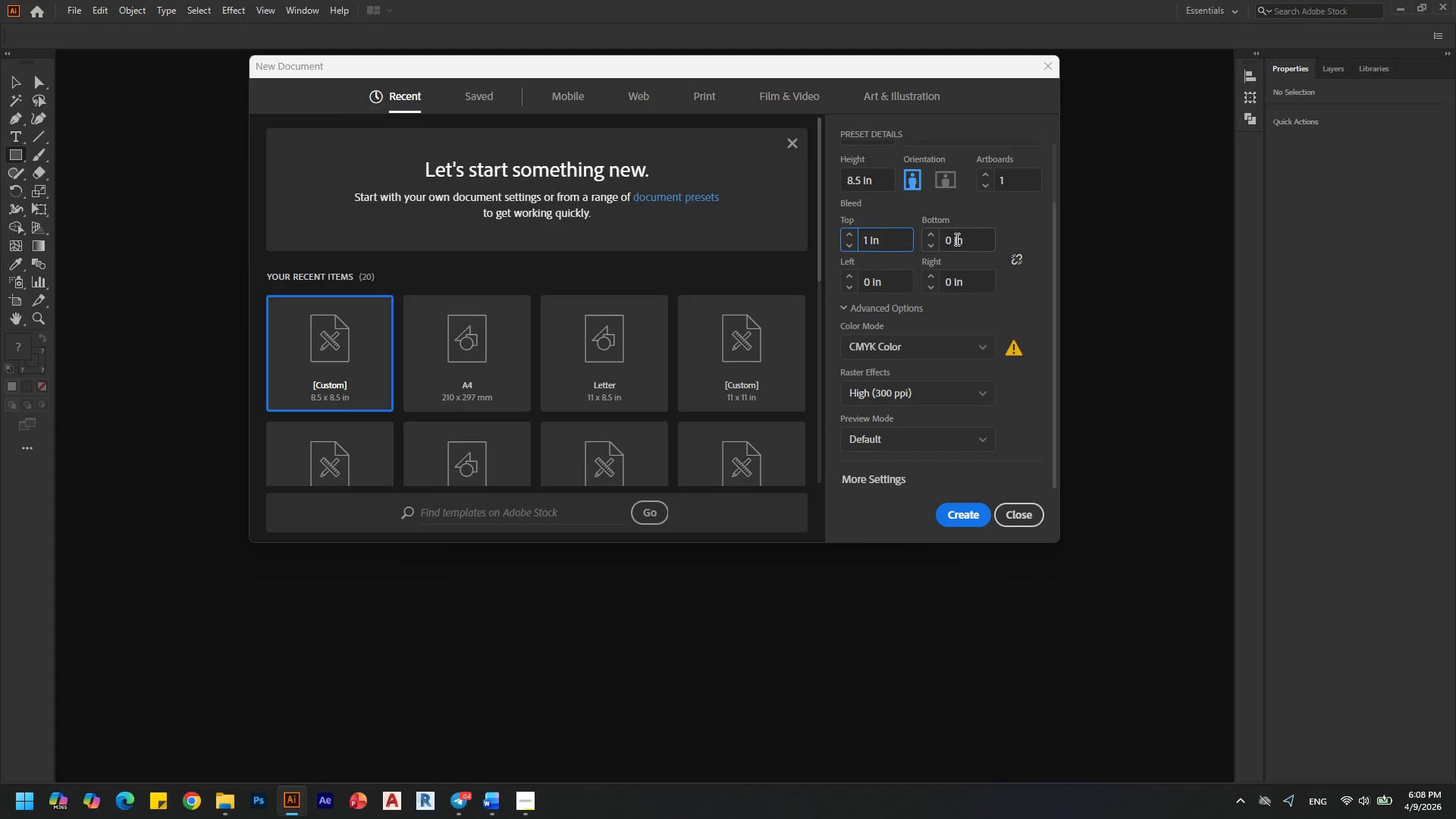 
left_click([949, 240])
 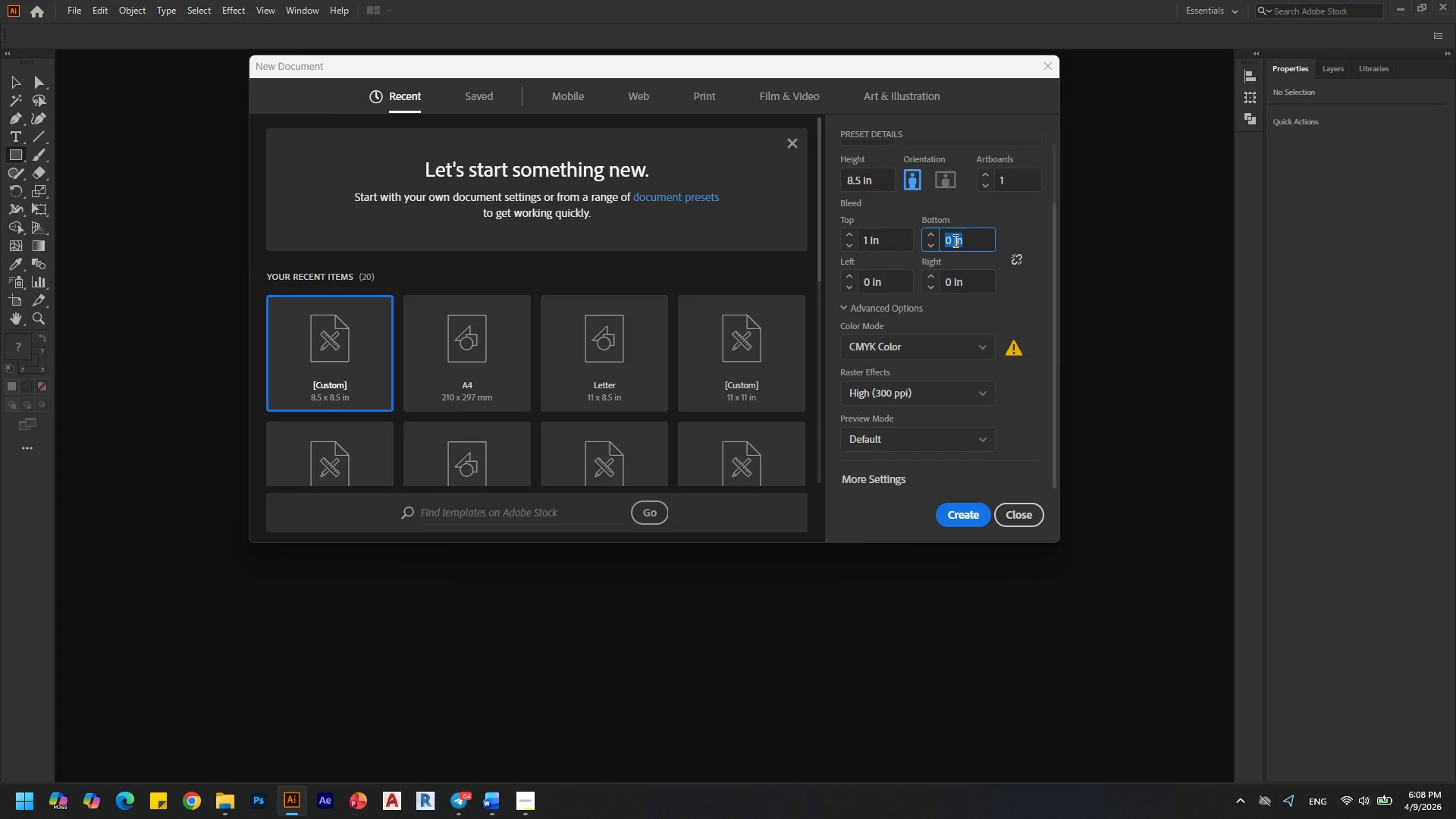 
left_click([954, 240])
 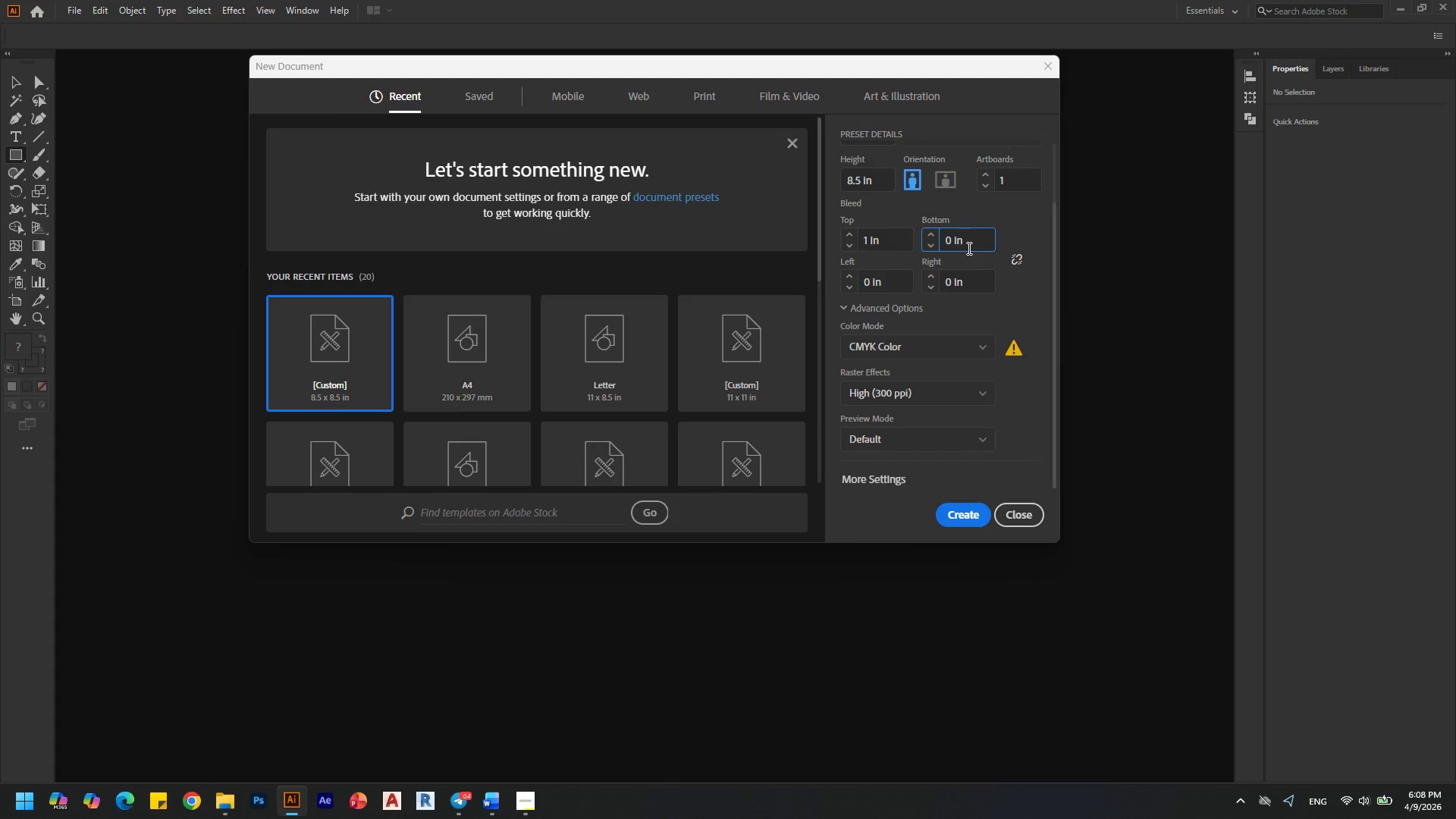 
key(ArrowLeft)
 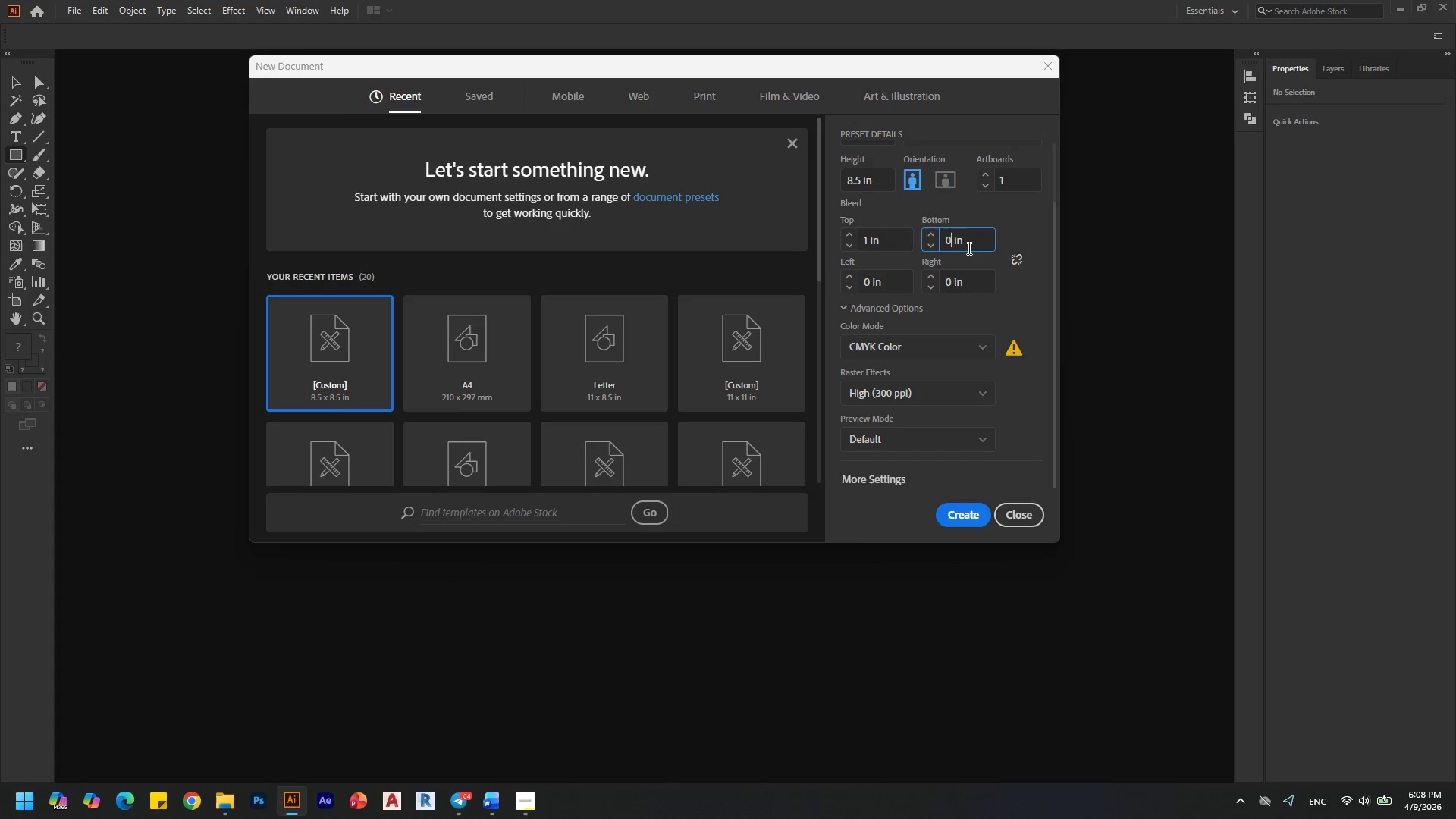 
key(Backspace)
 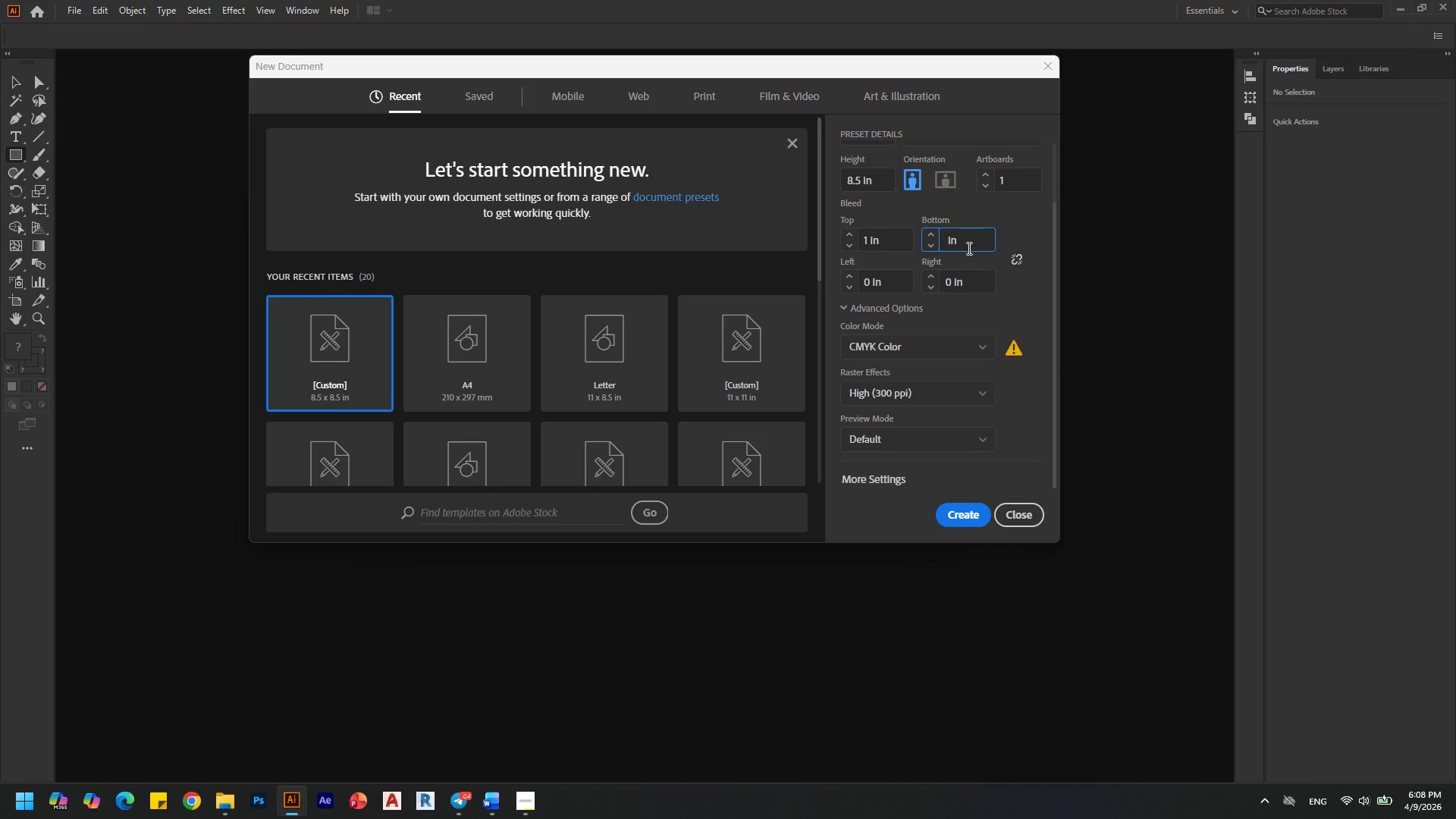 
wait(9.31)
 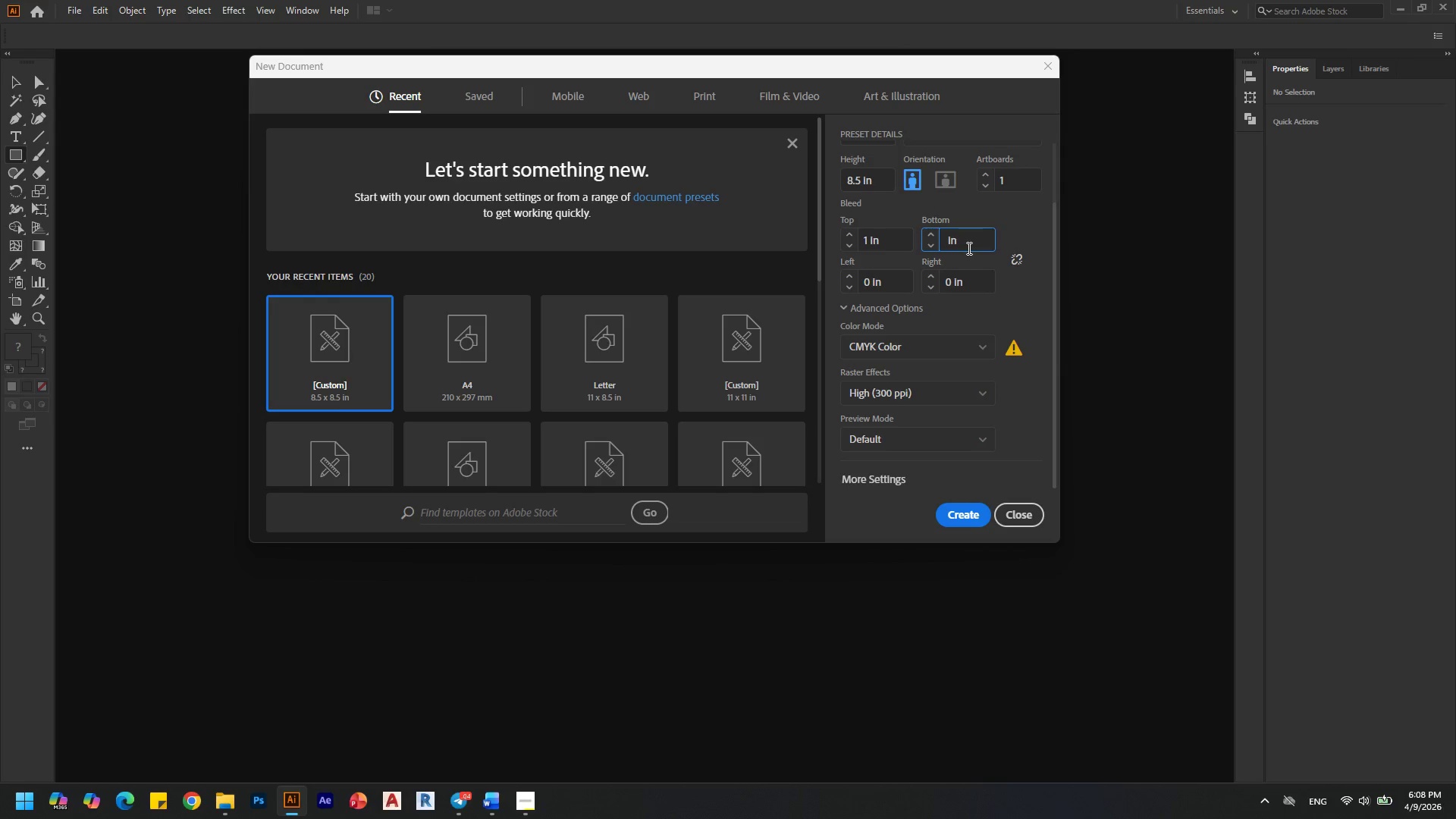 
key(6)
 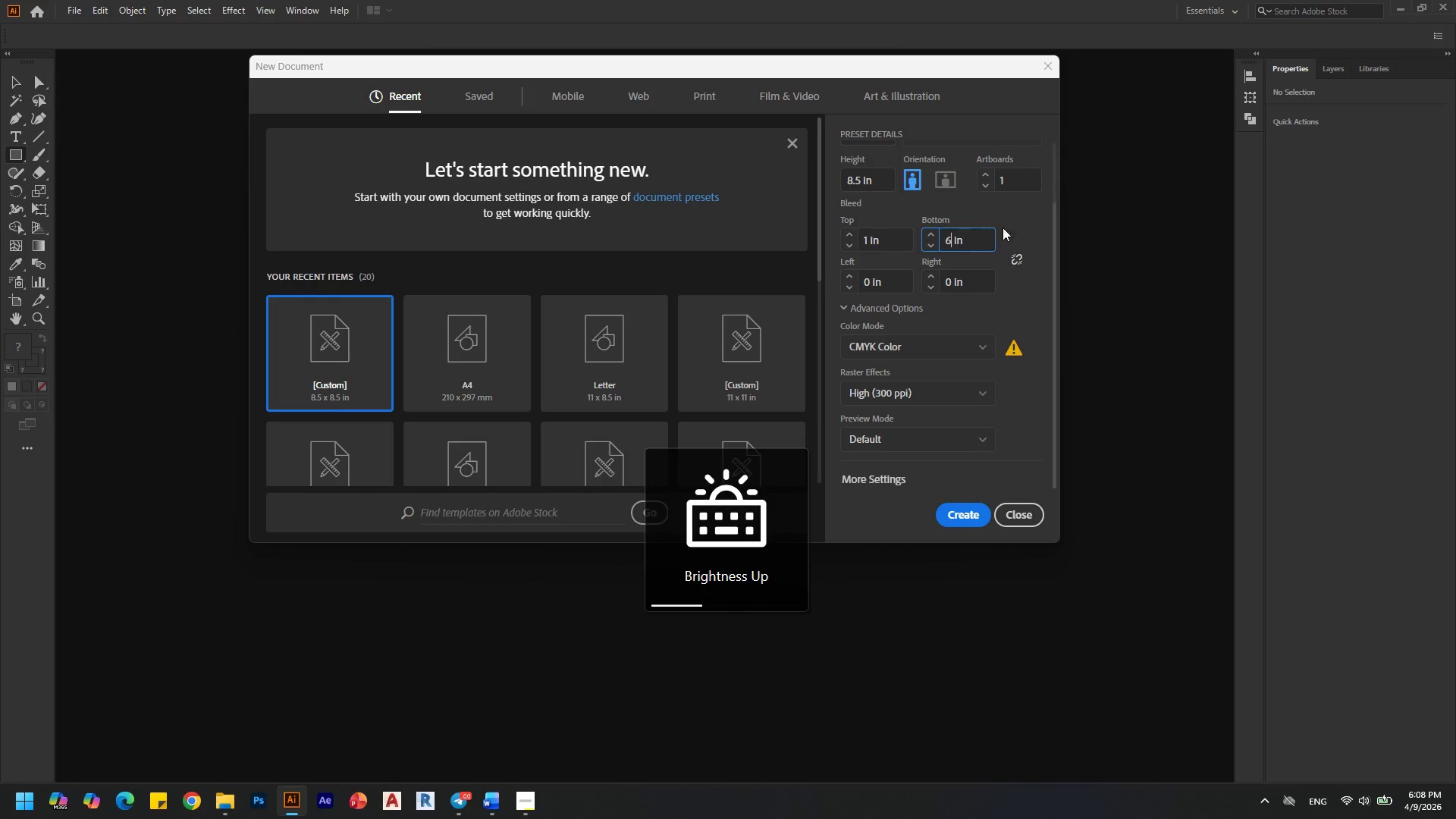 
left_click([1014, 221])
 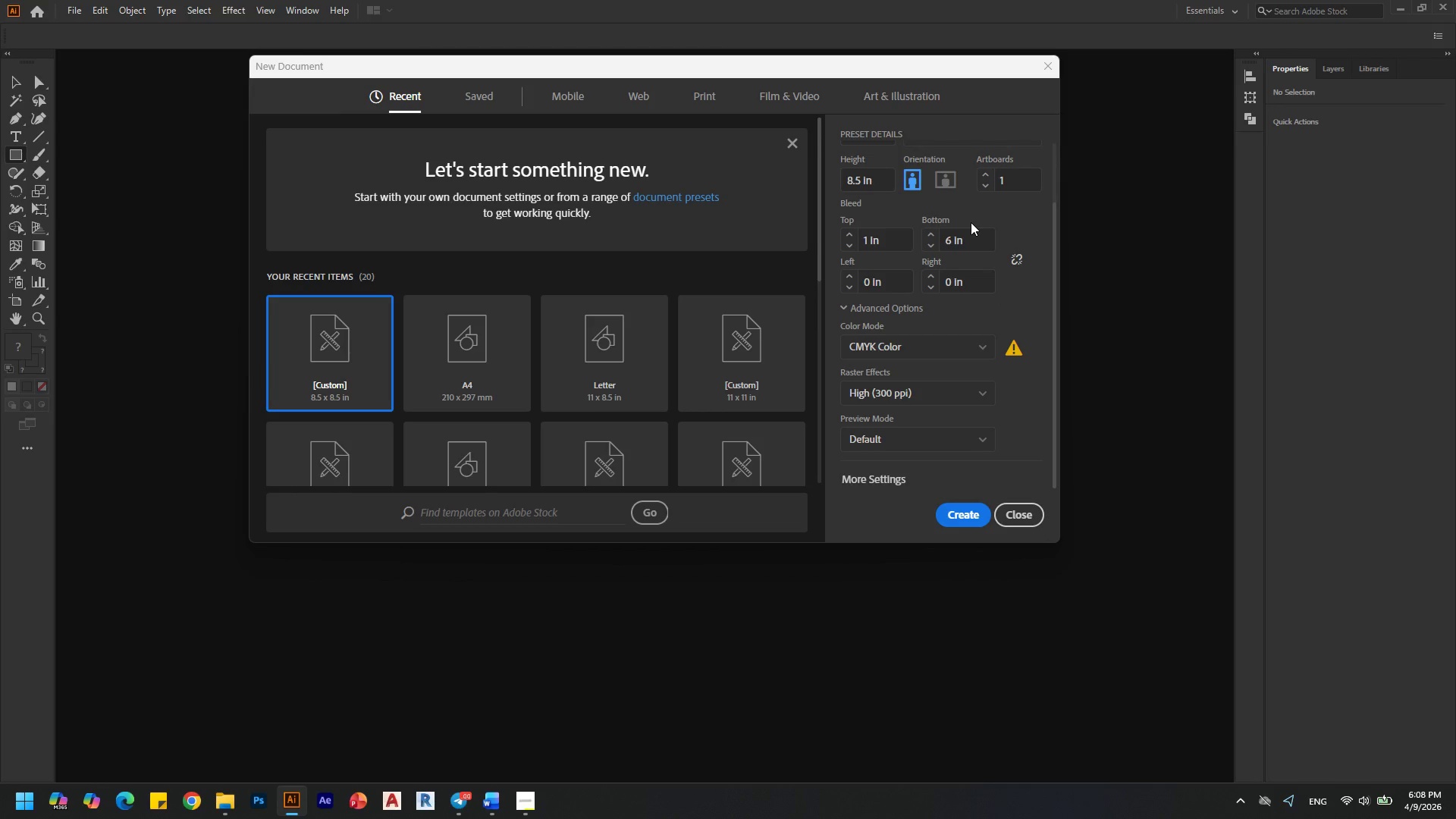 
scroll: coordinate [971, 222], scroll_direction: up, amount: 3.0
 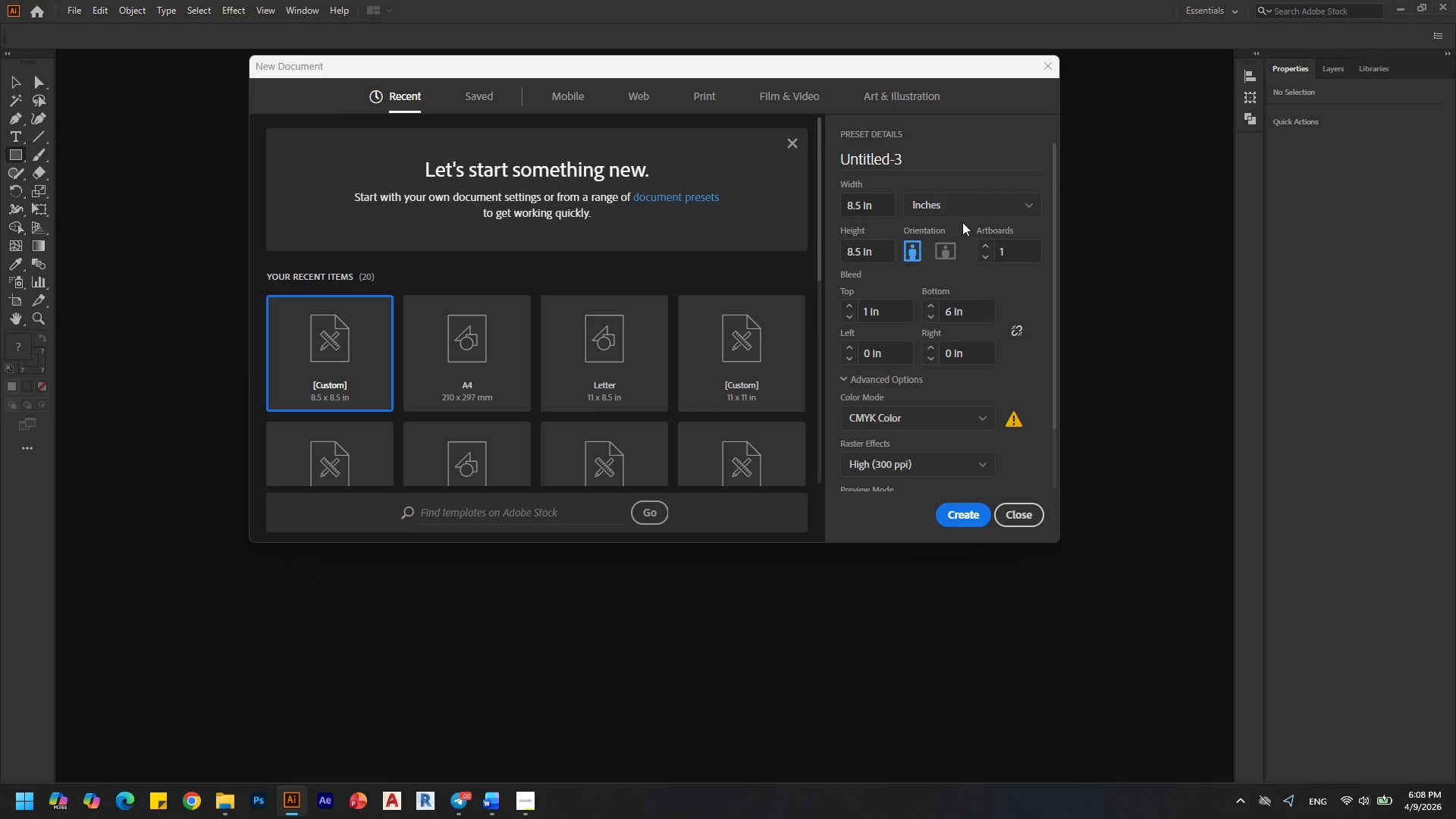 
left_click([860, 199])
 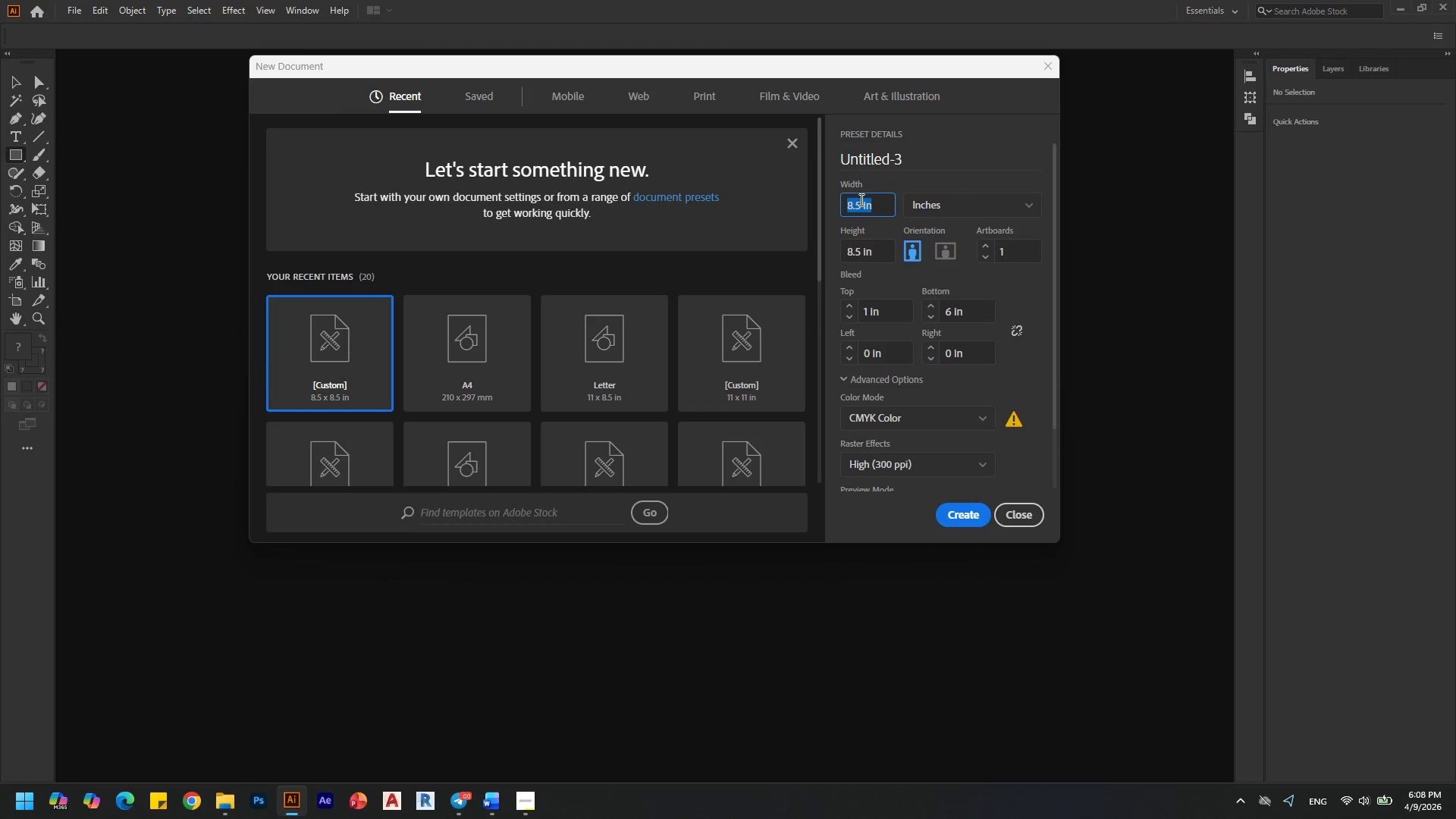 
left_click([860, 199])
 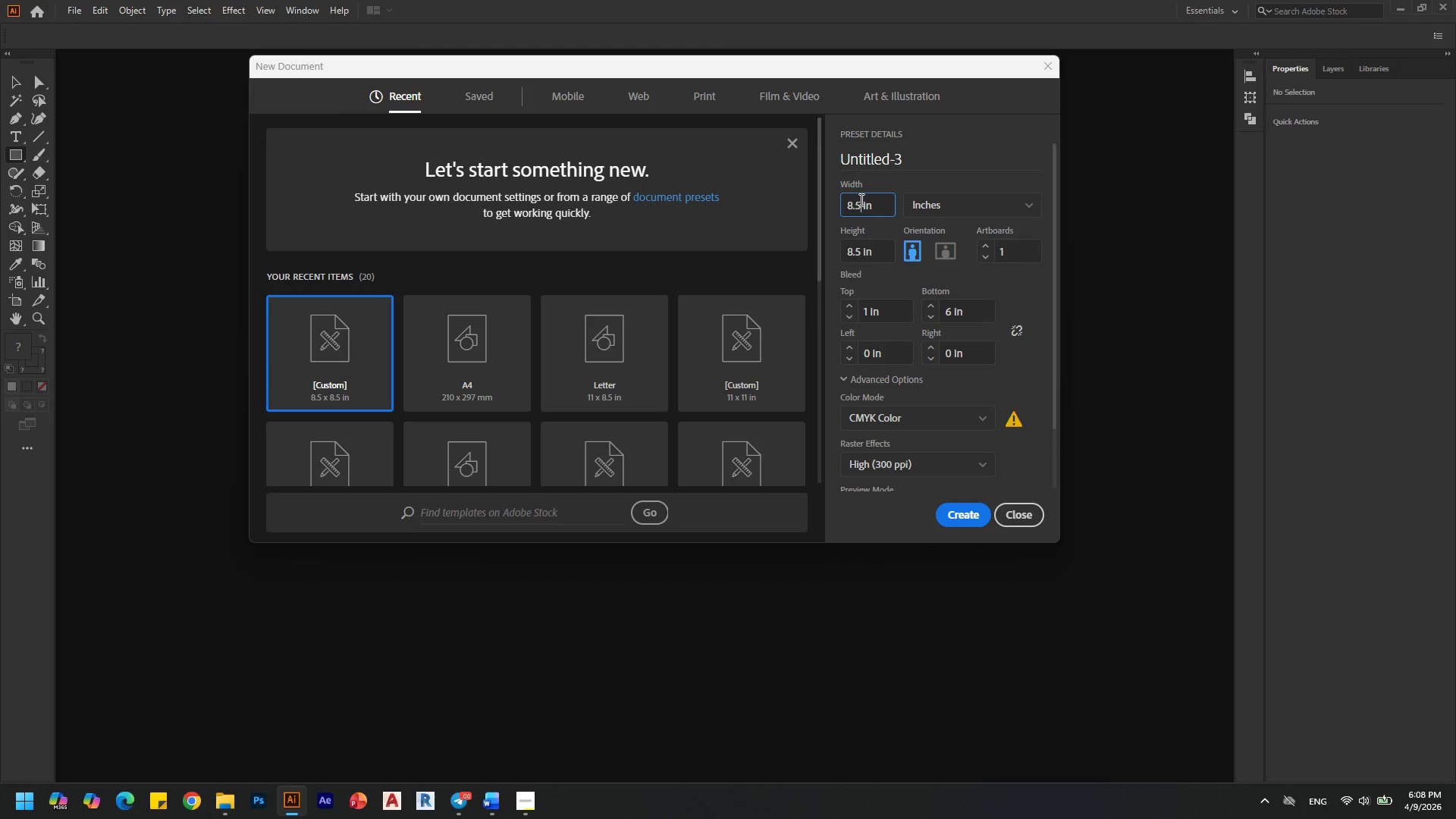 
left_click_drag(start_coordinate=[860, 202], to_coordinate=[836, 203])
 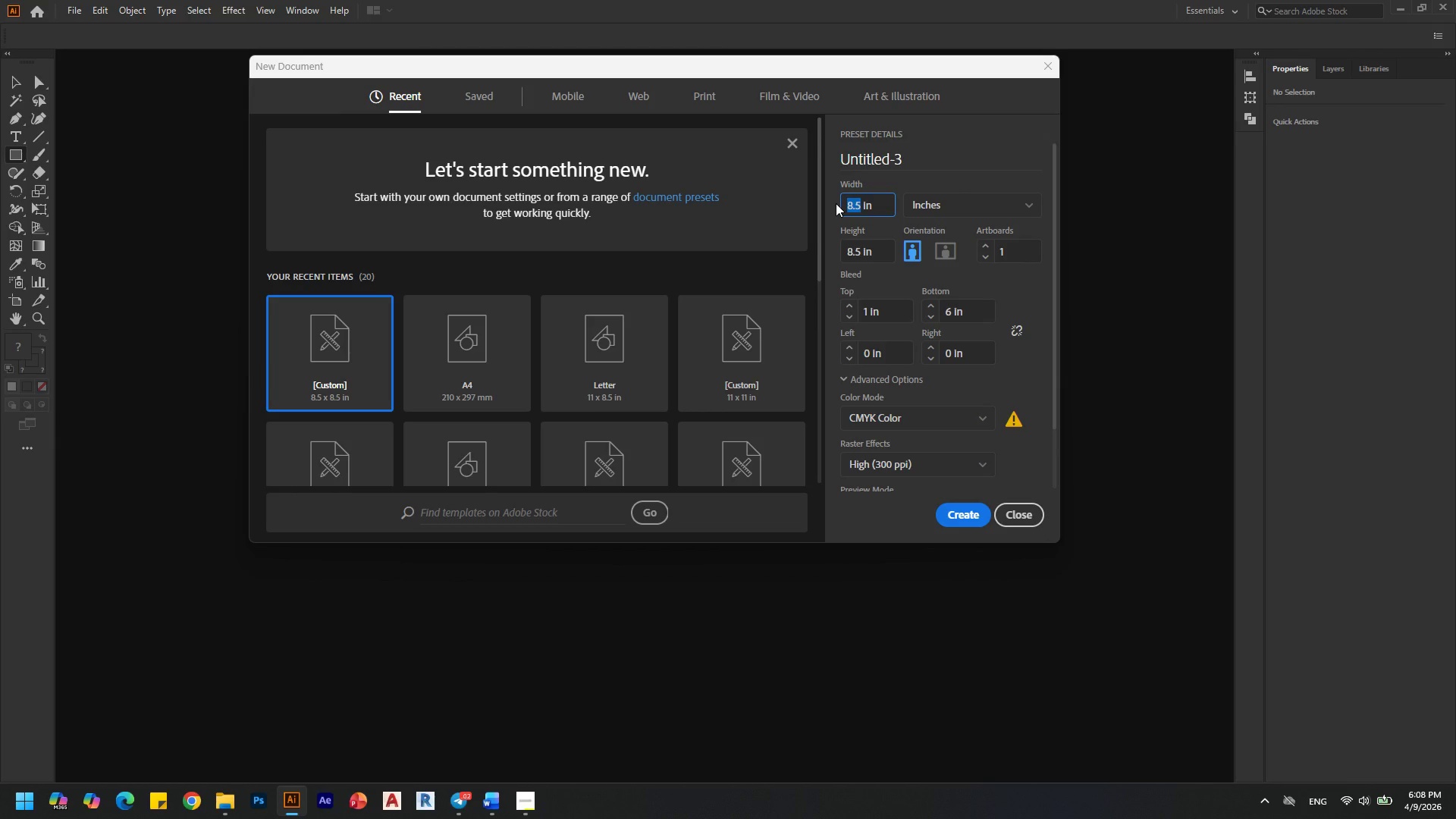 
type(33)
 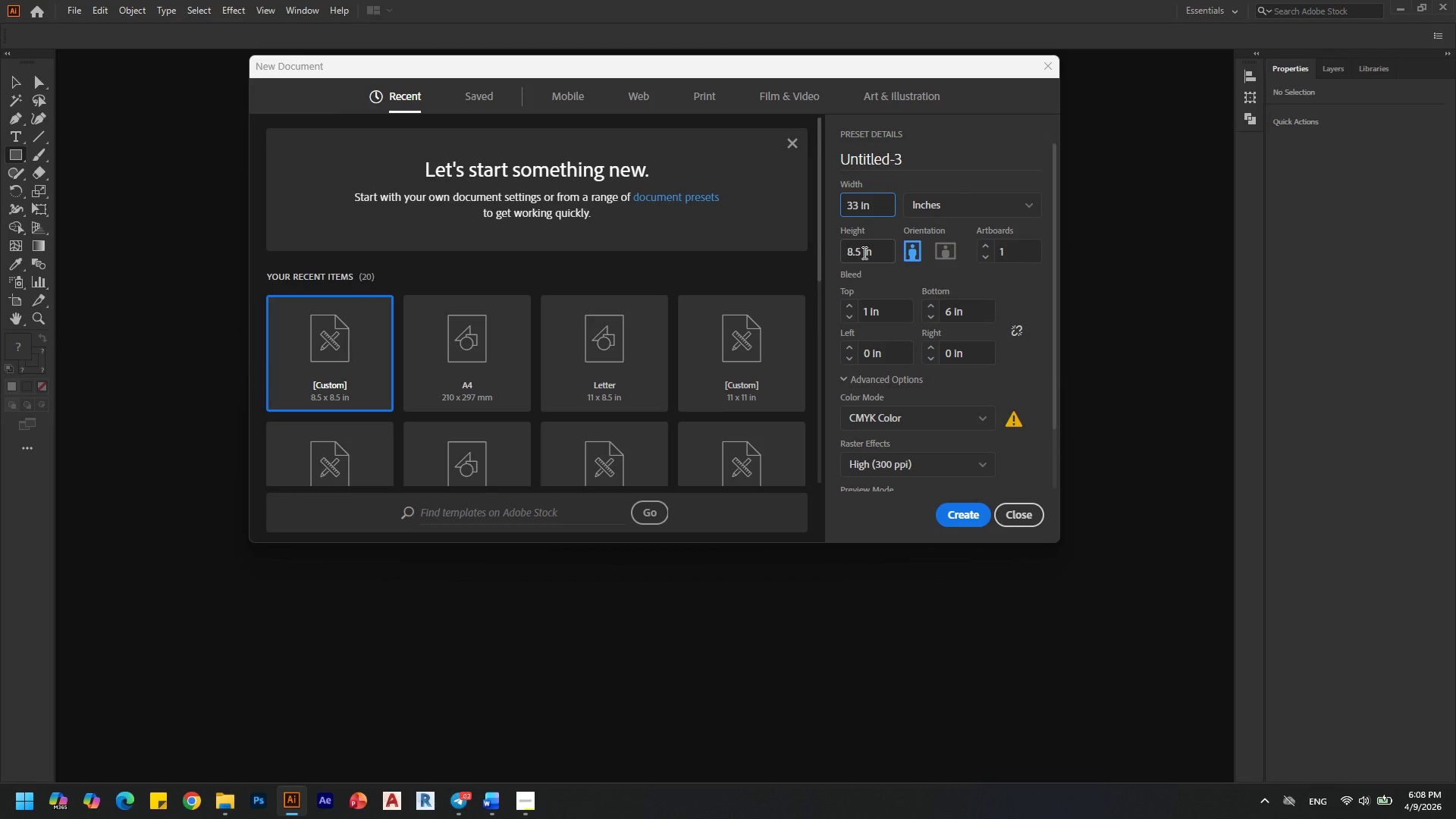 
left_click_drag(start_coordinate=[863, 253], to_coordinate=[834, 251])
 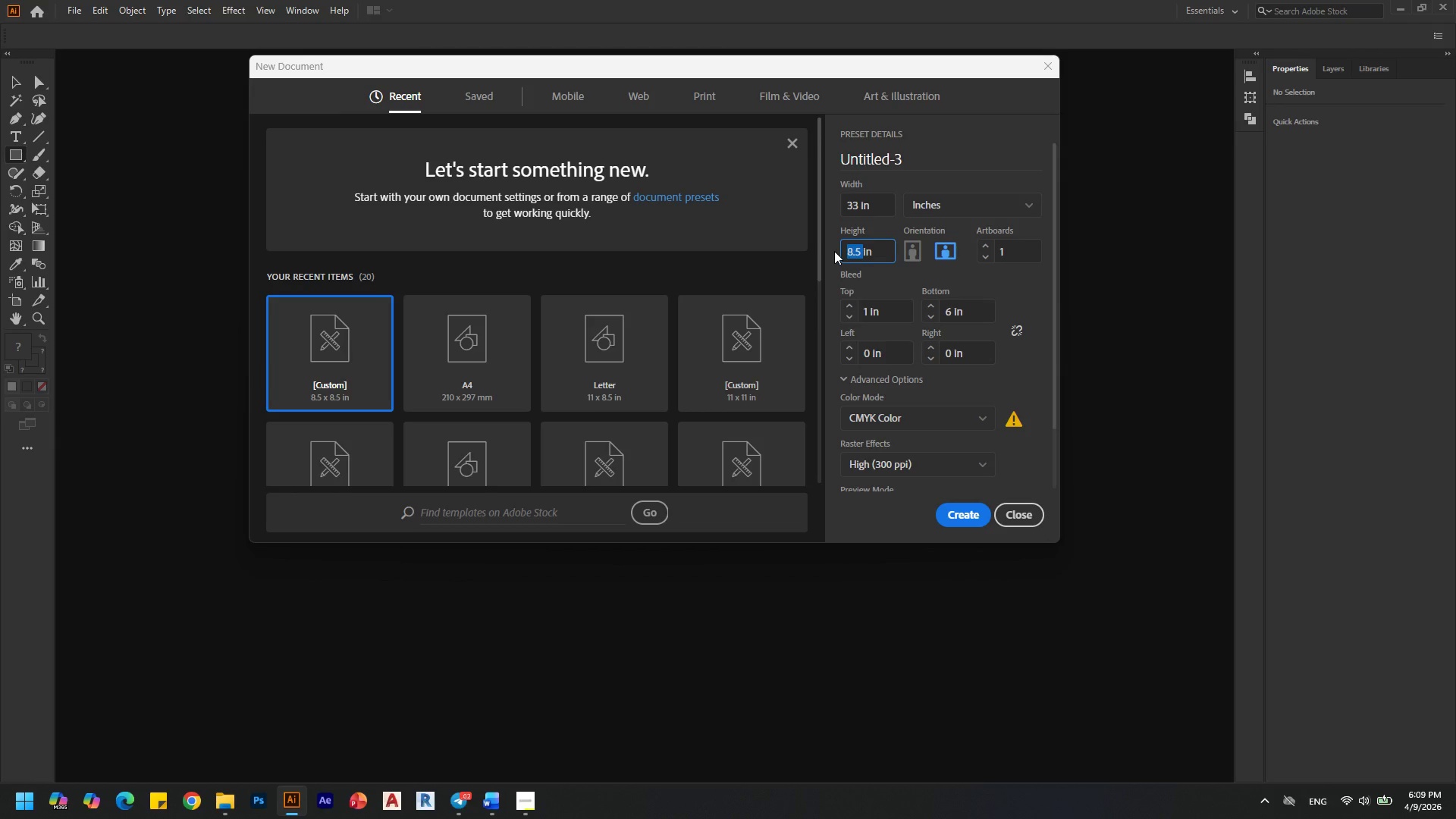 
type(81)
 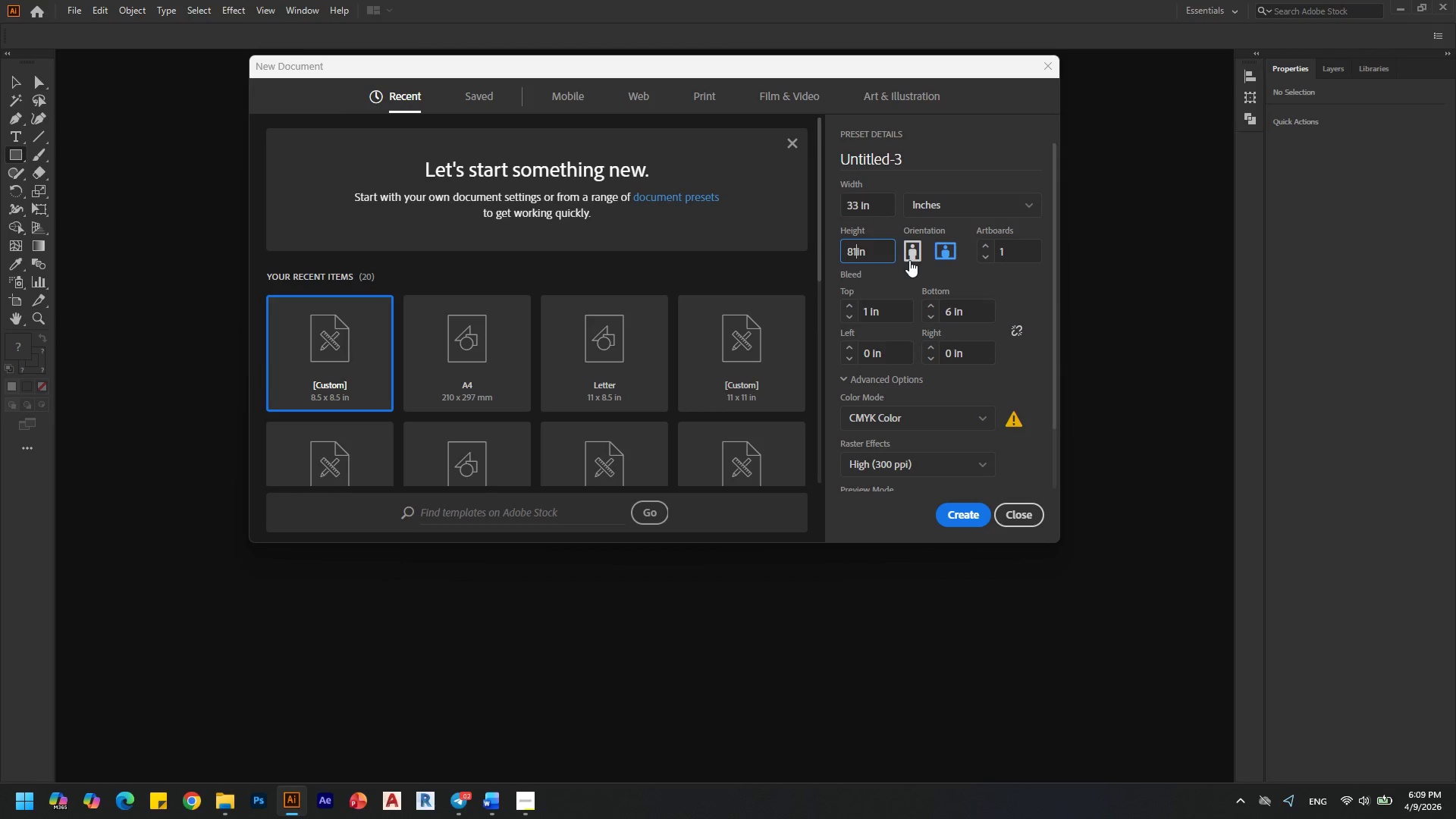 
key(Space)
 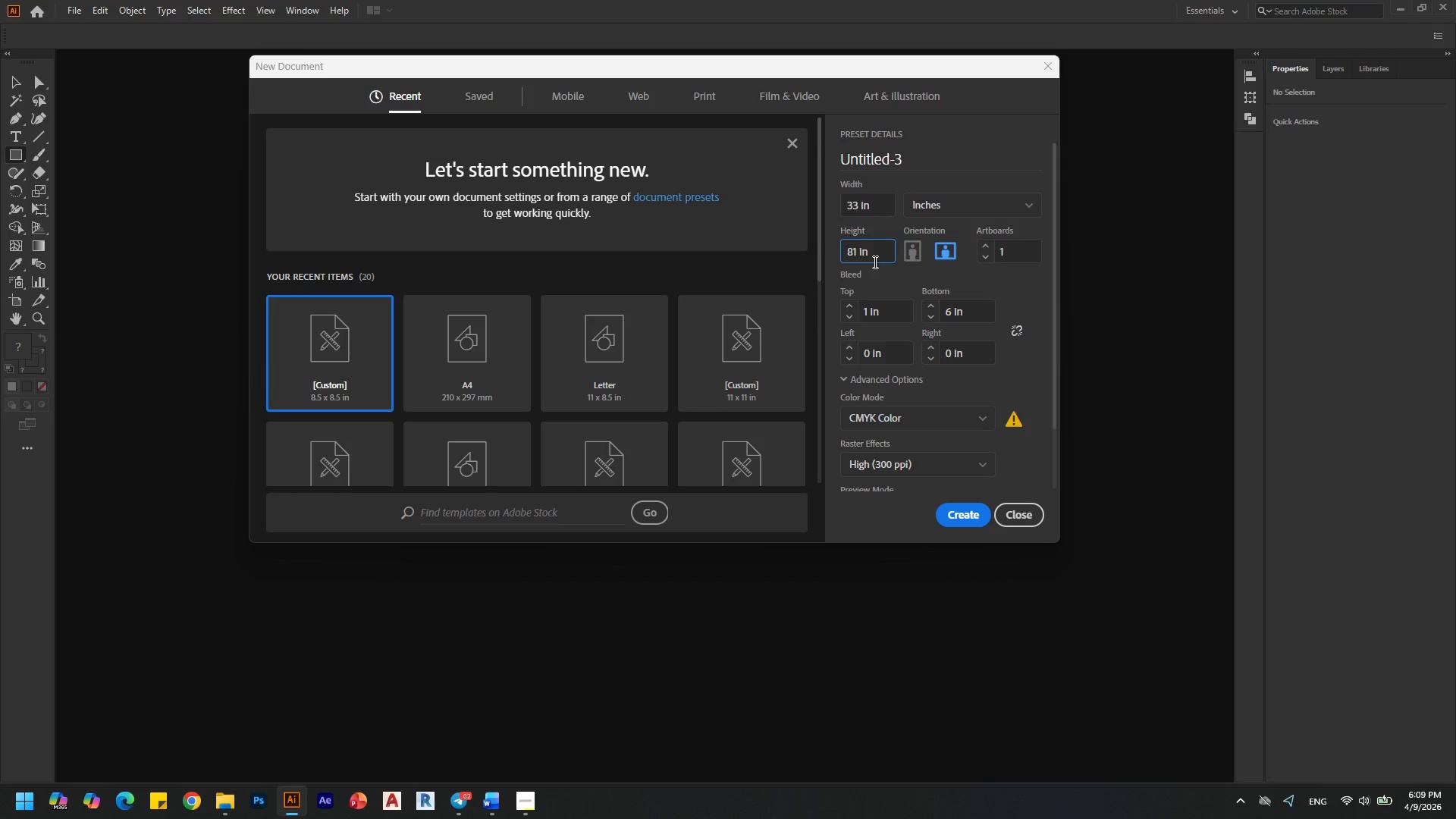 
left_click([984, 275])
 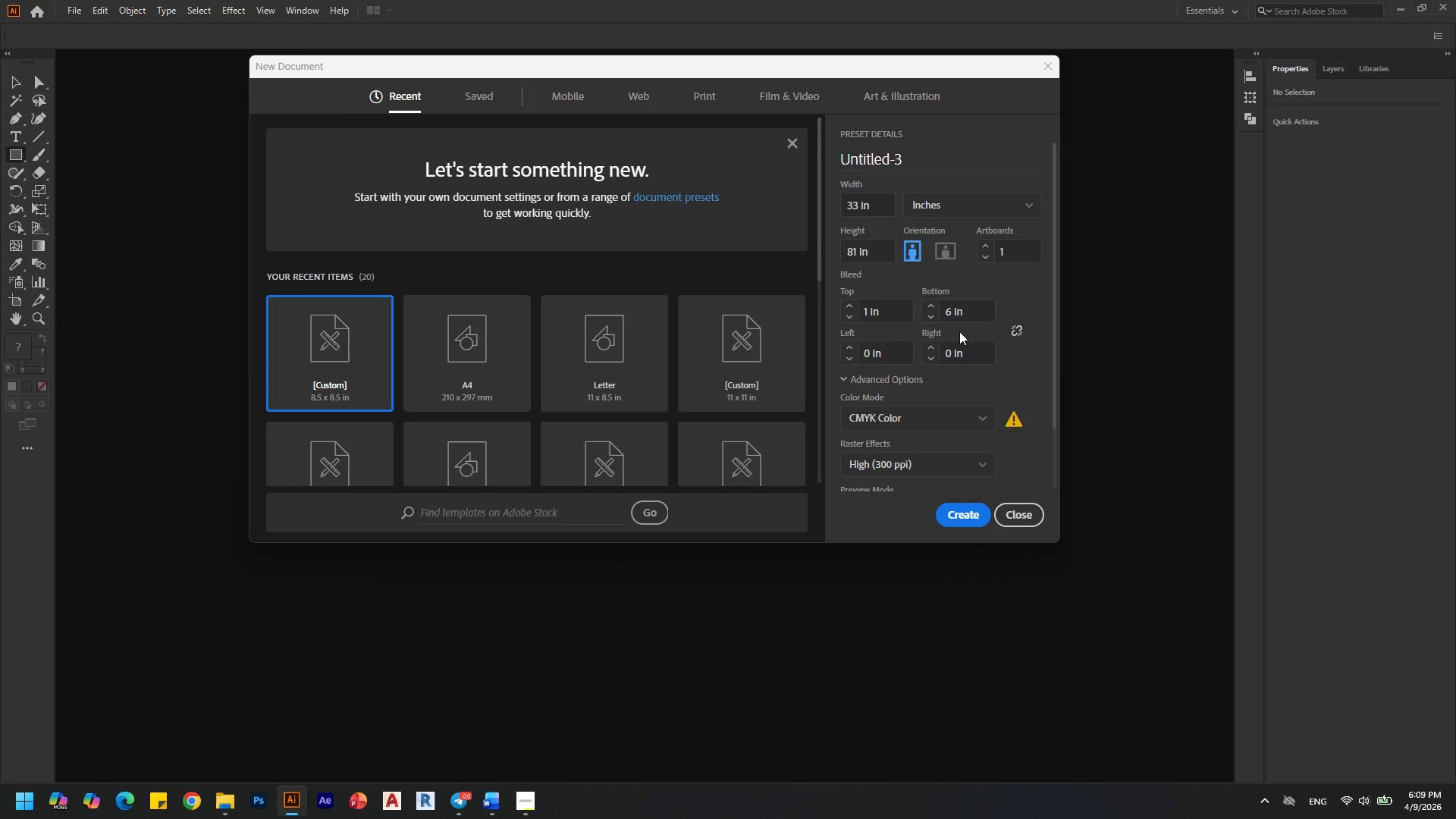 
scroll: coordinate [999, 340], scroll_direction: down, amount: 1.0
 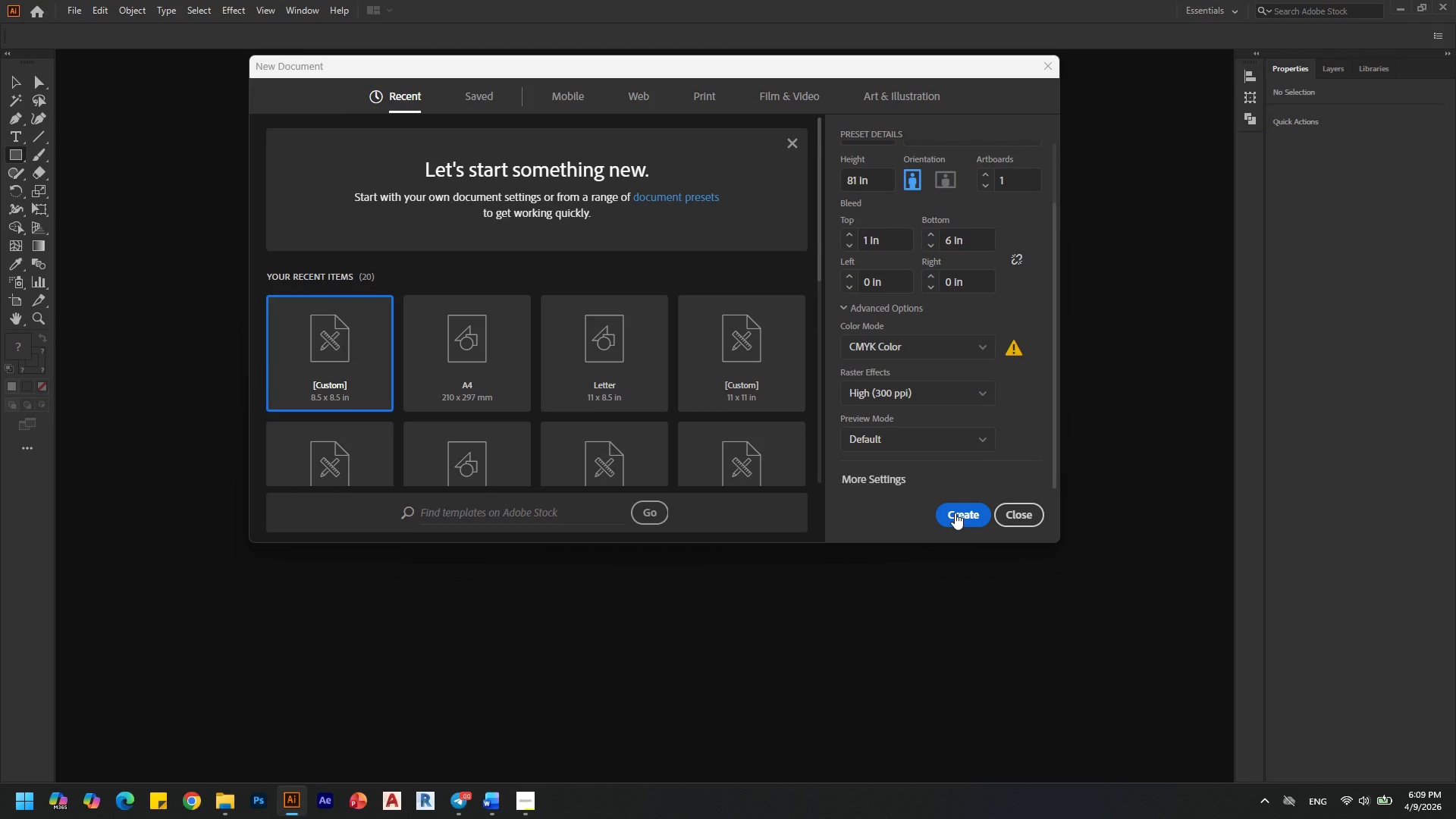 
left_click([955, 513])
 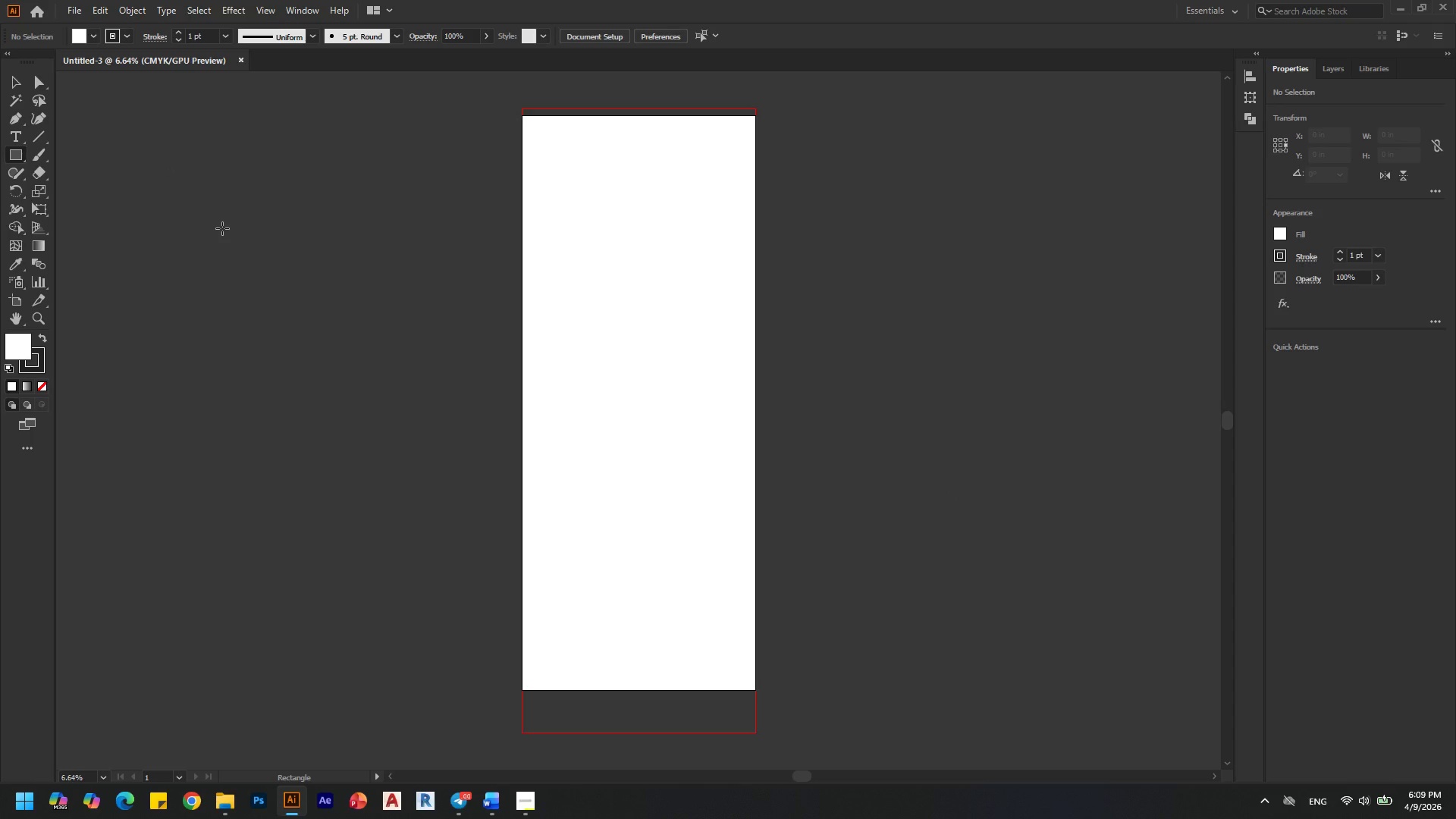 
wait(15.11)
 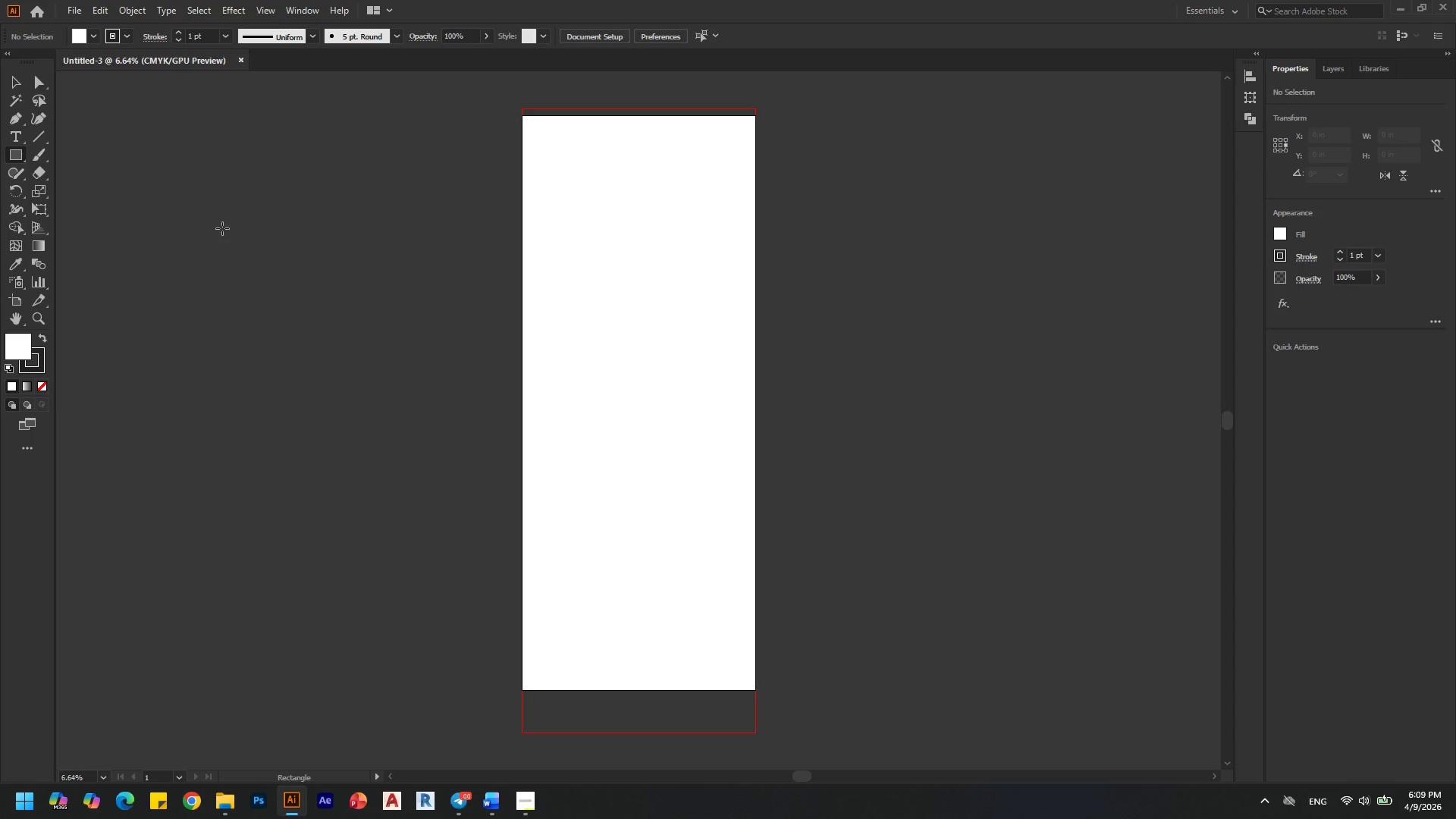 
left_click([81, 4])
 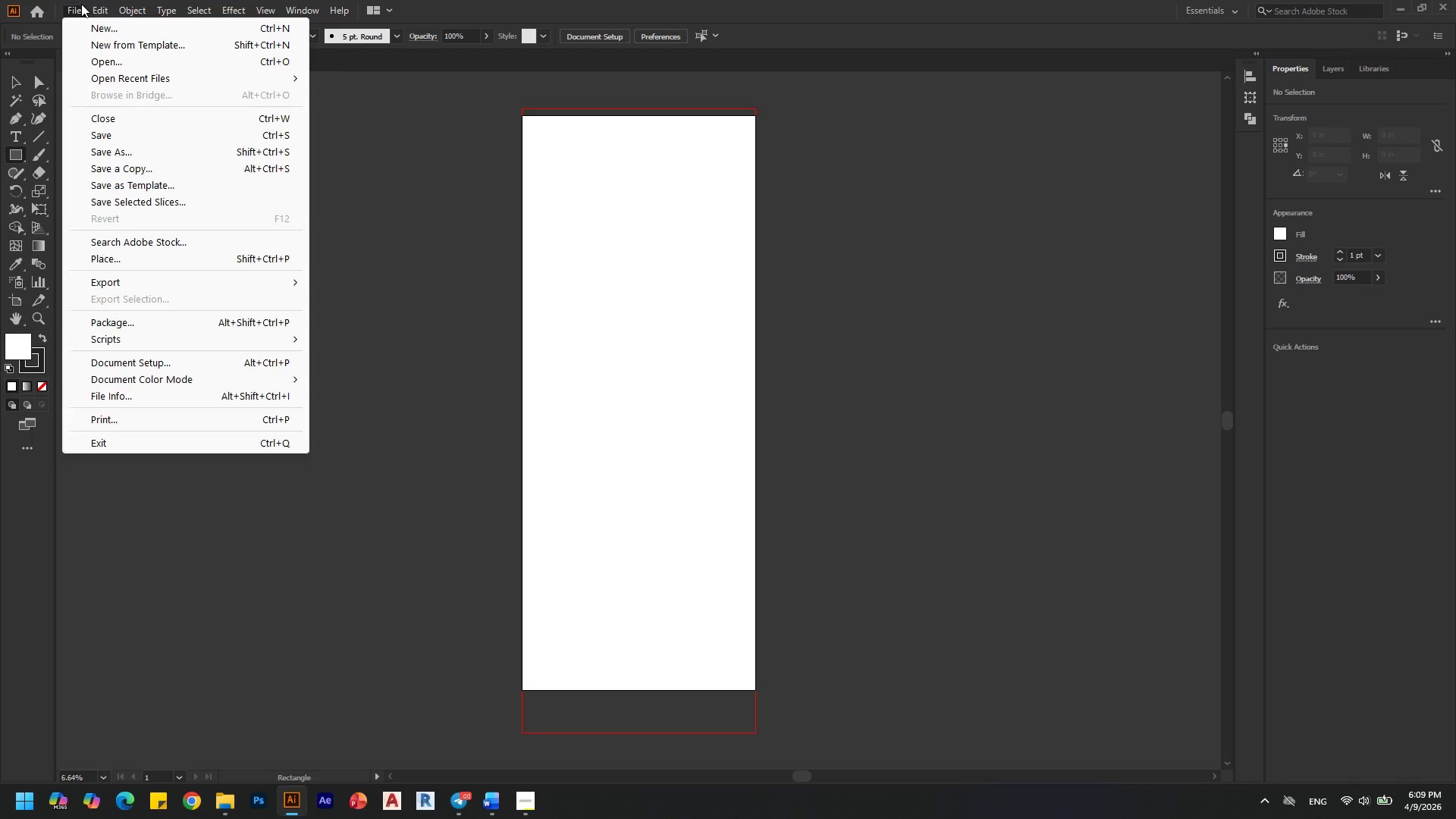 
left_click([81, 4])
 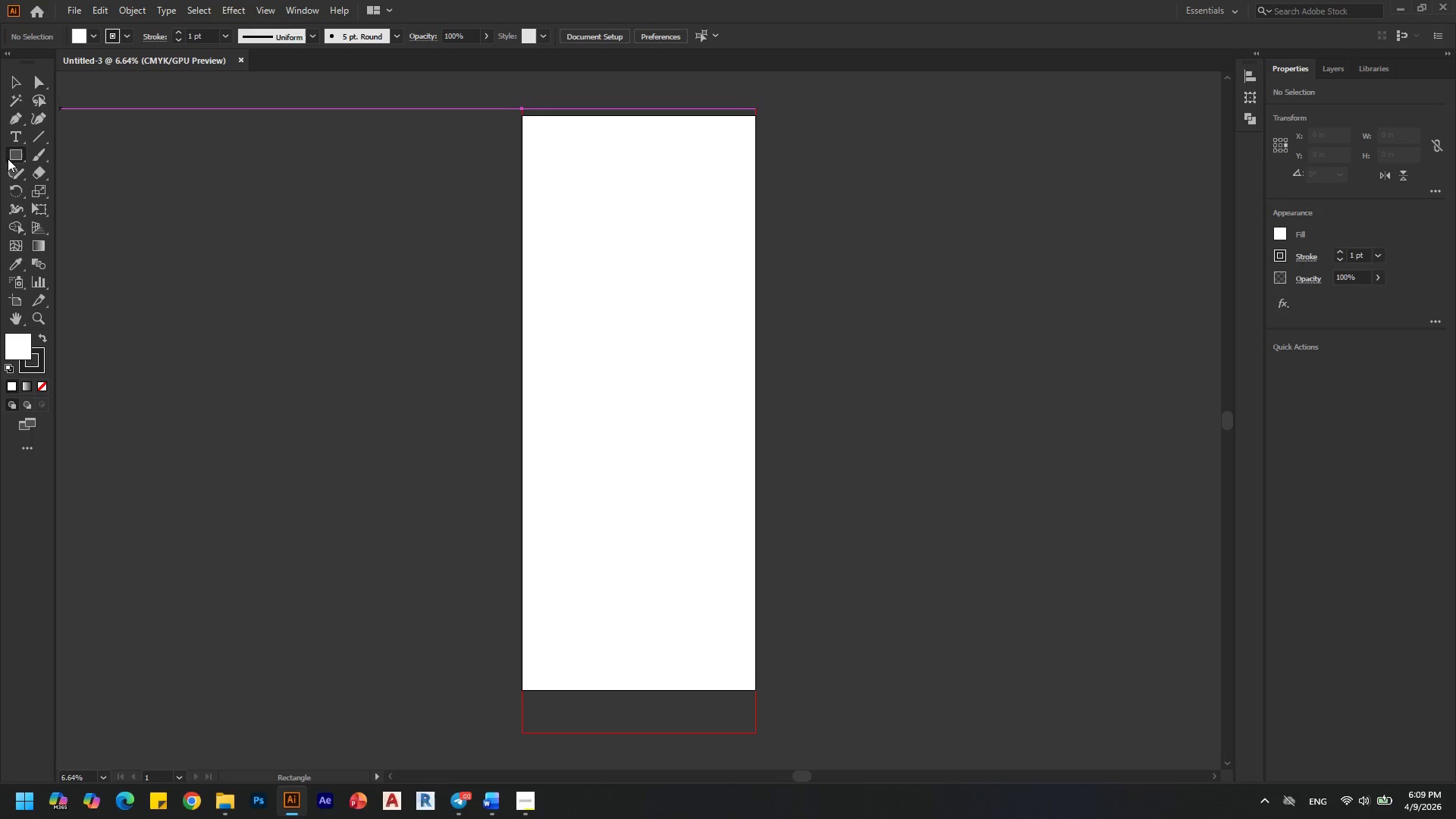 
left_click([9, 152])
 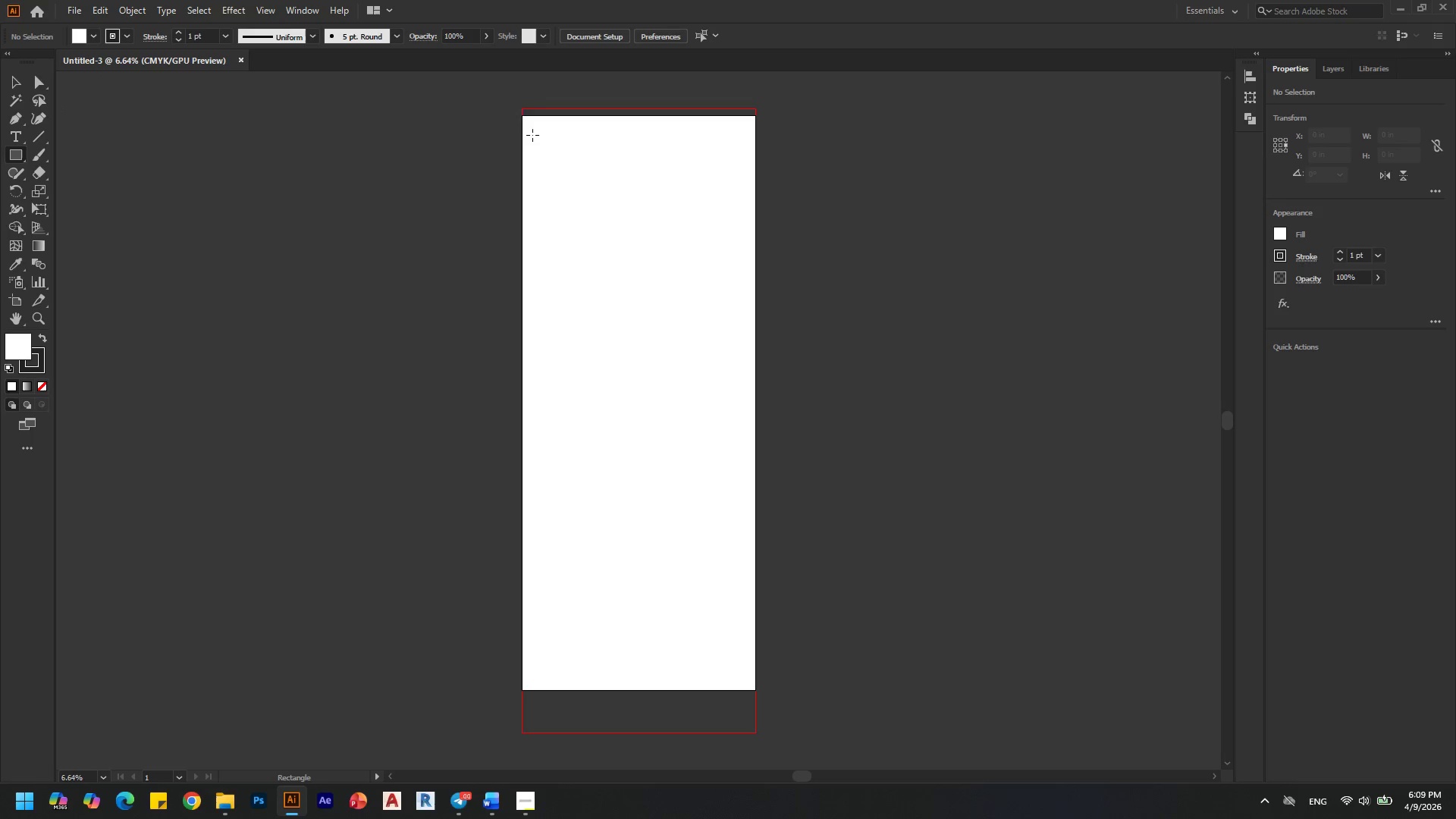 
hold_key(key=AltLeft, duration=0.42)
 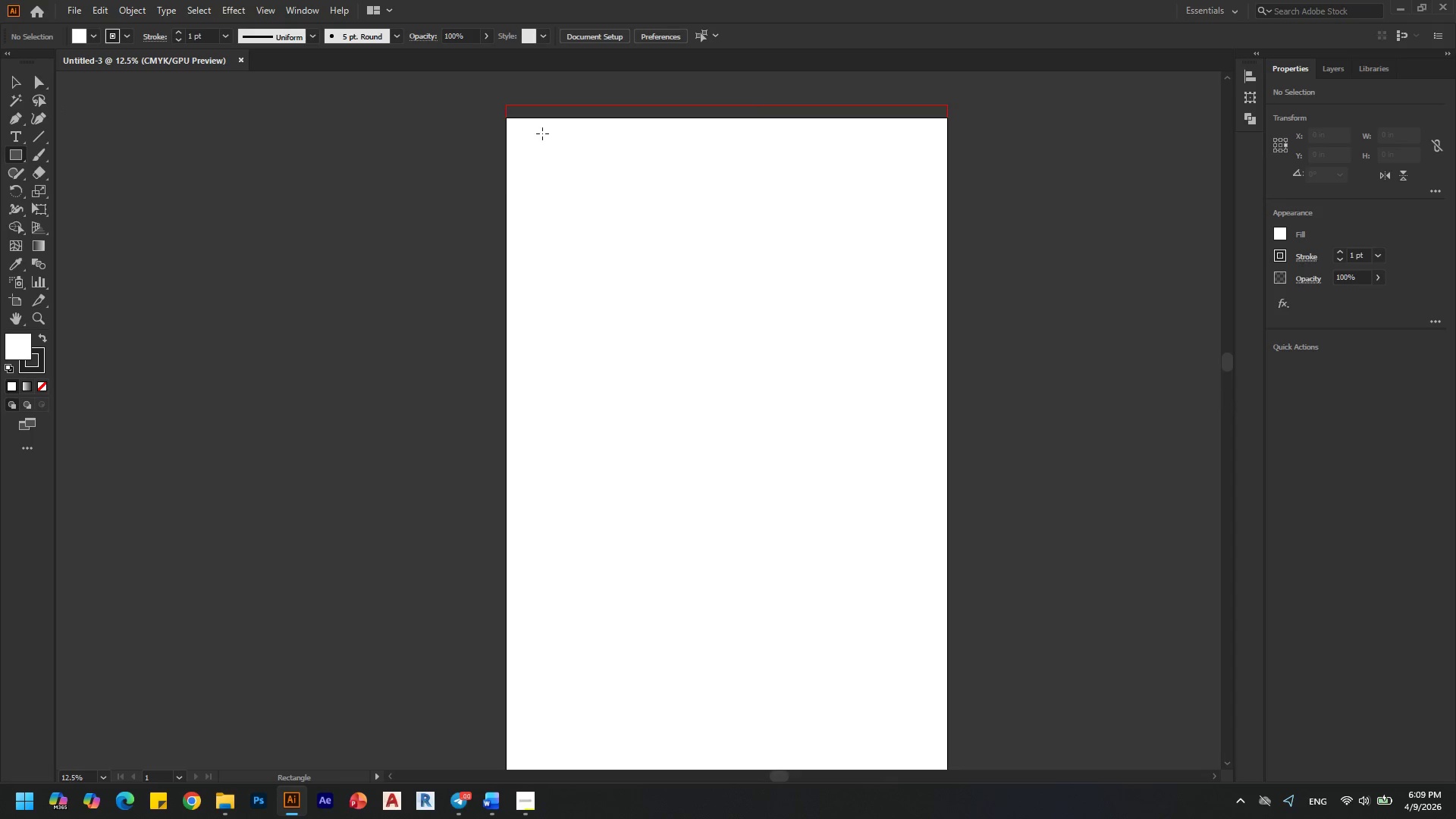 
key(Alt+AltLeft)
 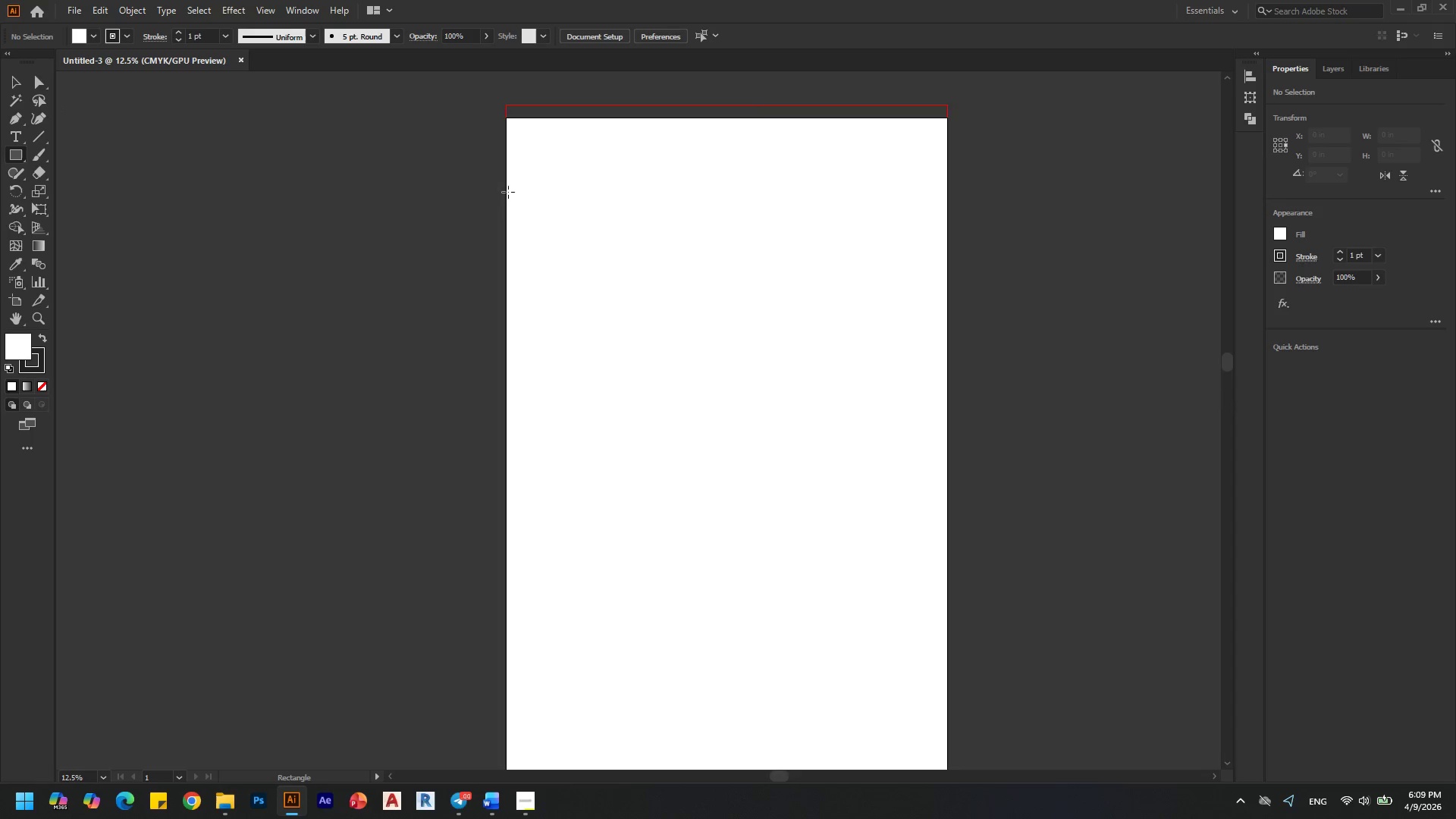 
key(Alt+AltLeft)
 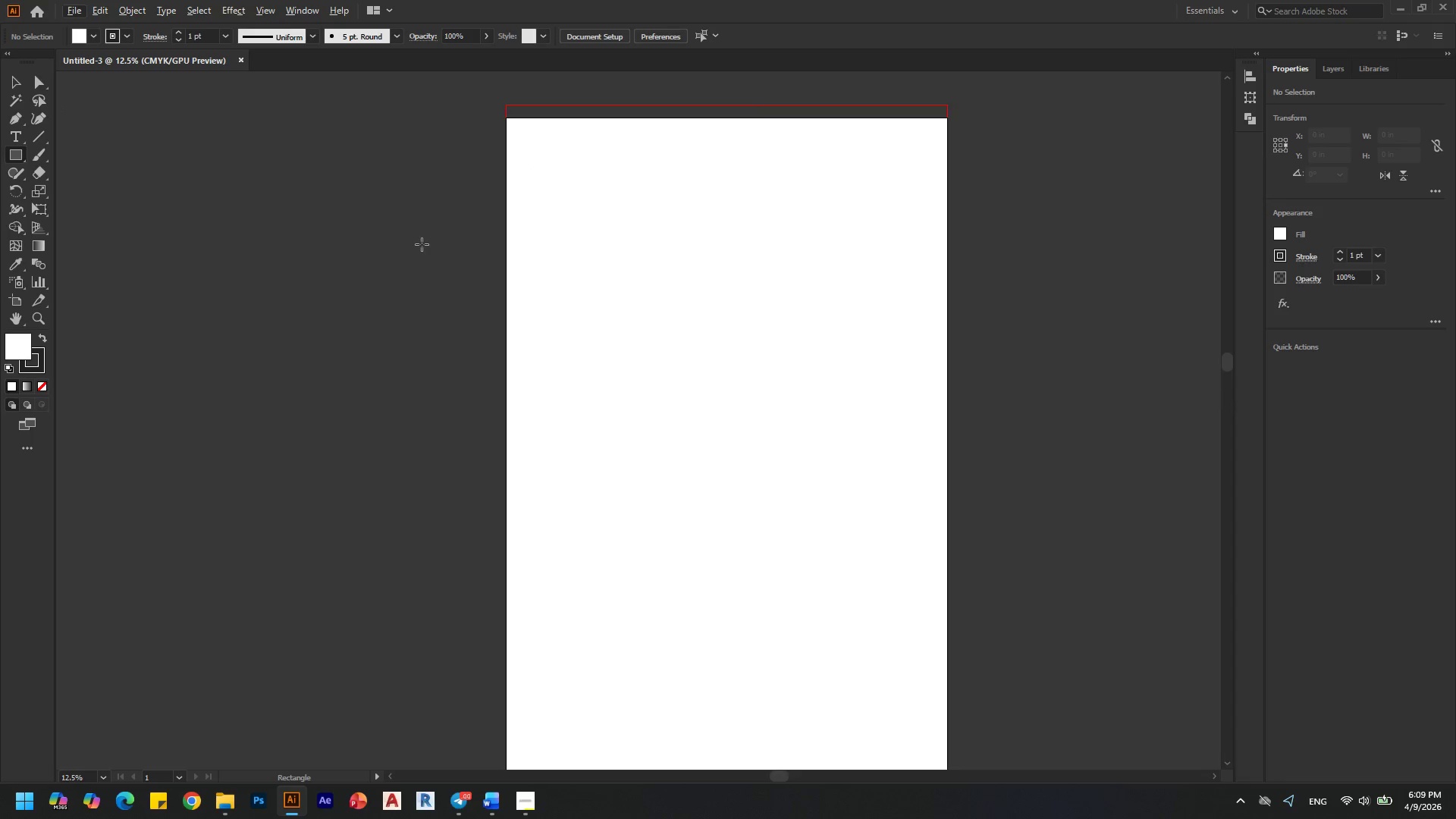 
scroll: coordinate [542, 130], scroll_direction: up, amount: 1.0
 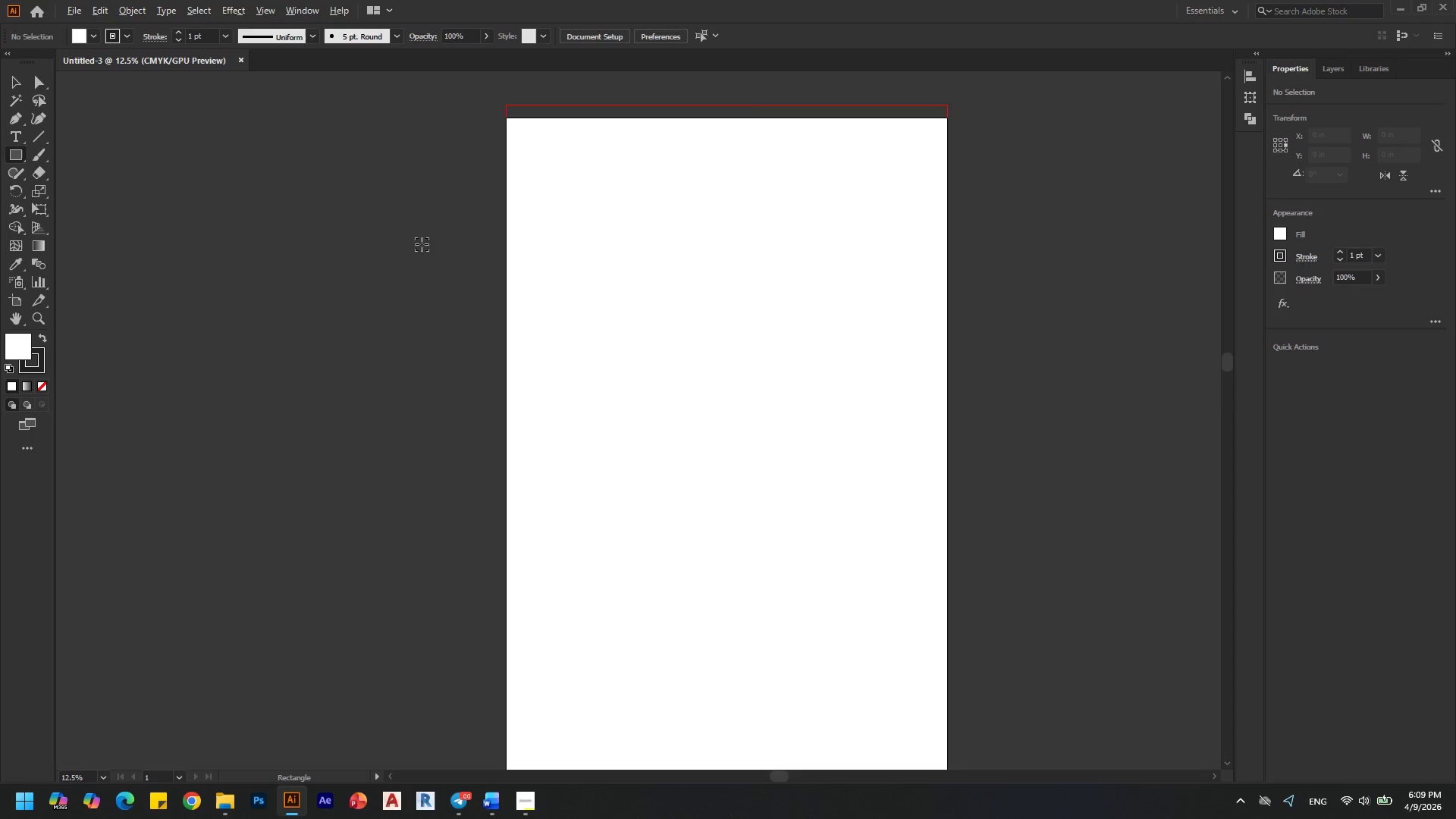 
key(Alt+AltLeft)
 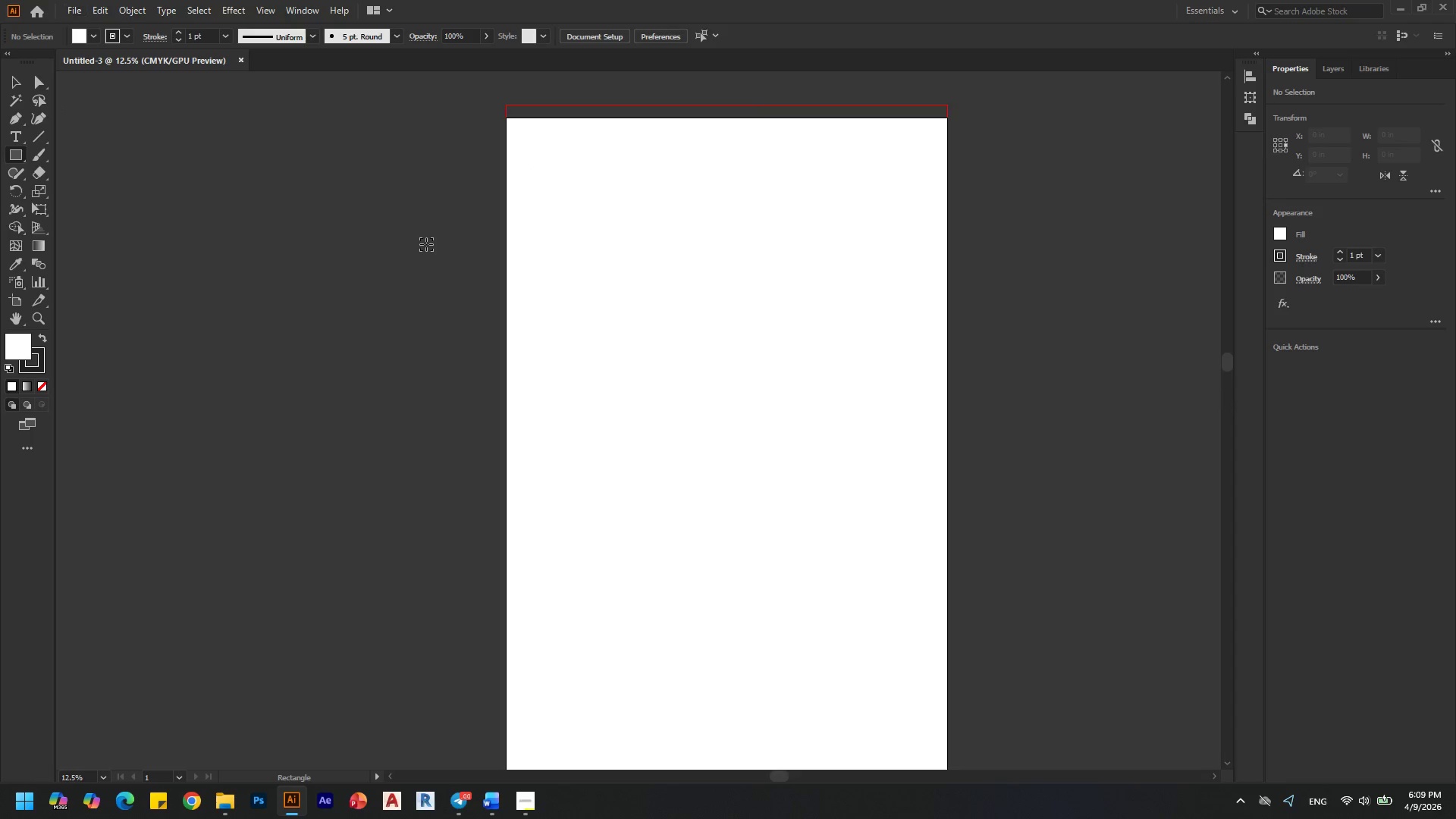 
scroll: coordinate [426, 244], scroll_direction: down, amount: 1.0
 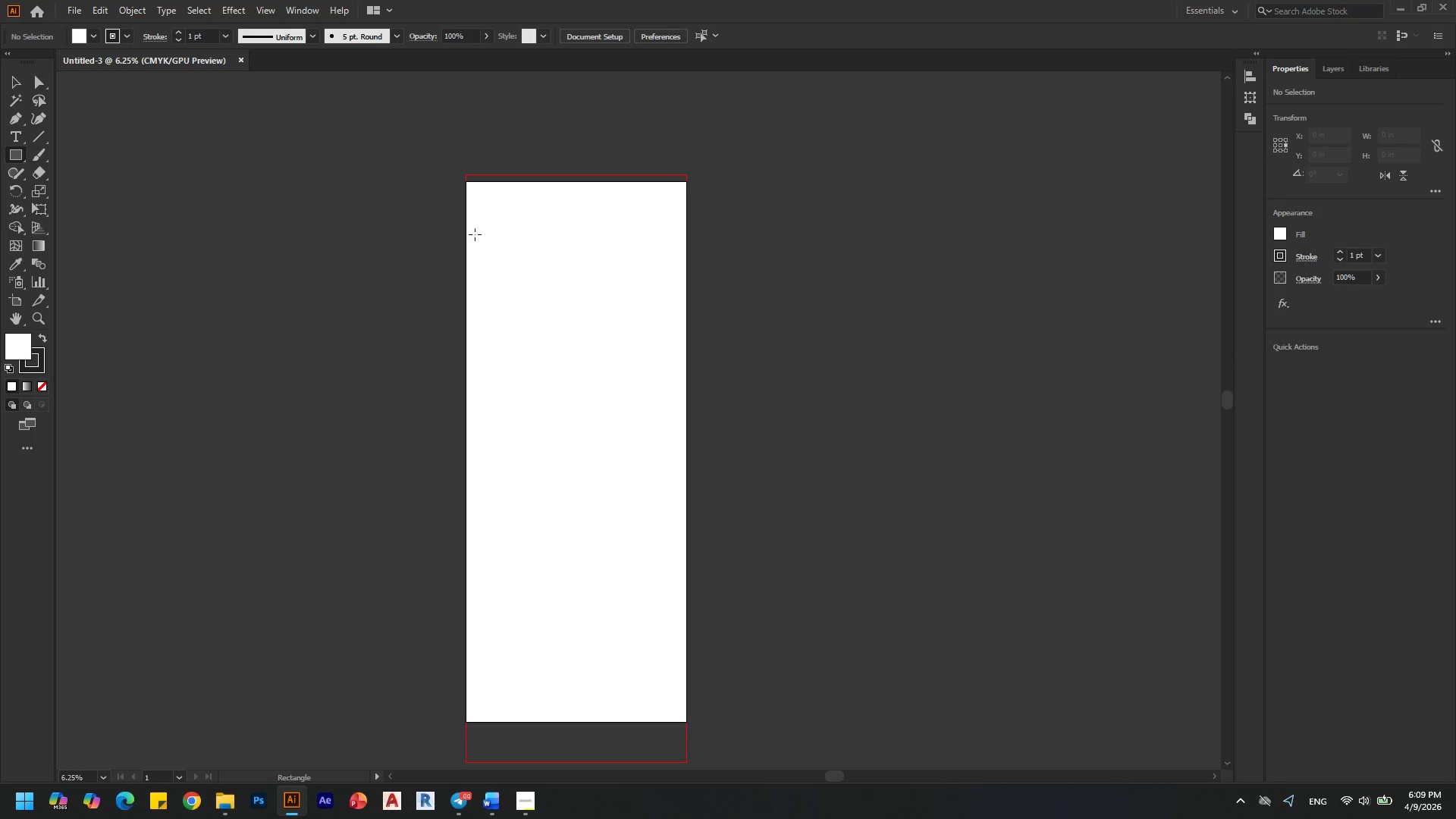 
left_click([517, 231])
 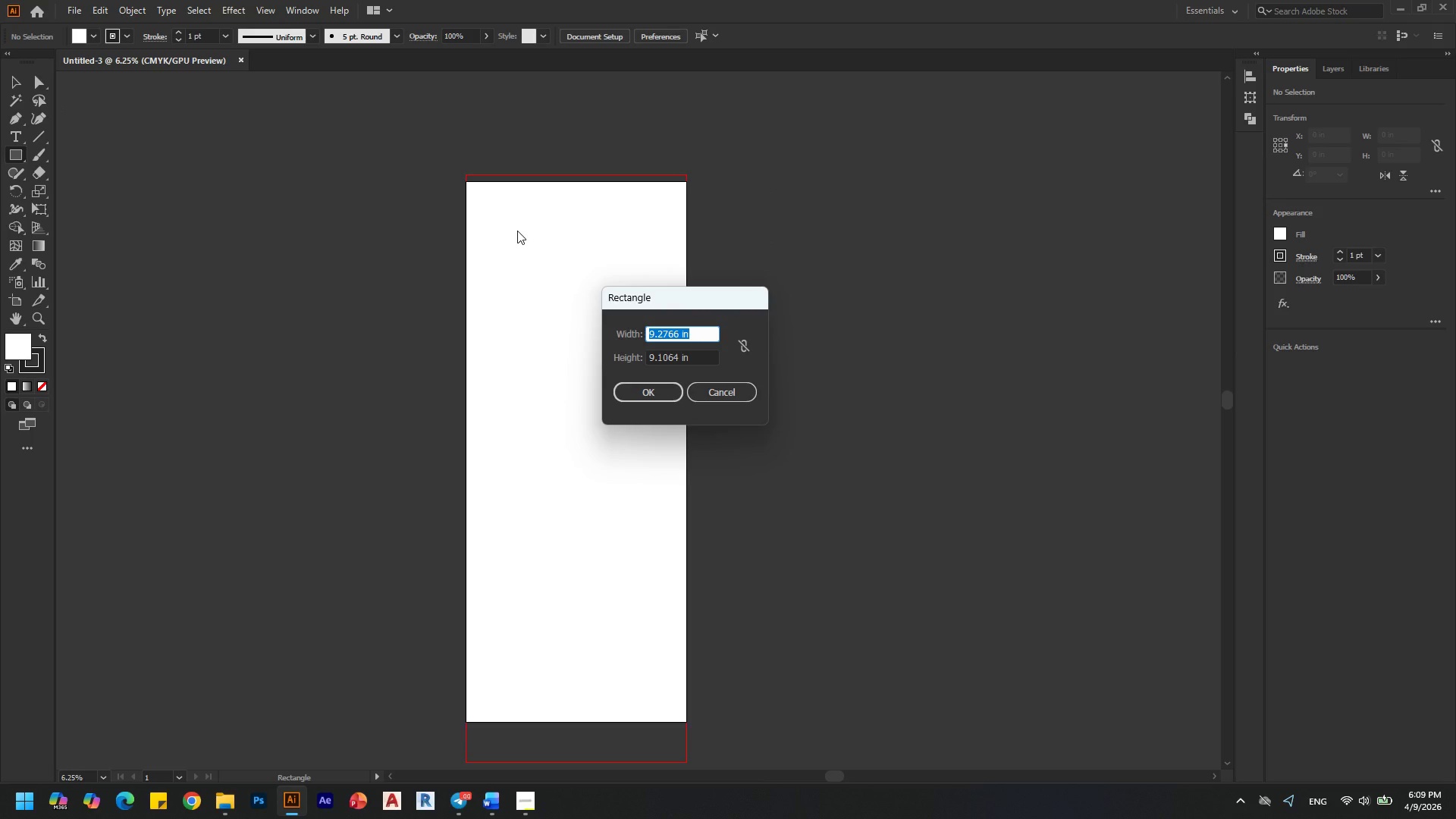 
type(33)
 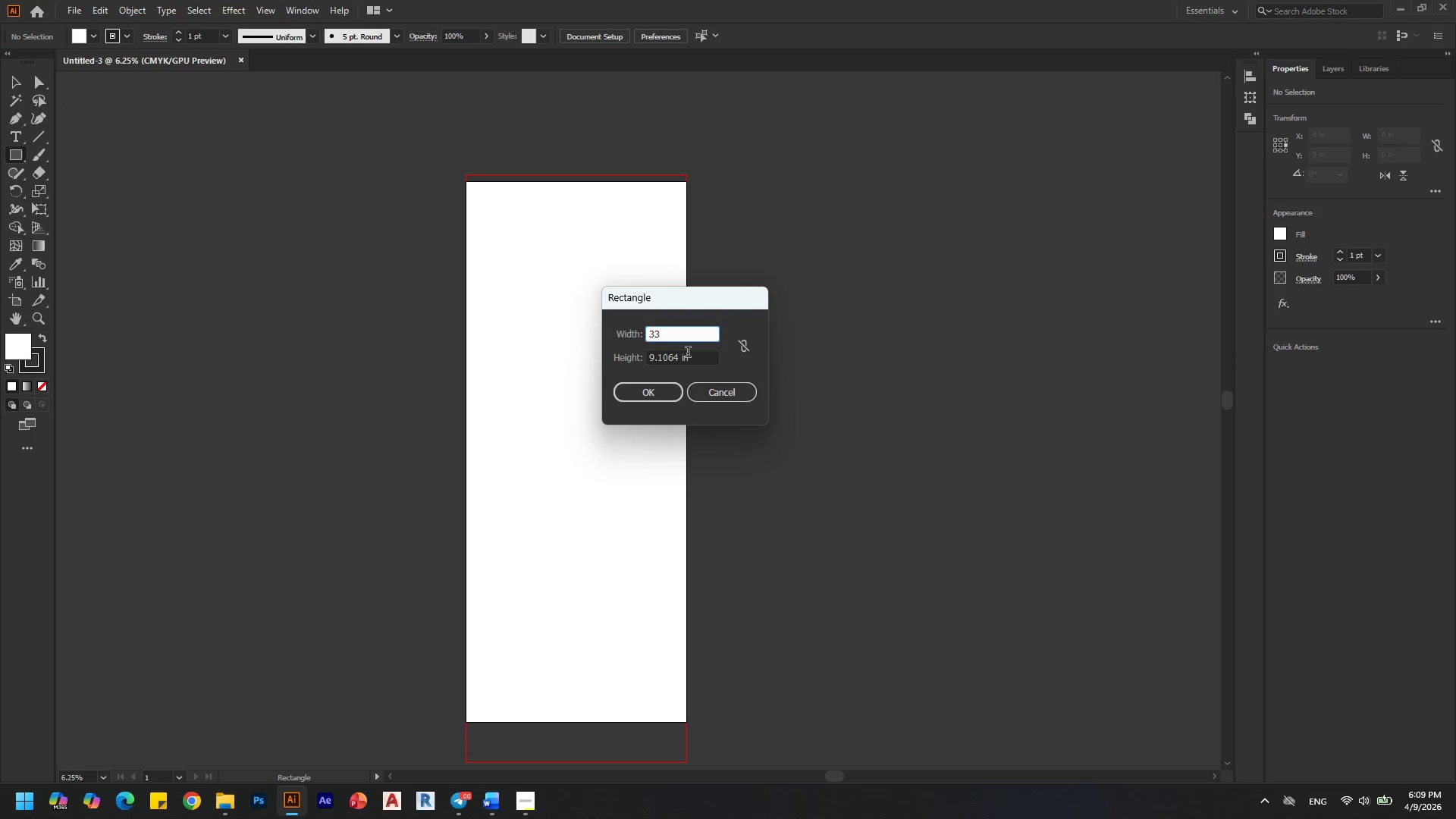 
left_click([682, 353])
 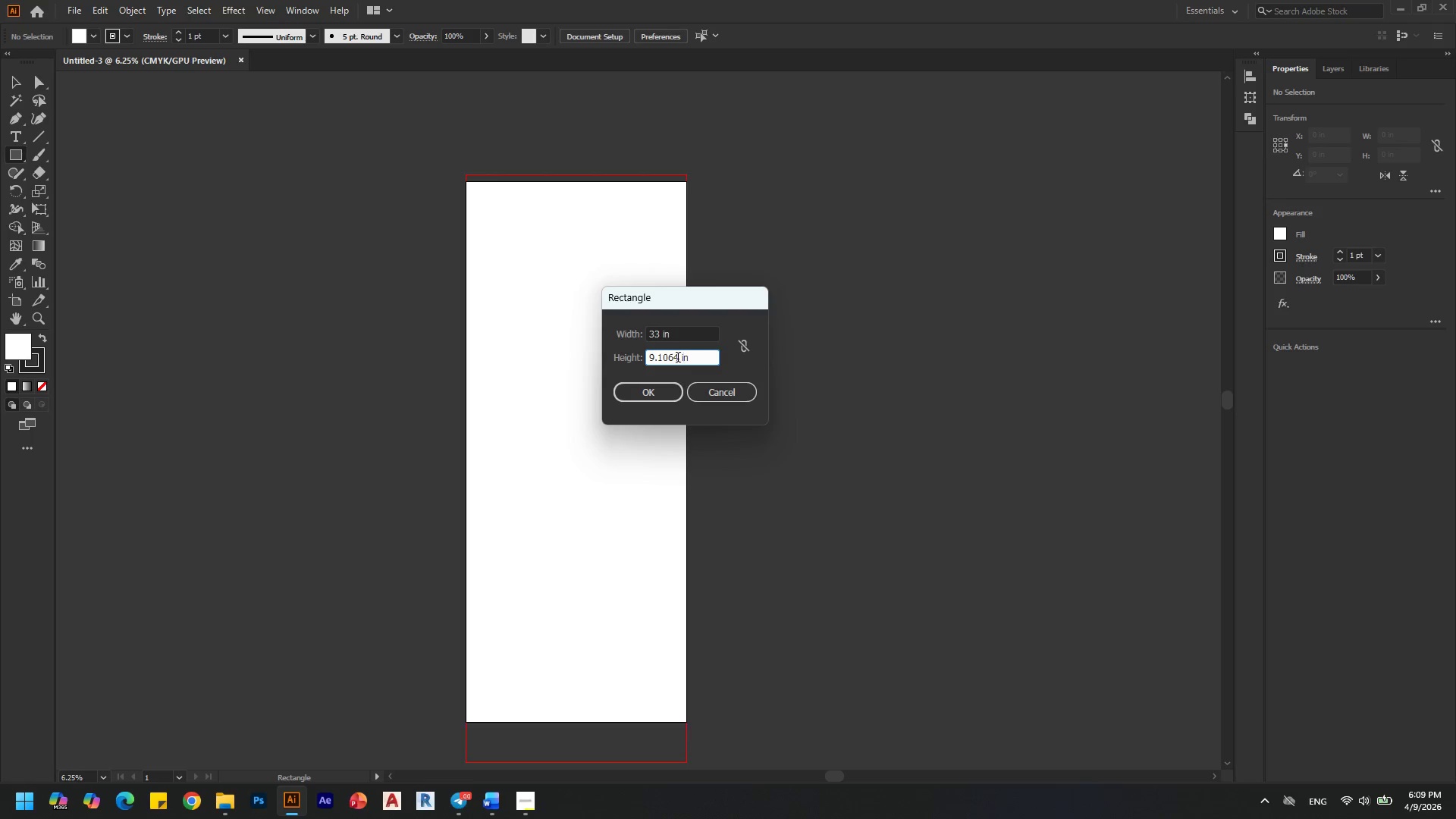 
left_click_drag(start_coordinate=[678, 356], to_coordinate=[608, 345])
 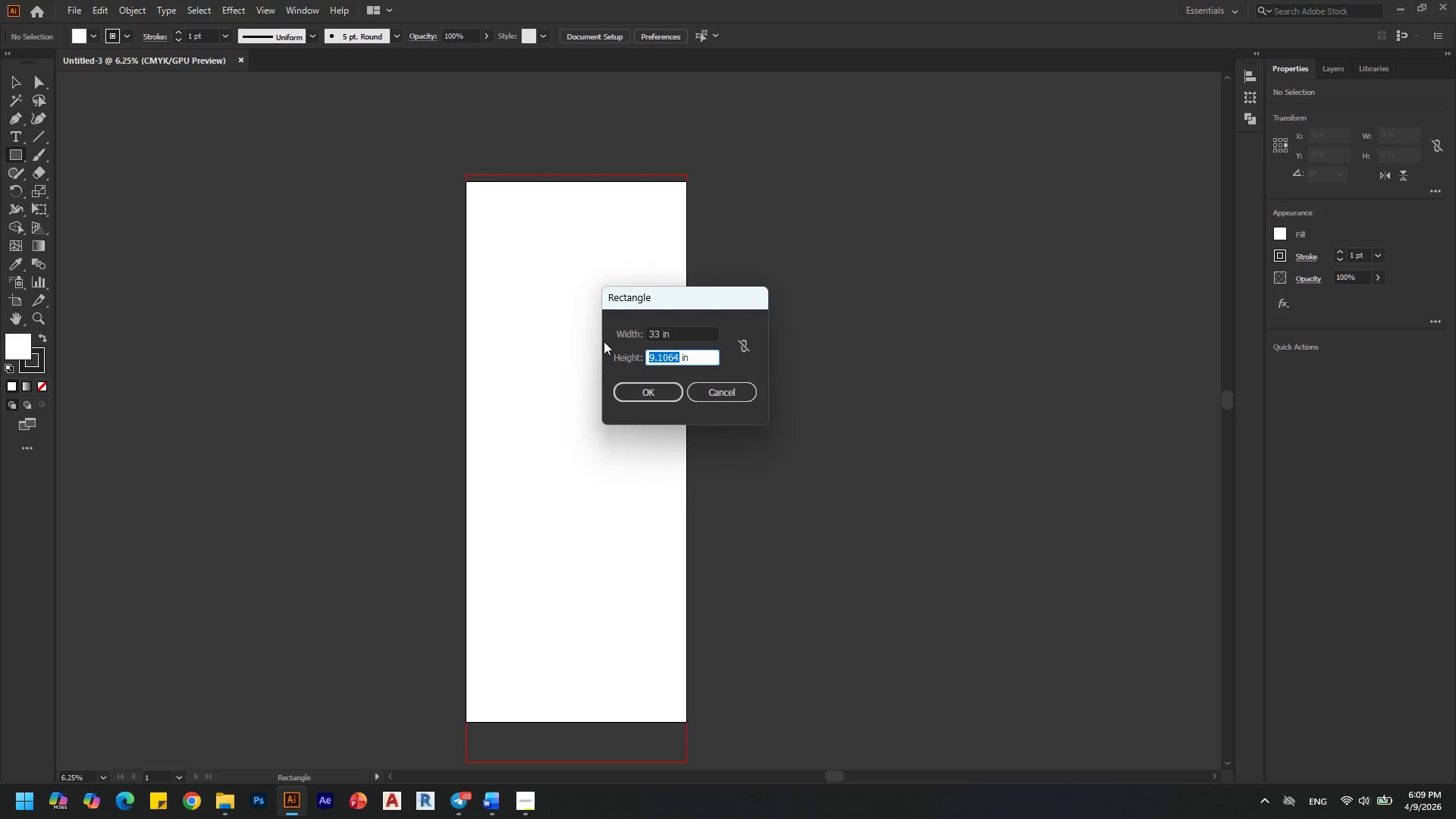 
type(33)
 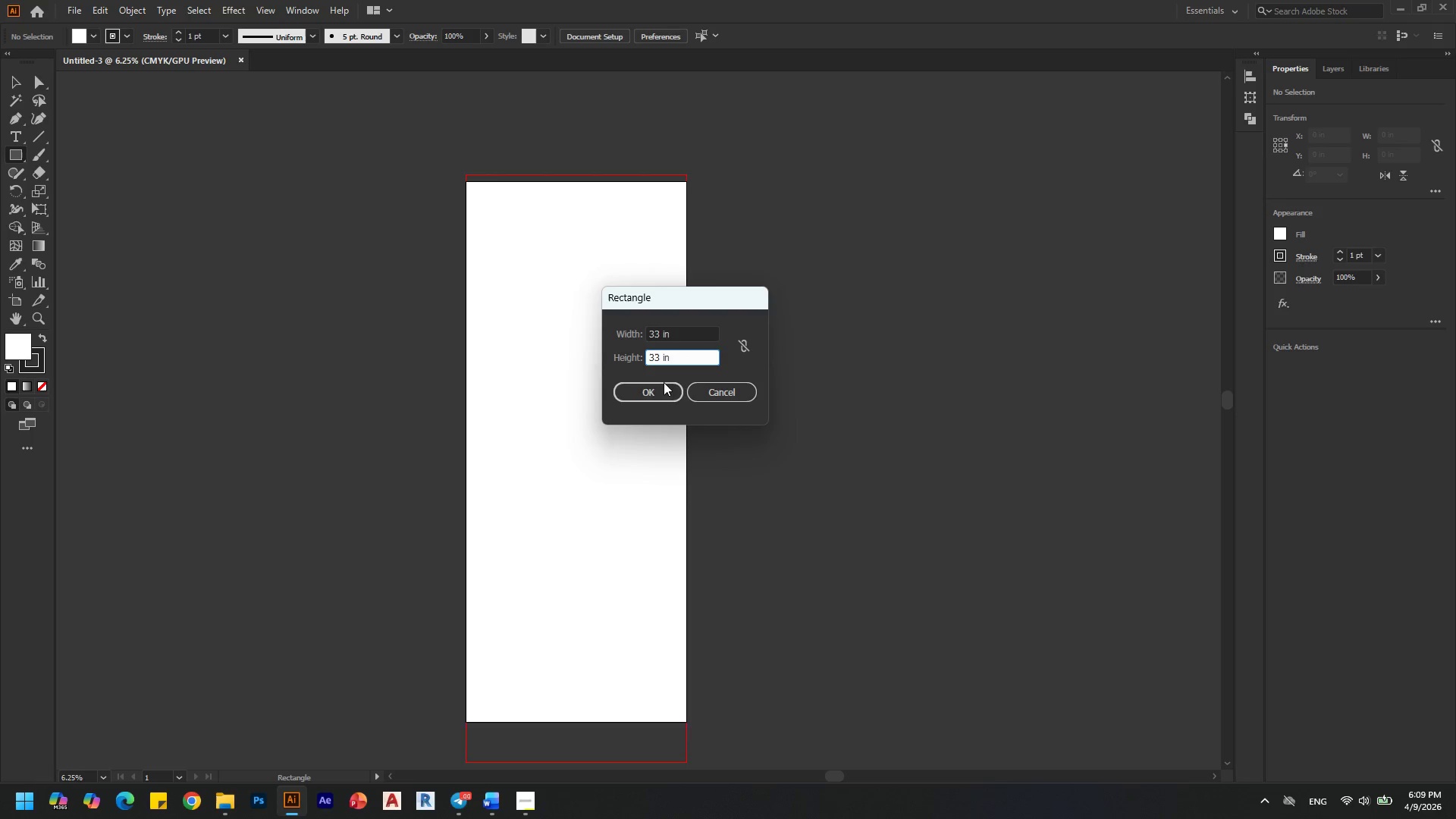 
left_click([654, 387])
 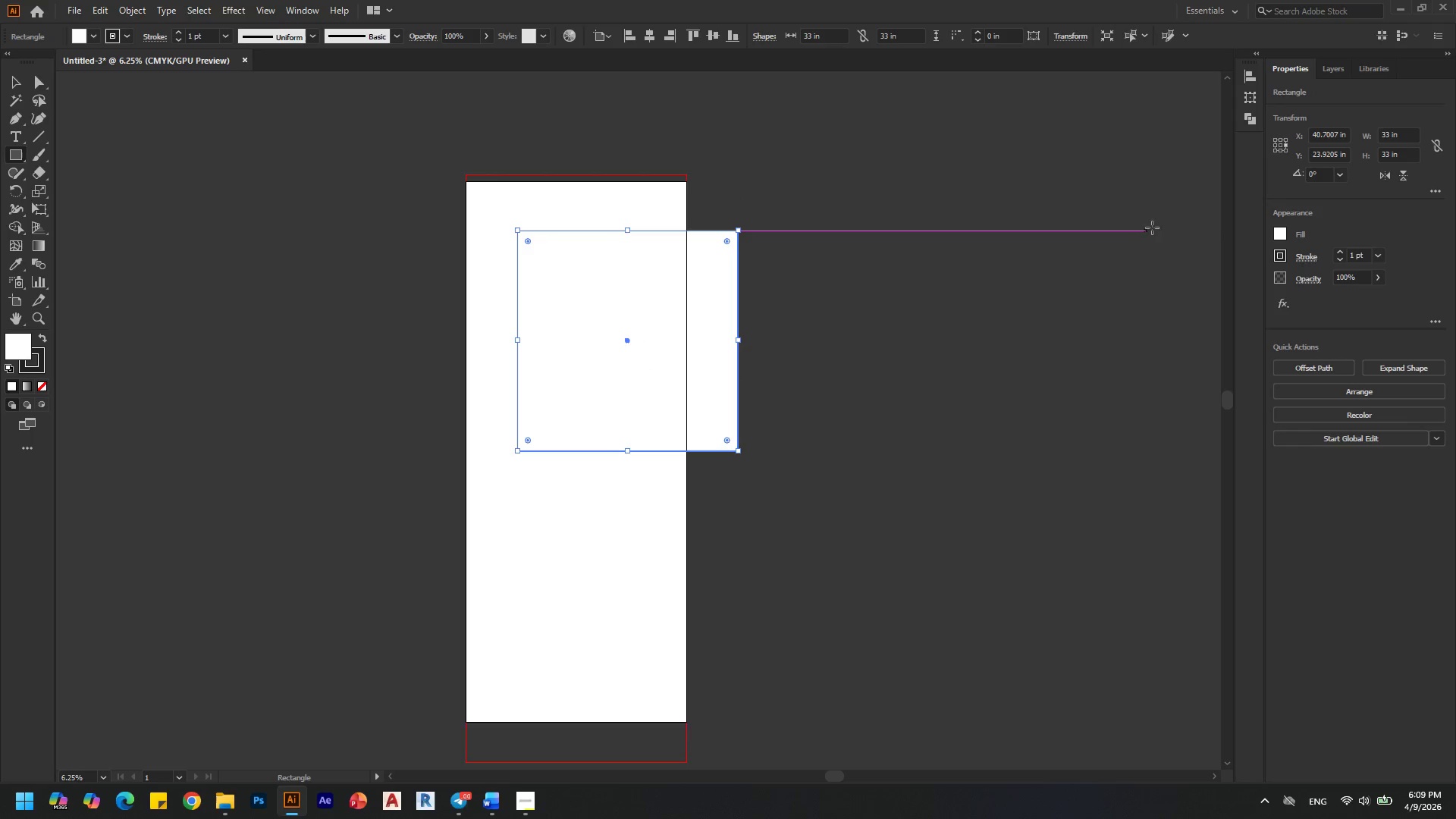 
left_click([1277, 231])
 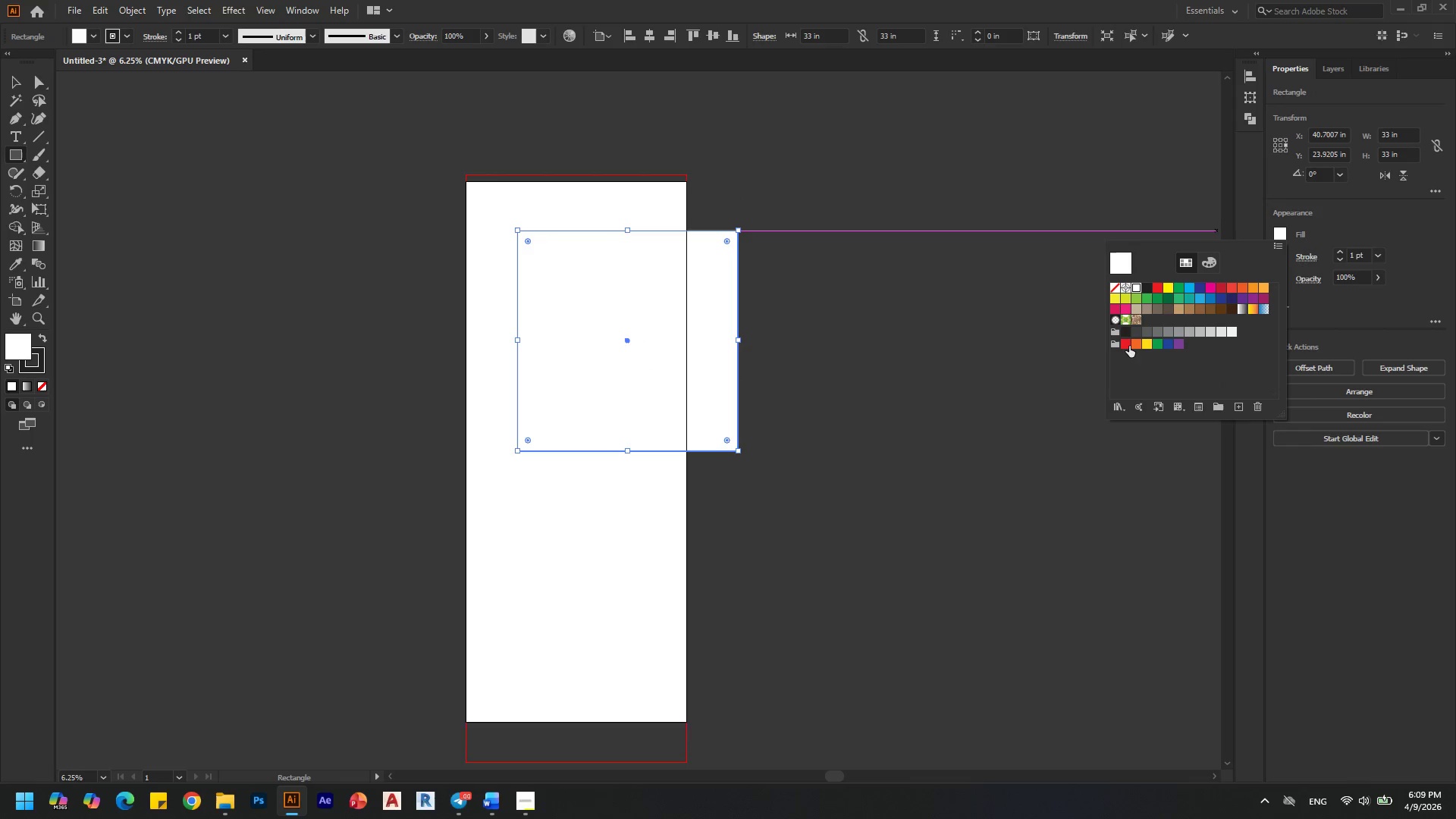 
left_click([1147, 332])
 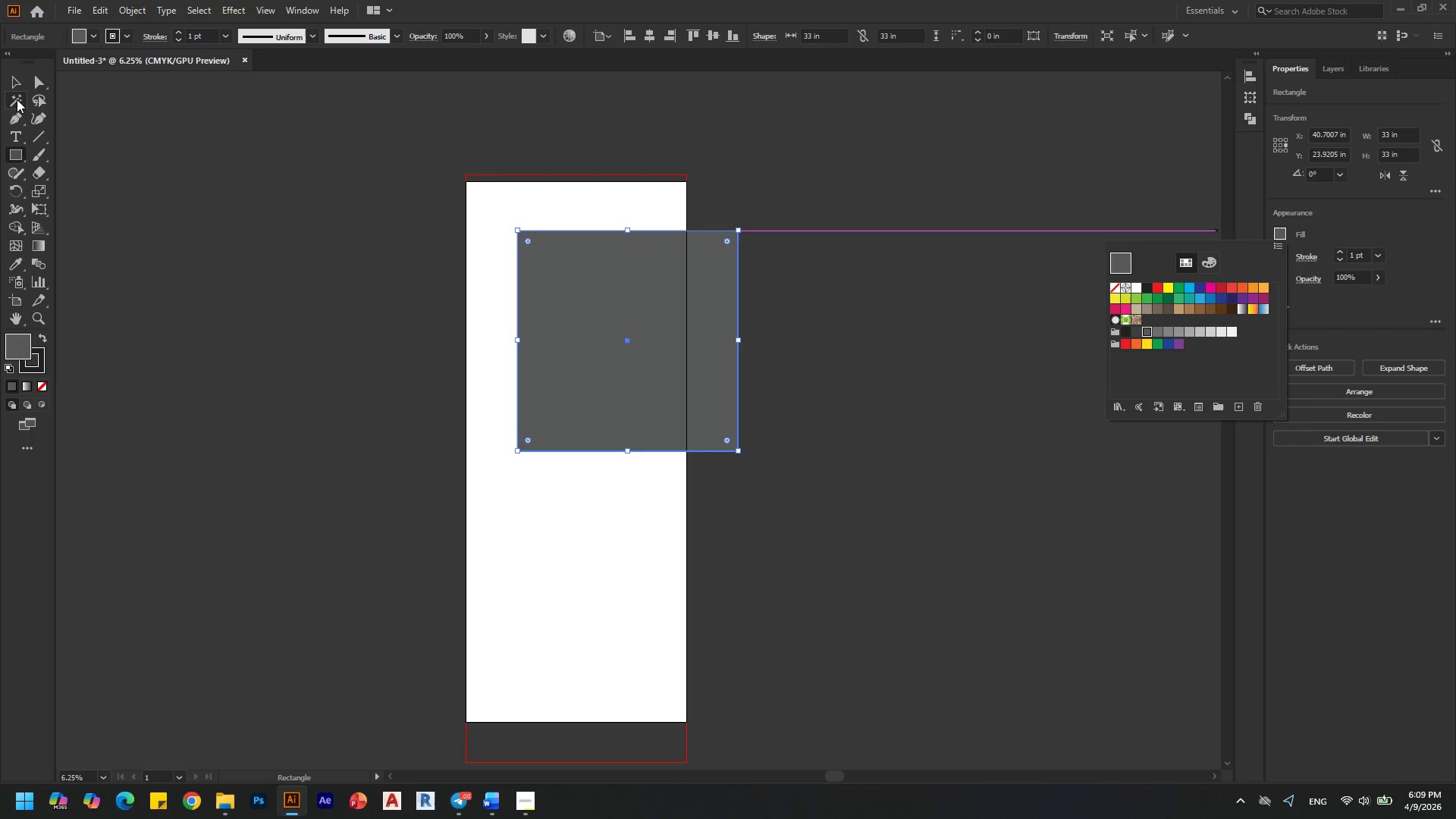 
left_click([9, 80])
 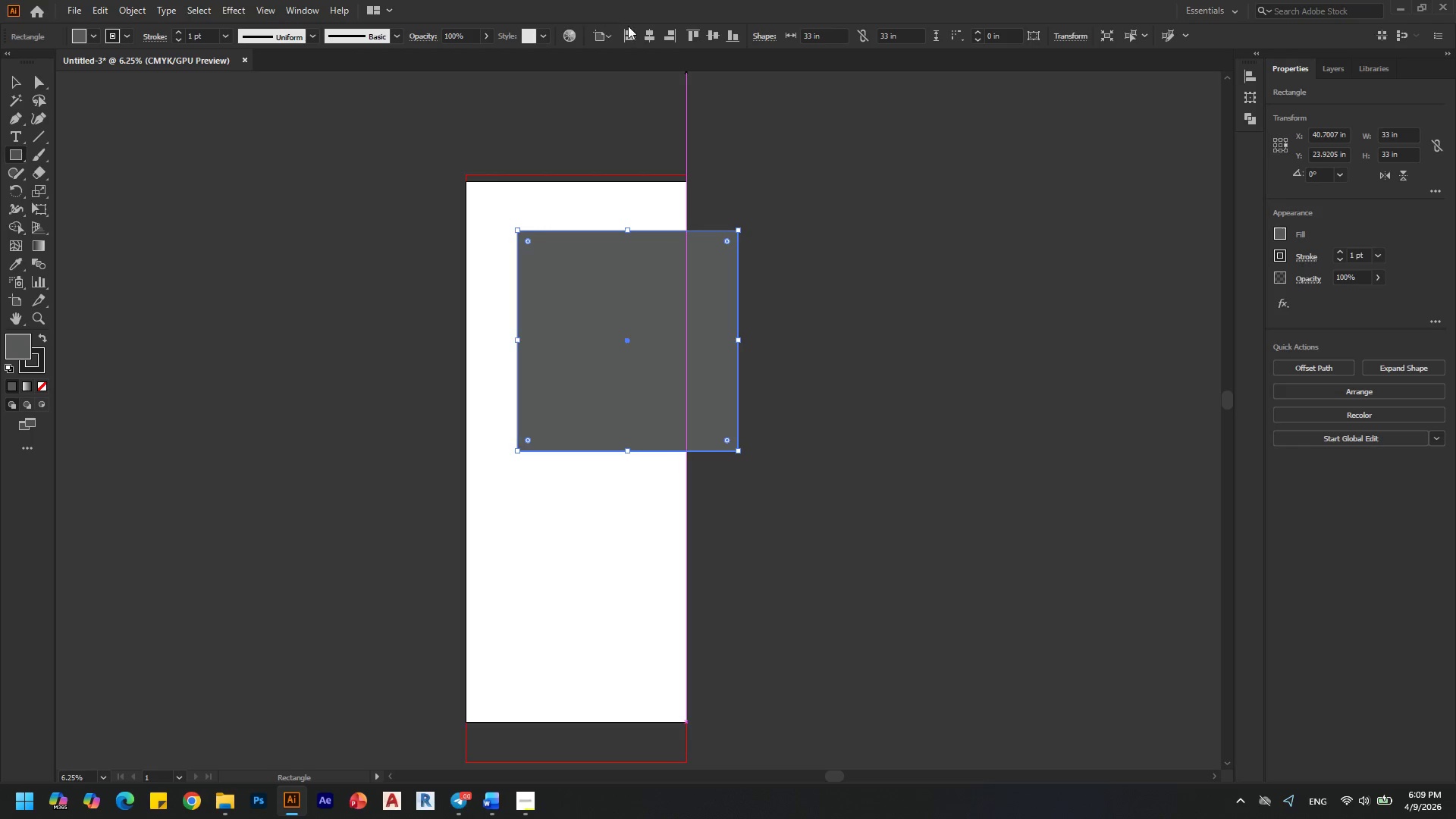 
left_click([648, 37])
 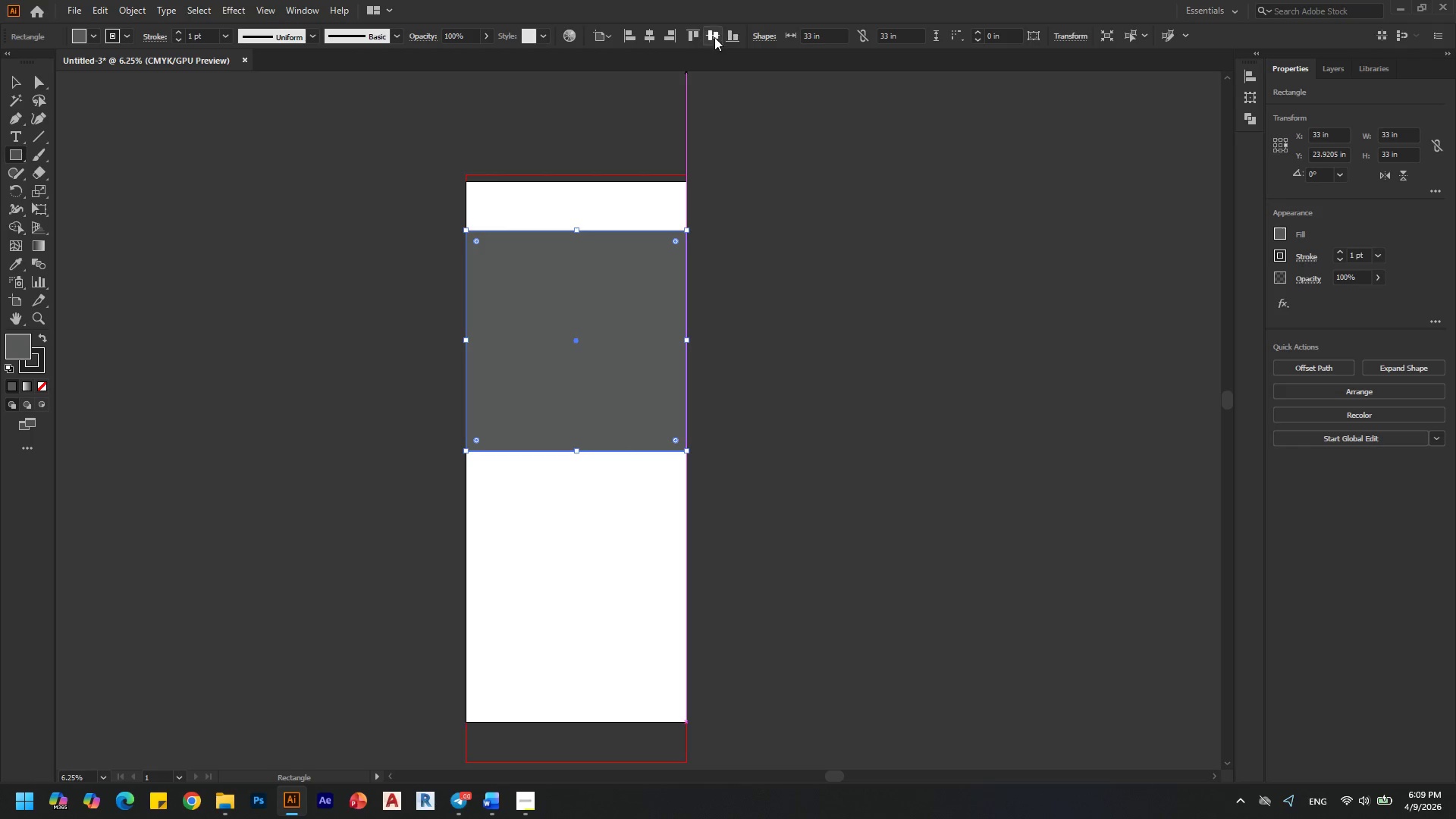 
left_click([714, 37])
 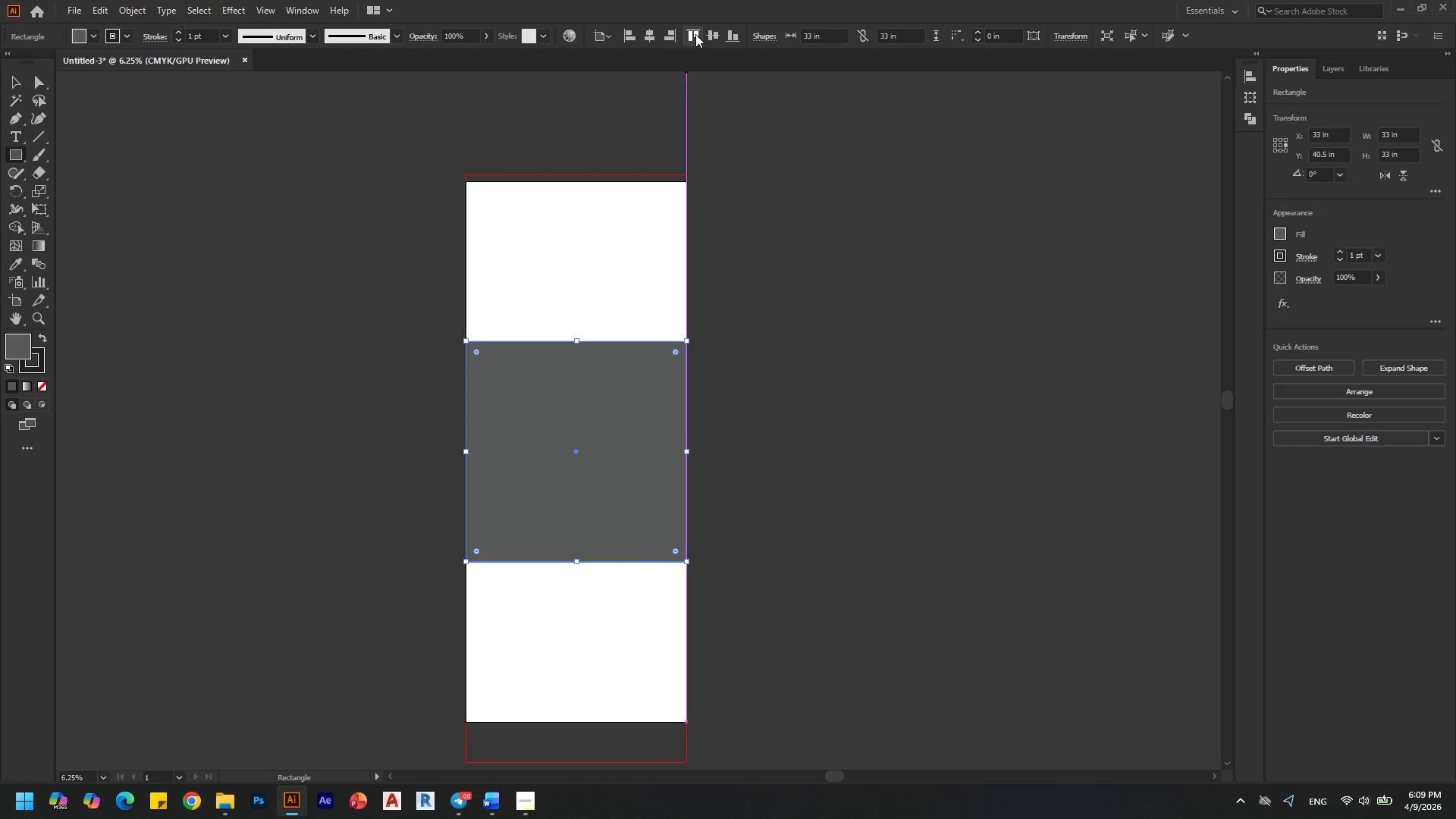 
left_click([695, 34])
 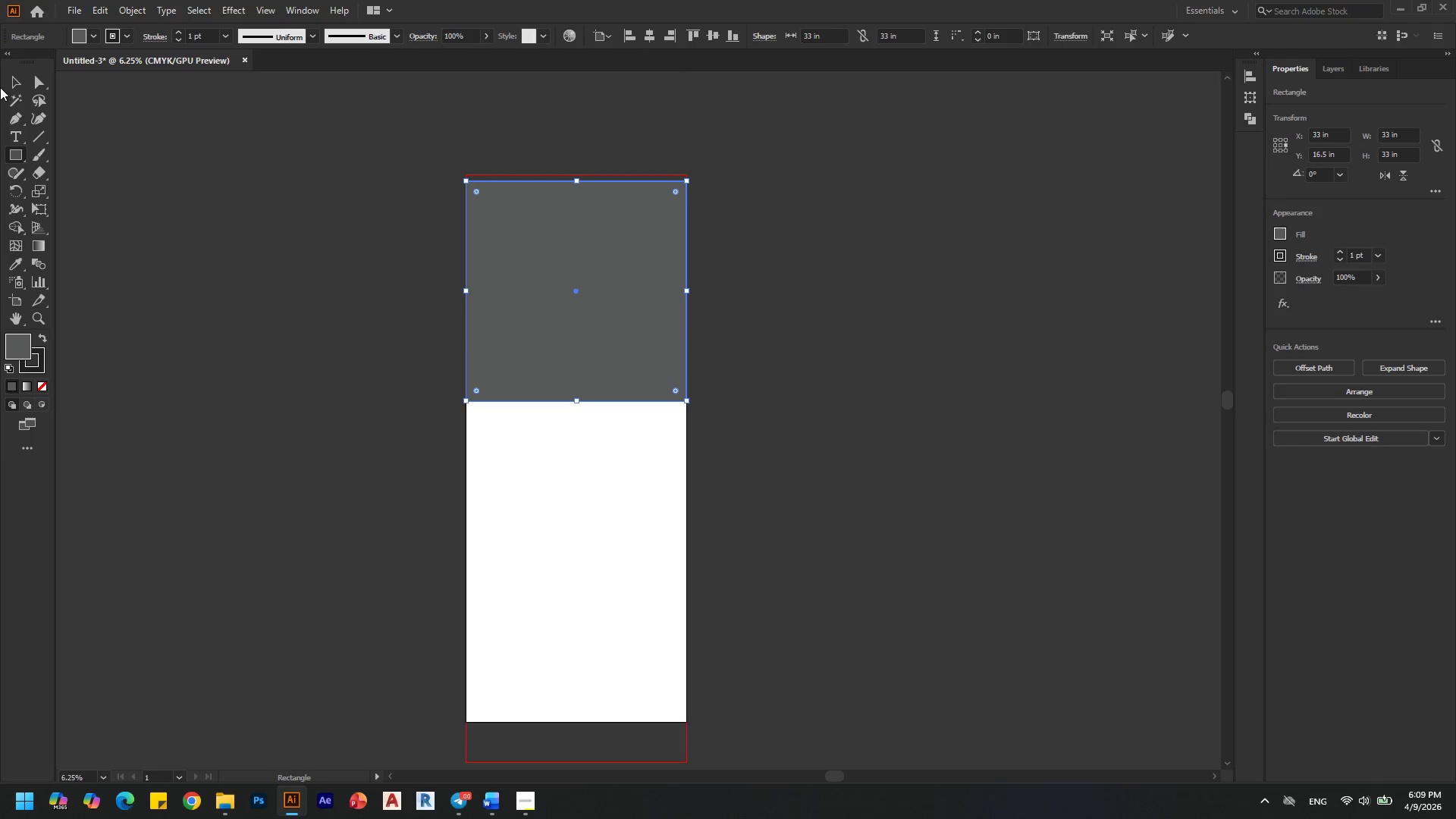 
left_click([11, 80])
 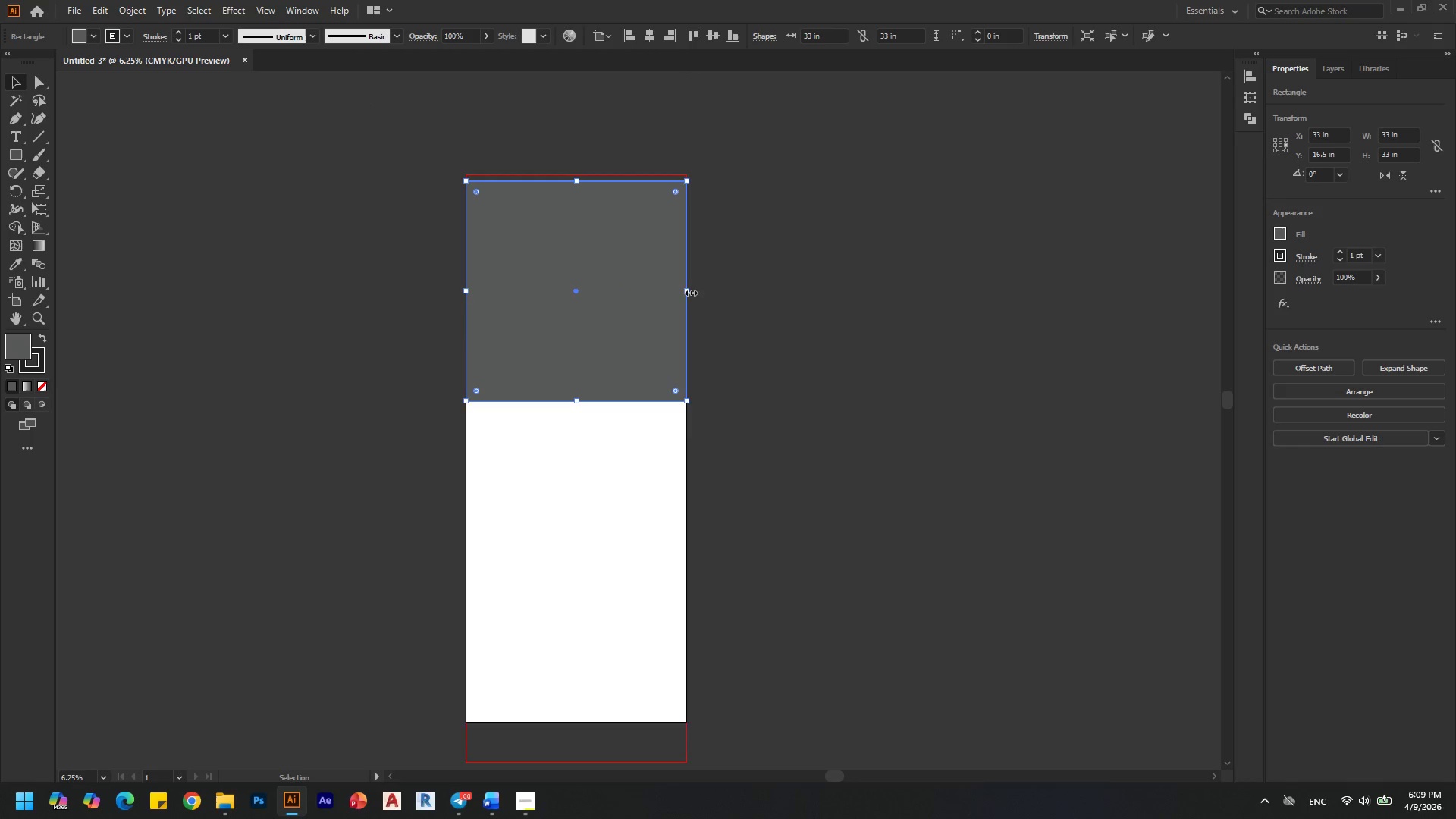 
left_click([735, 288])
 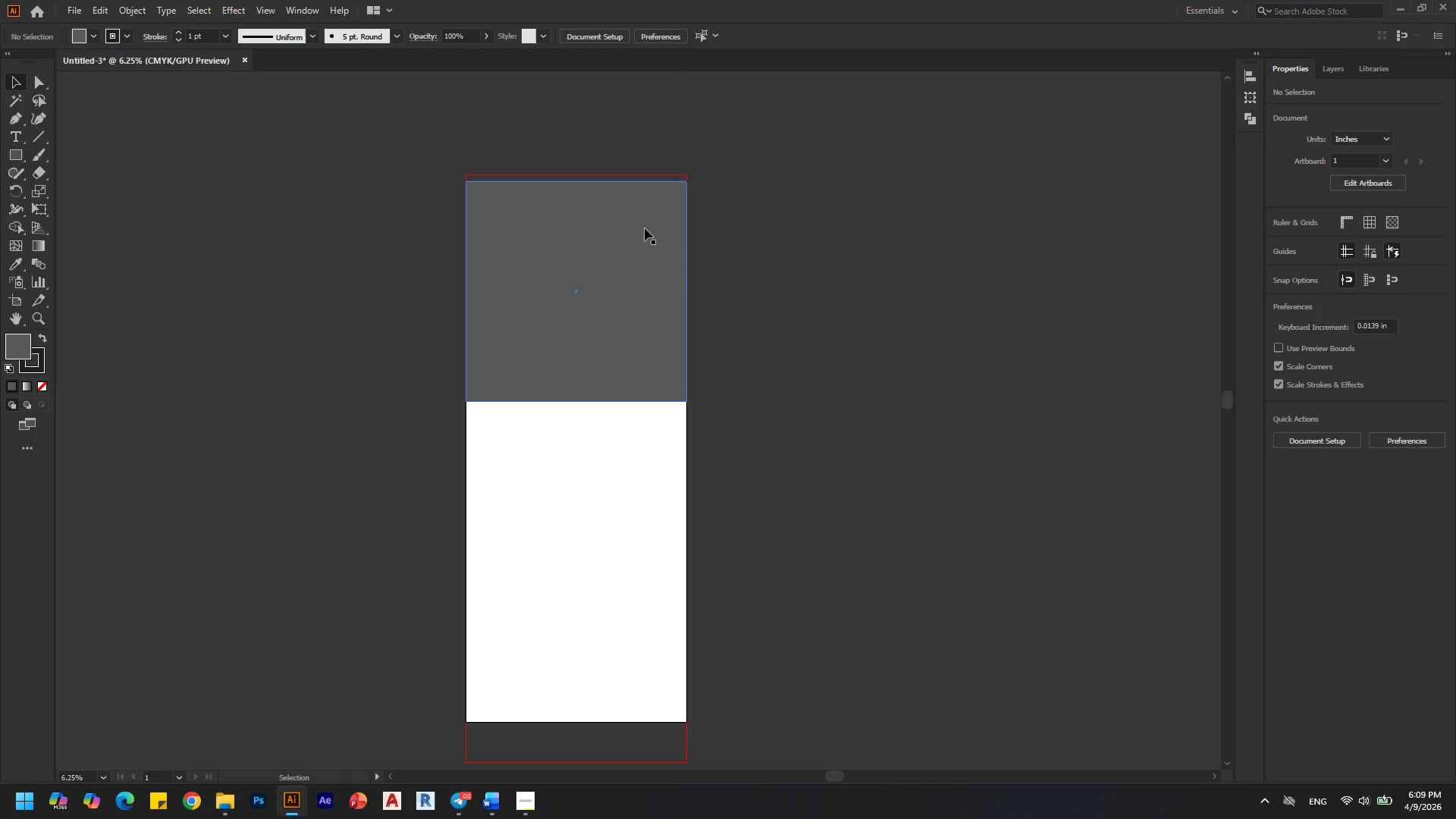 
hold_key(key=AltLeft, duration=1.27)
 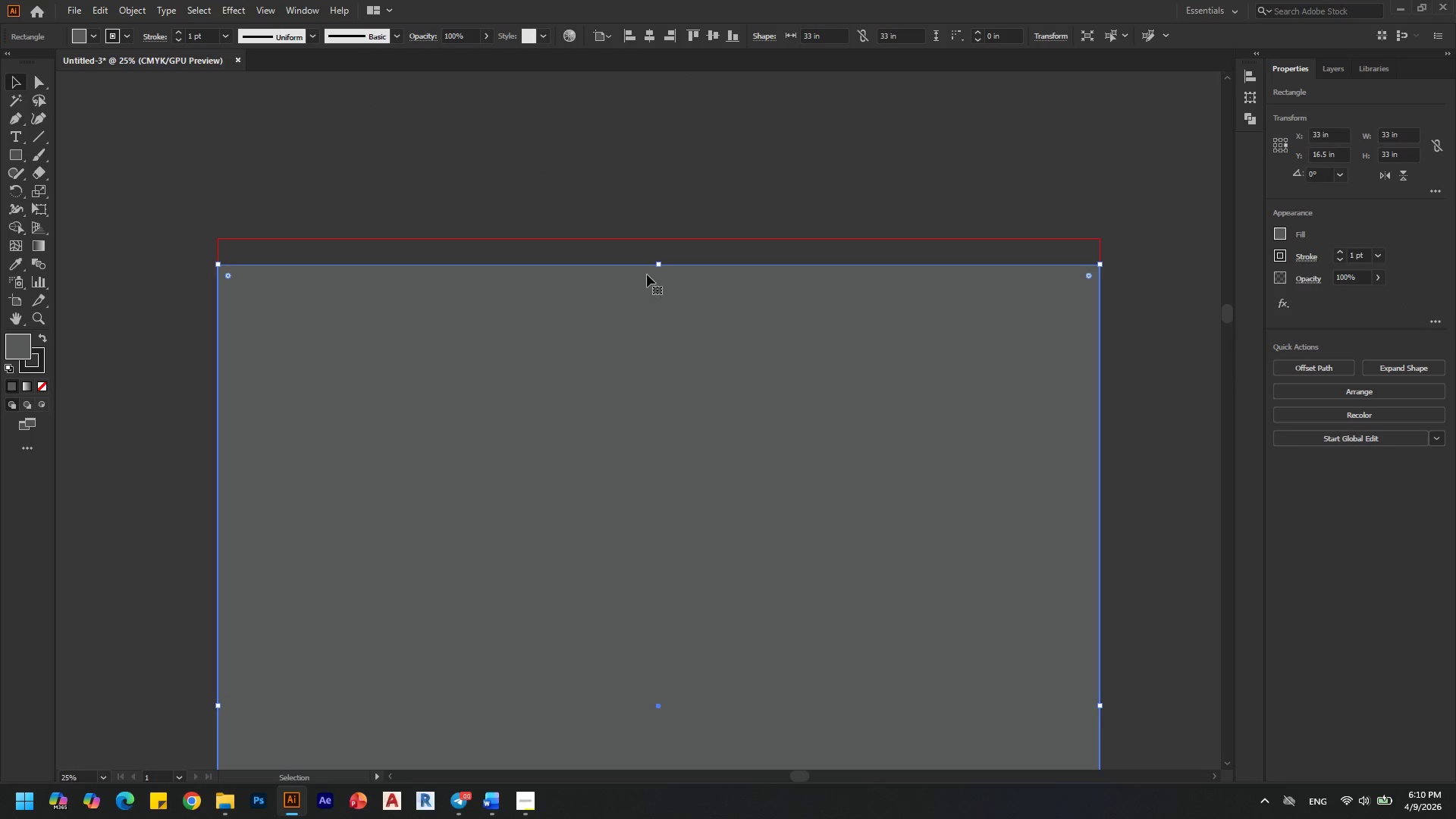 
left_click([563, 310])
 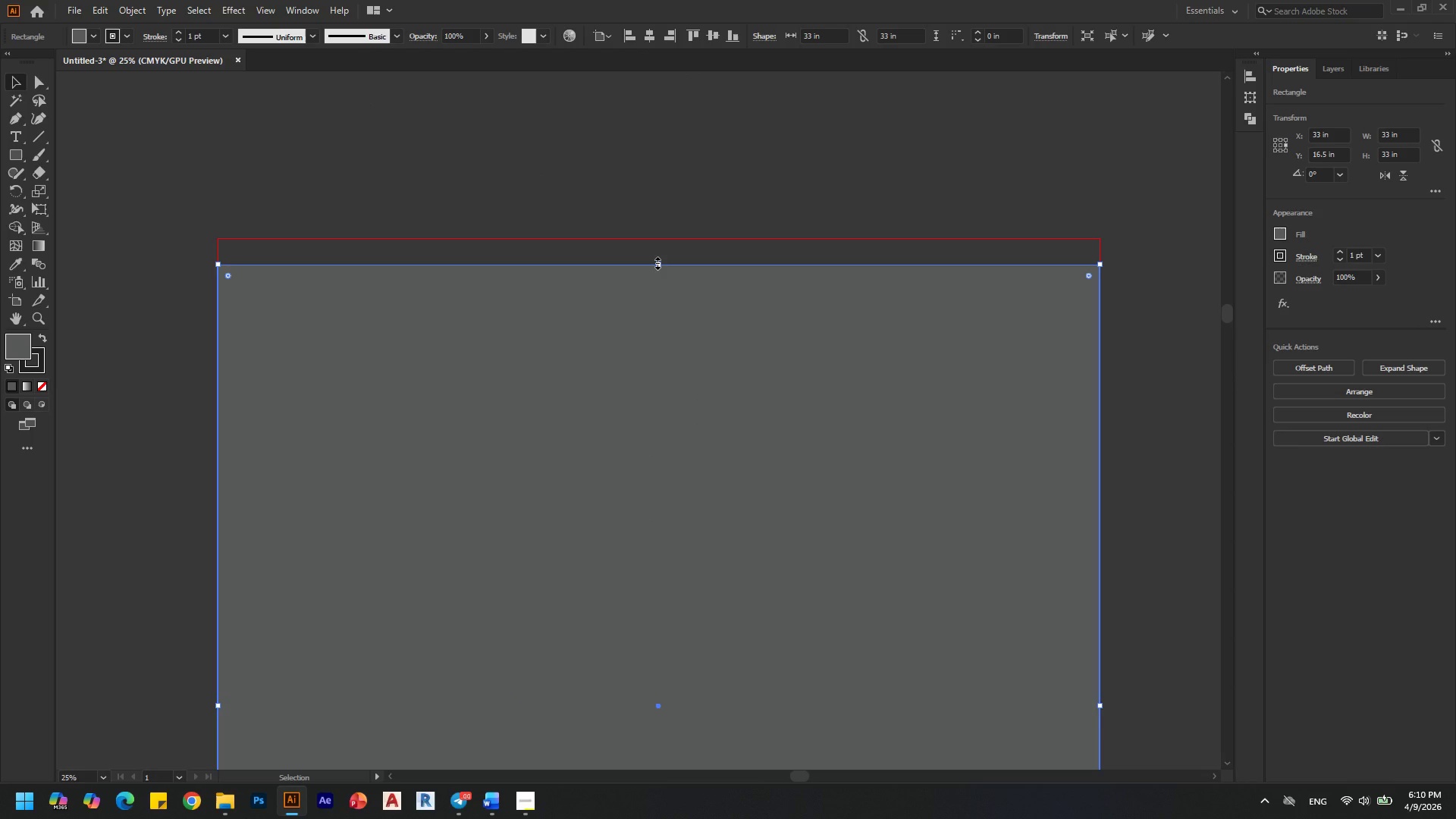 
scroll: coordinate [557, 310], scroll_direction: up, amount: 4.0
 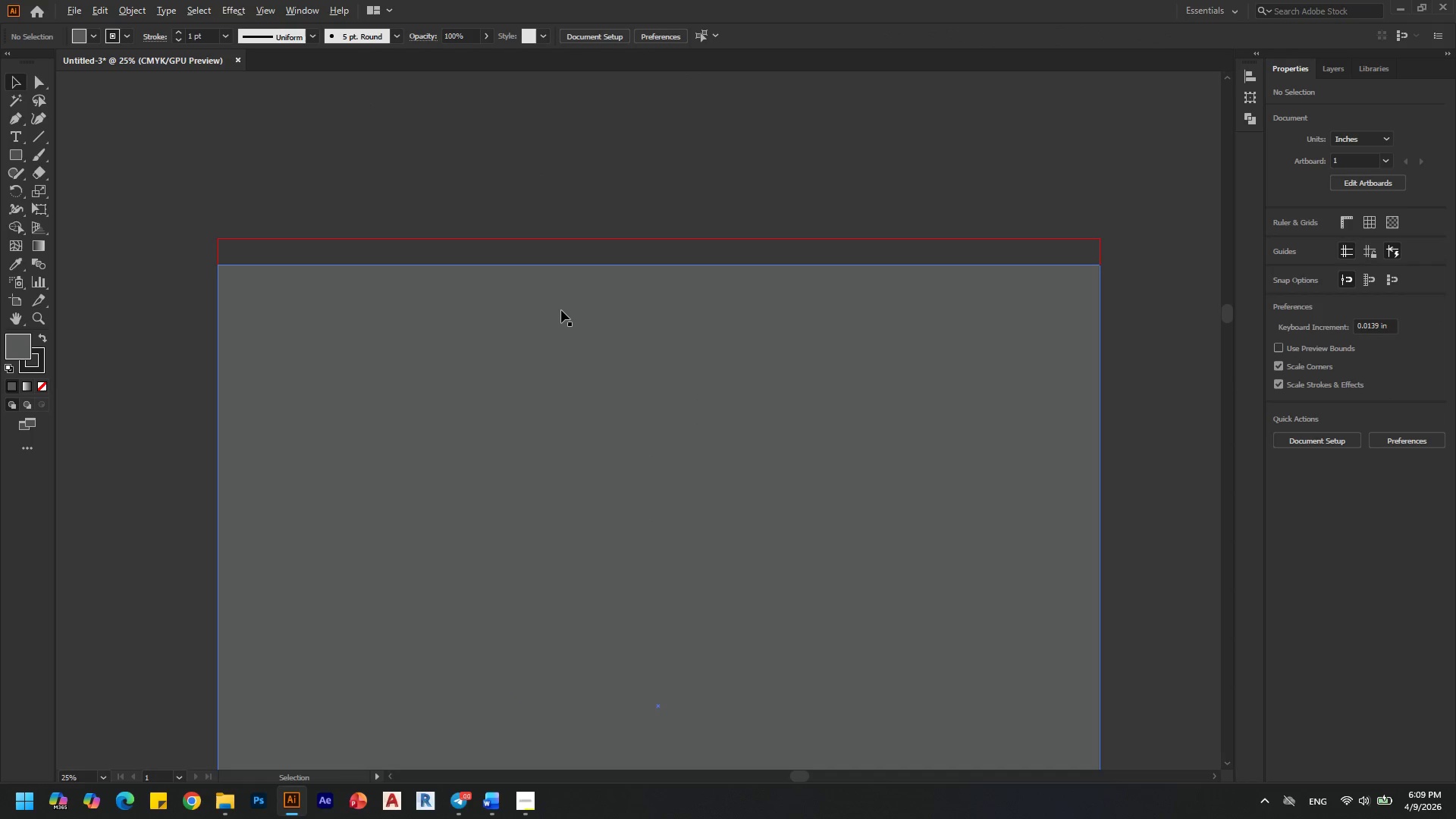 
left_click_drag(start_coordinate=[656, 262], to_coordinate=[658, 237])
 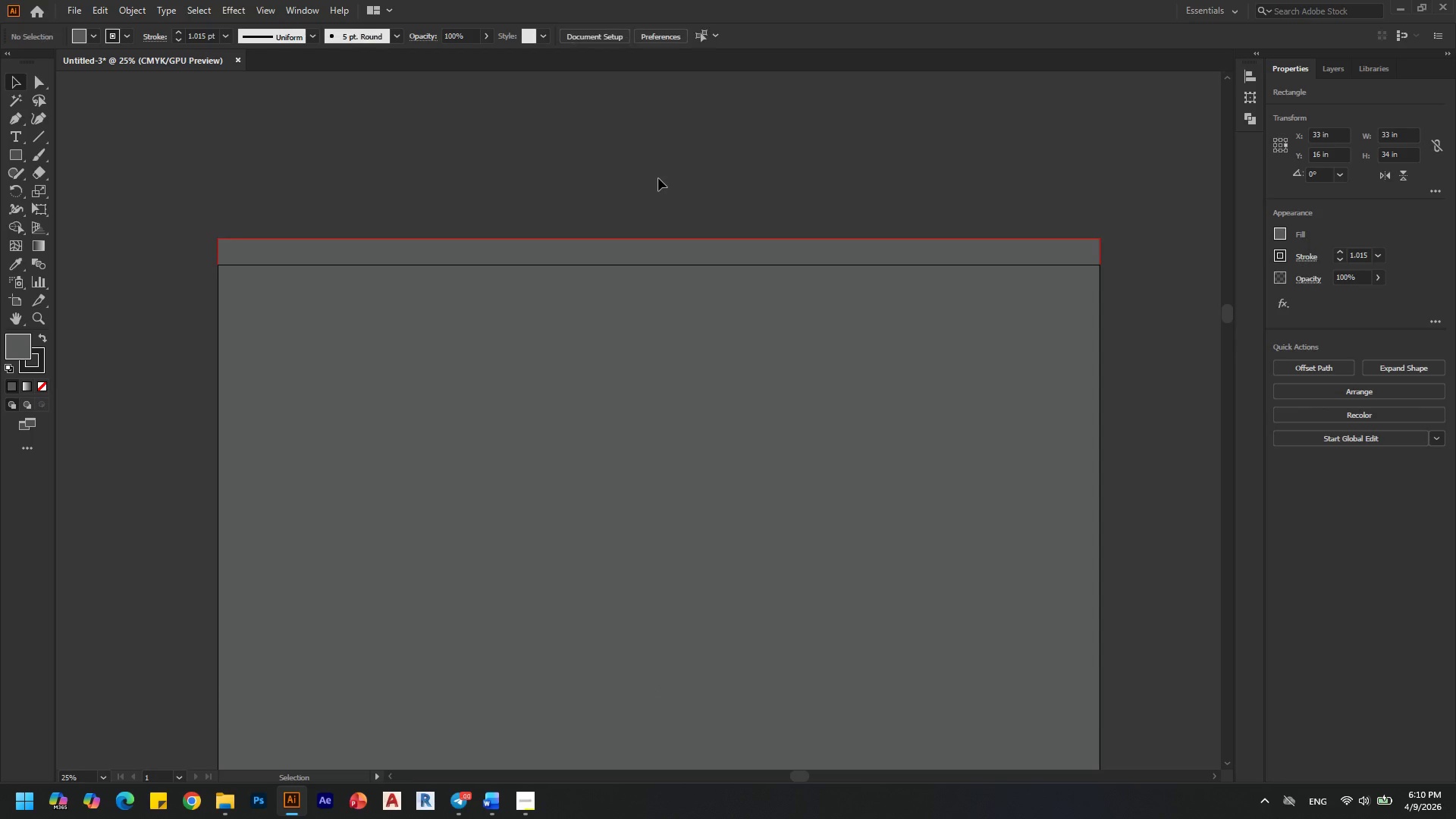 
hold_key(key=ShiftLeft, duration=0.75)
 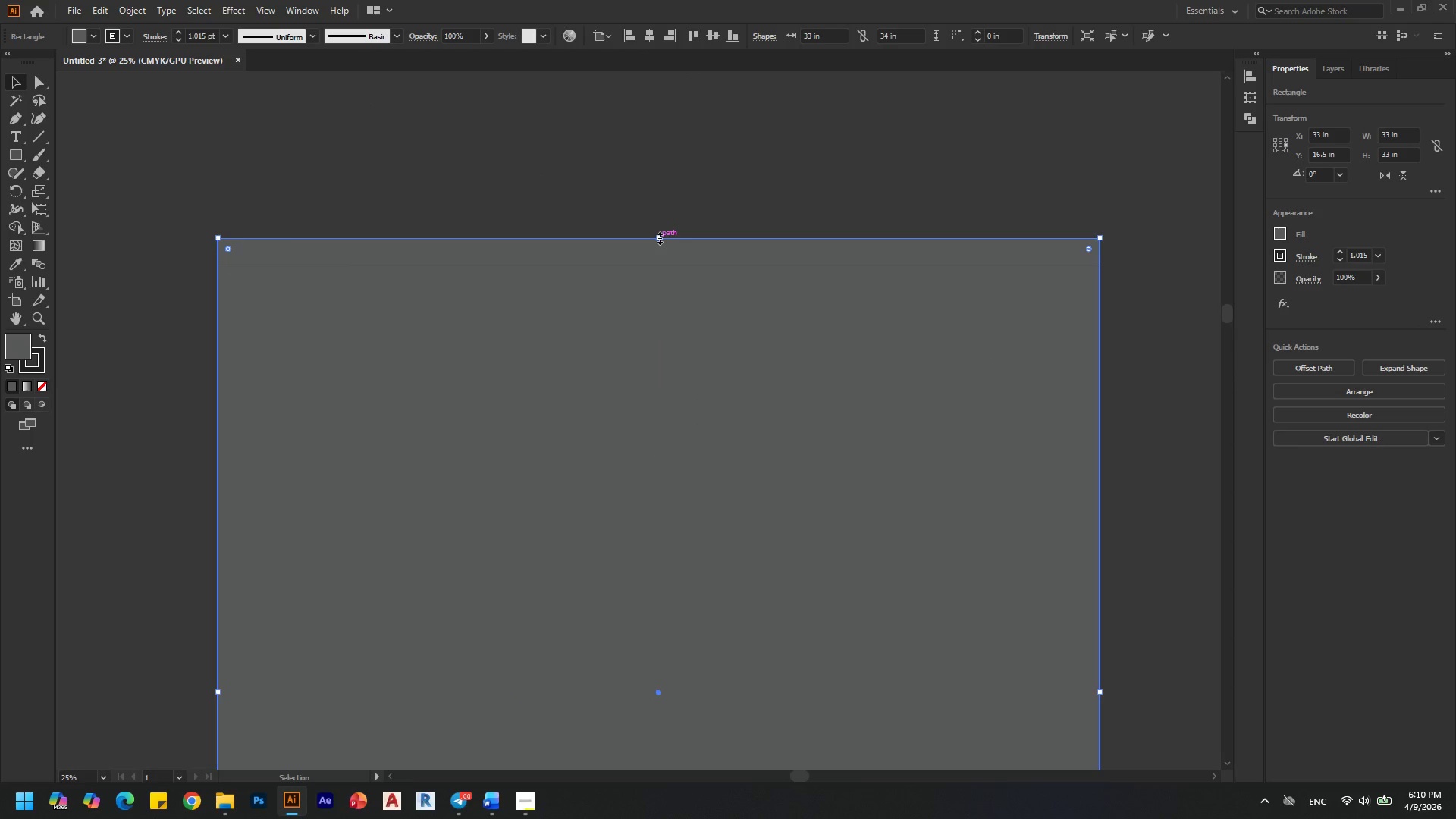 
left_click([658, 178])
 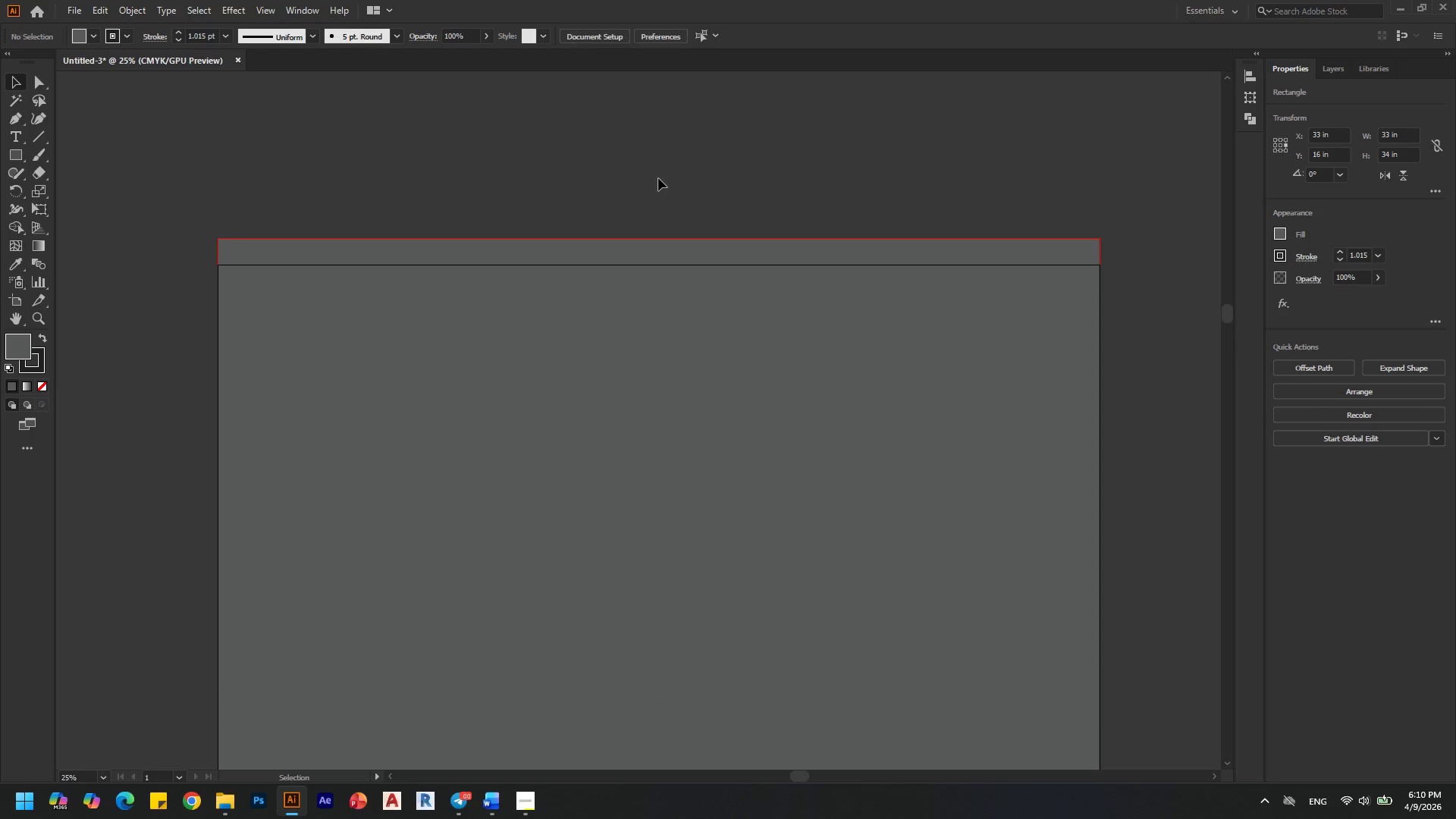 
key(Alt+AltLeft)
 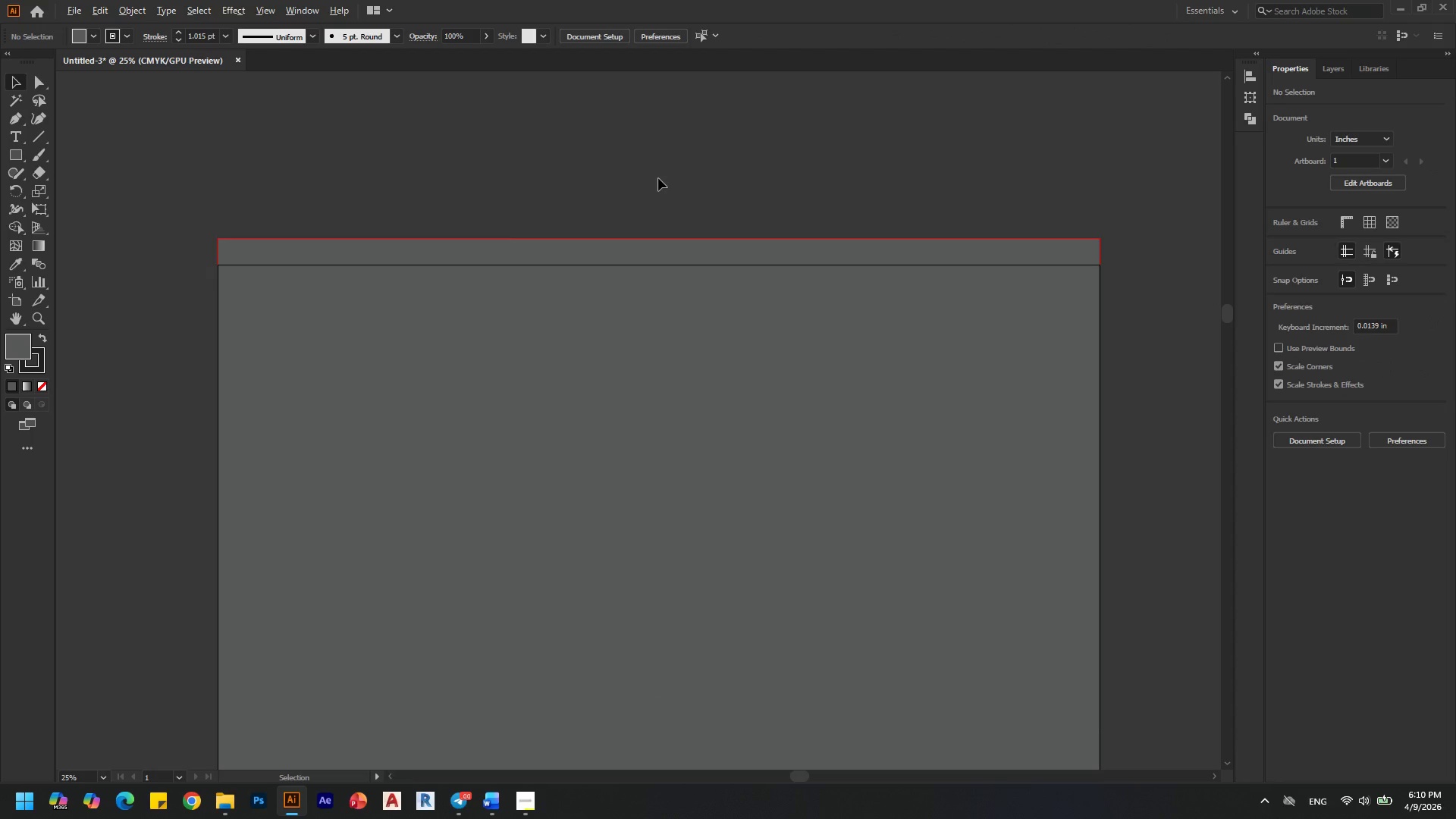 
key(Alt+AltLeft)
 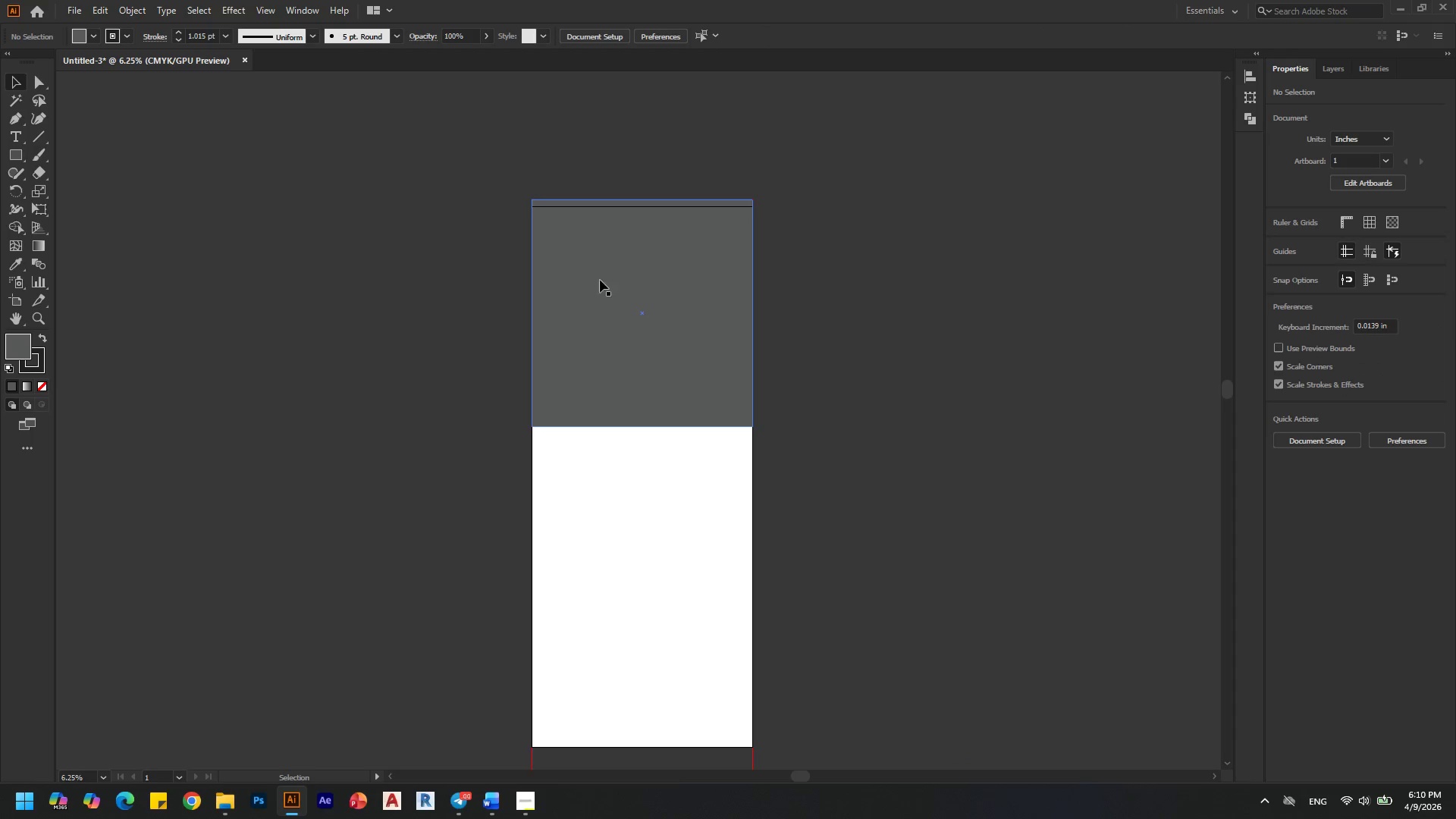 
key(Alt+AltLeft)
 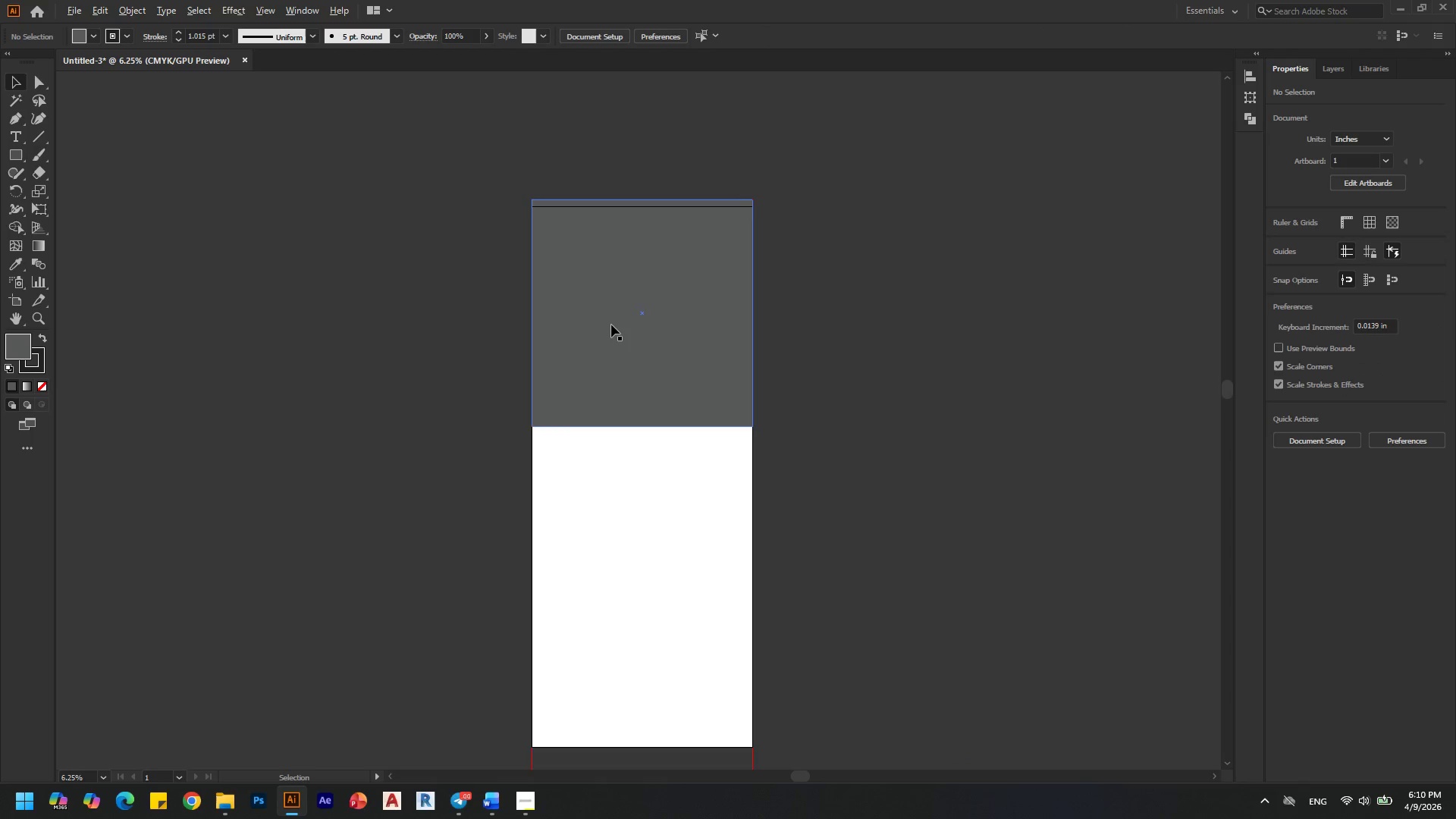 
scroll: coordinate [590, 202], scroll_direction: down, amount: 4.0
 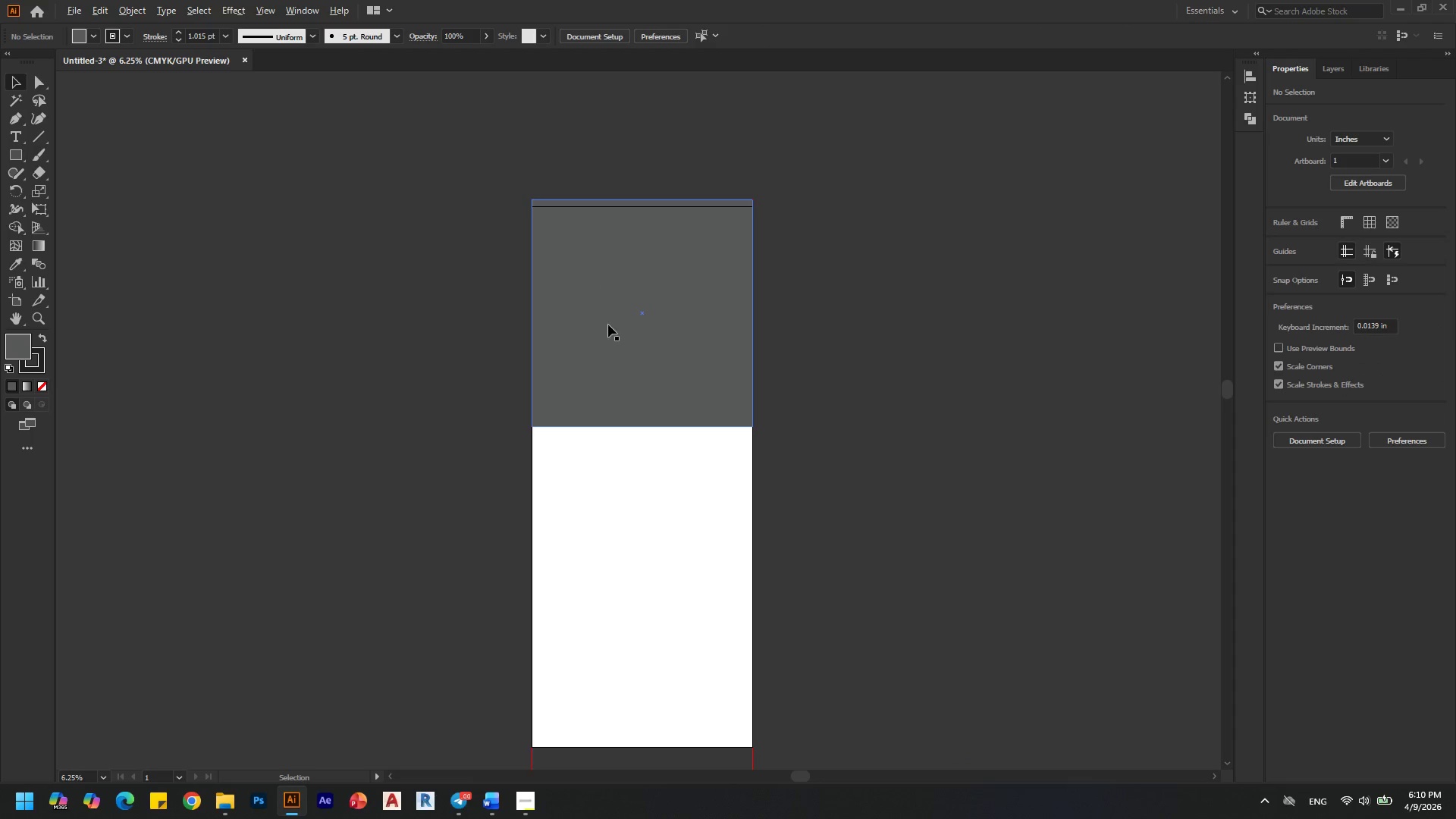 
scroll: coordinate [611, 325], scroll_direction: none, amount: 0.0
 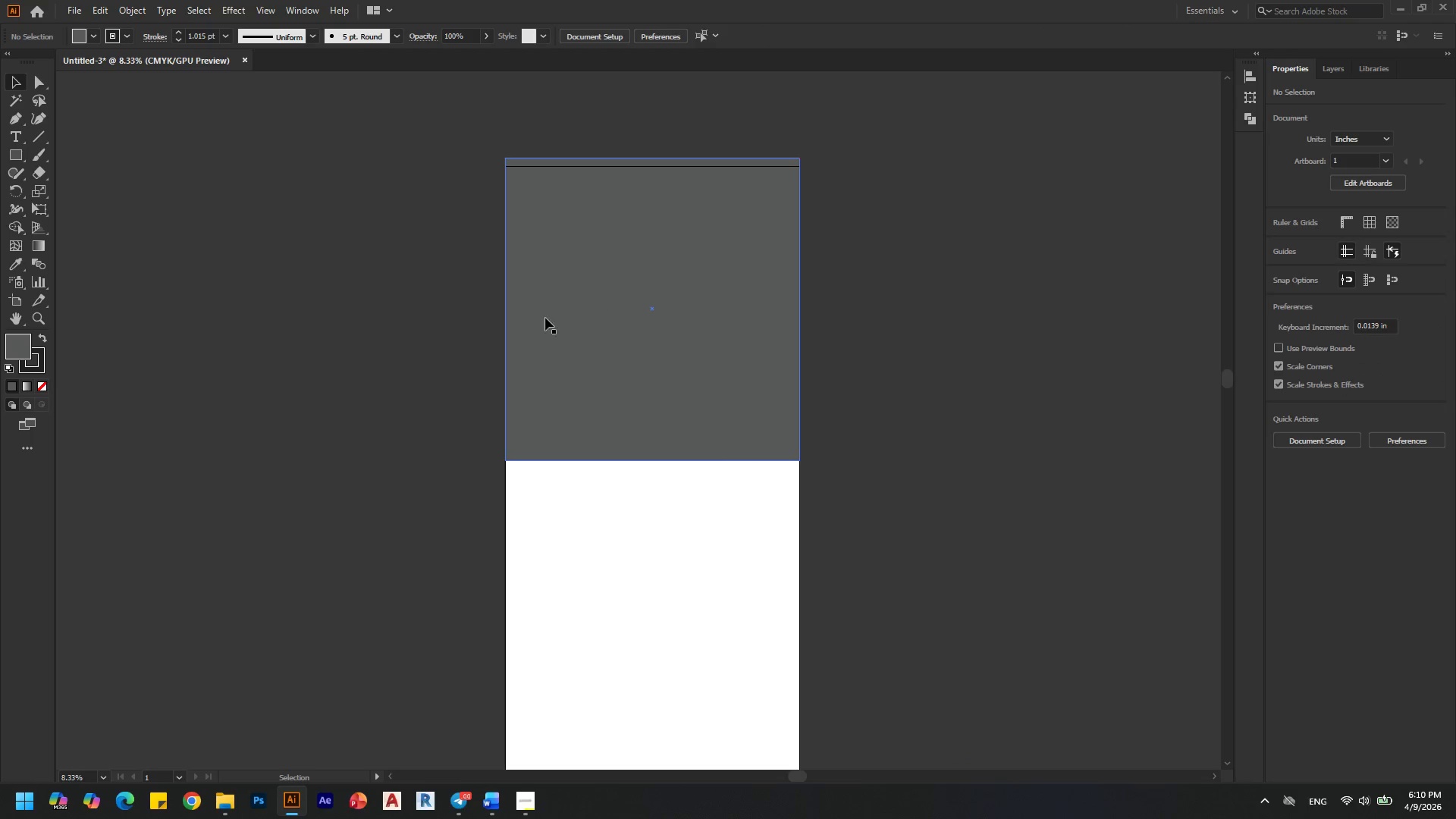 
key(Alt+AltLeft)
 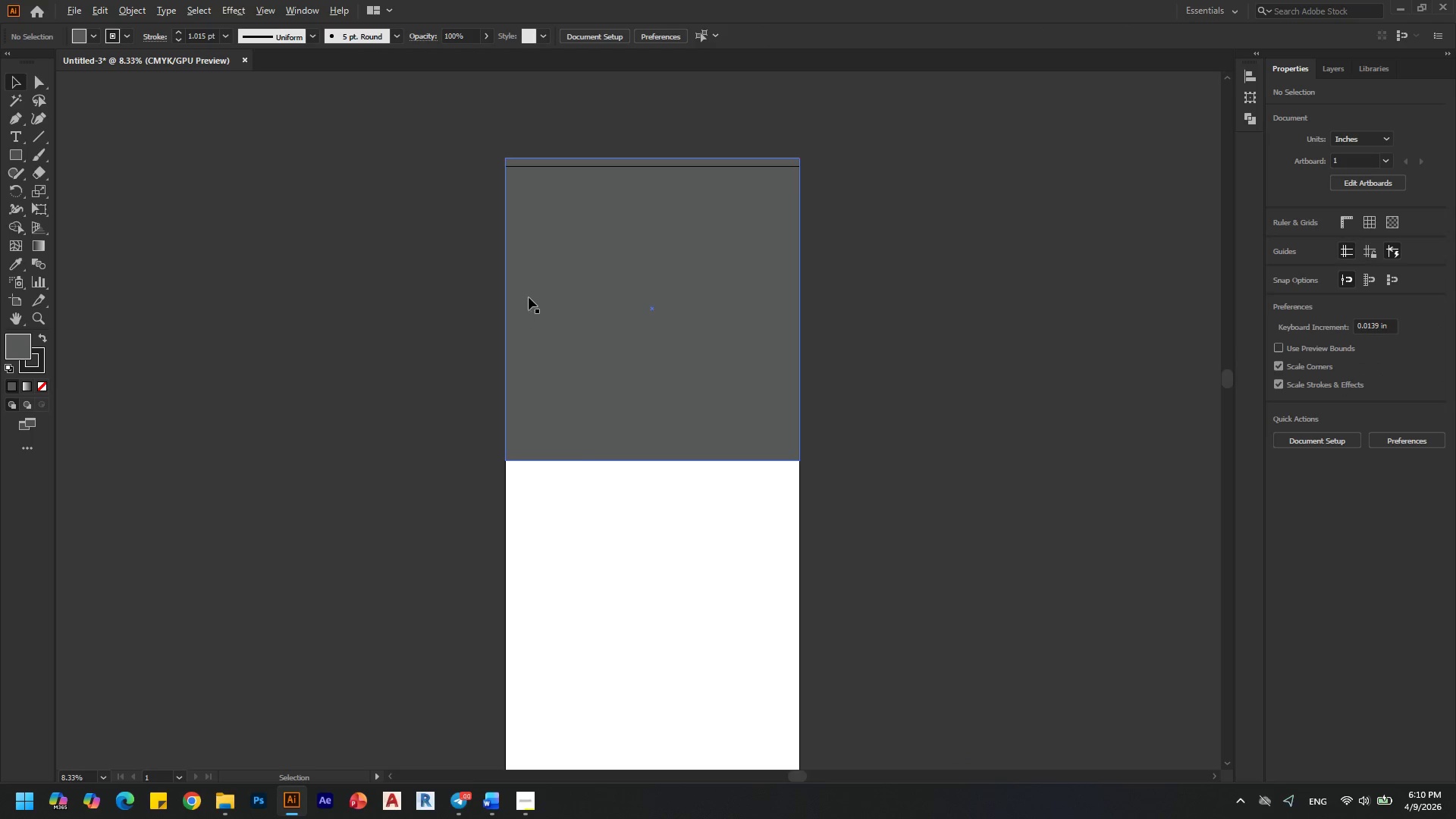 
scroll: coordinate [529, 297], scroll_direction: none, amount: 0.0
 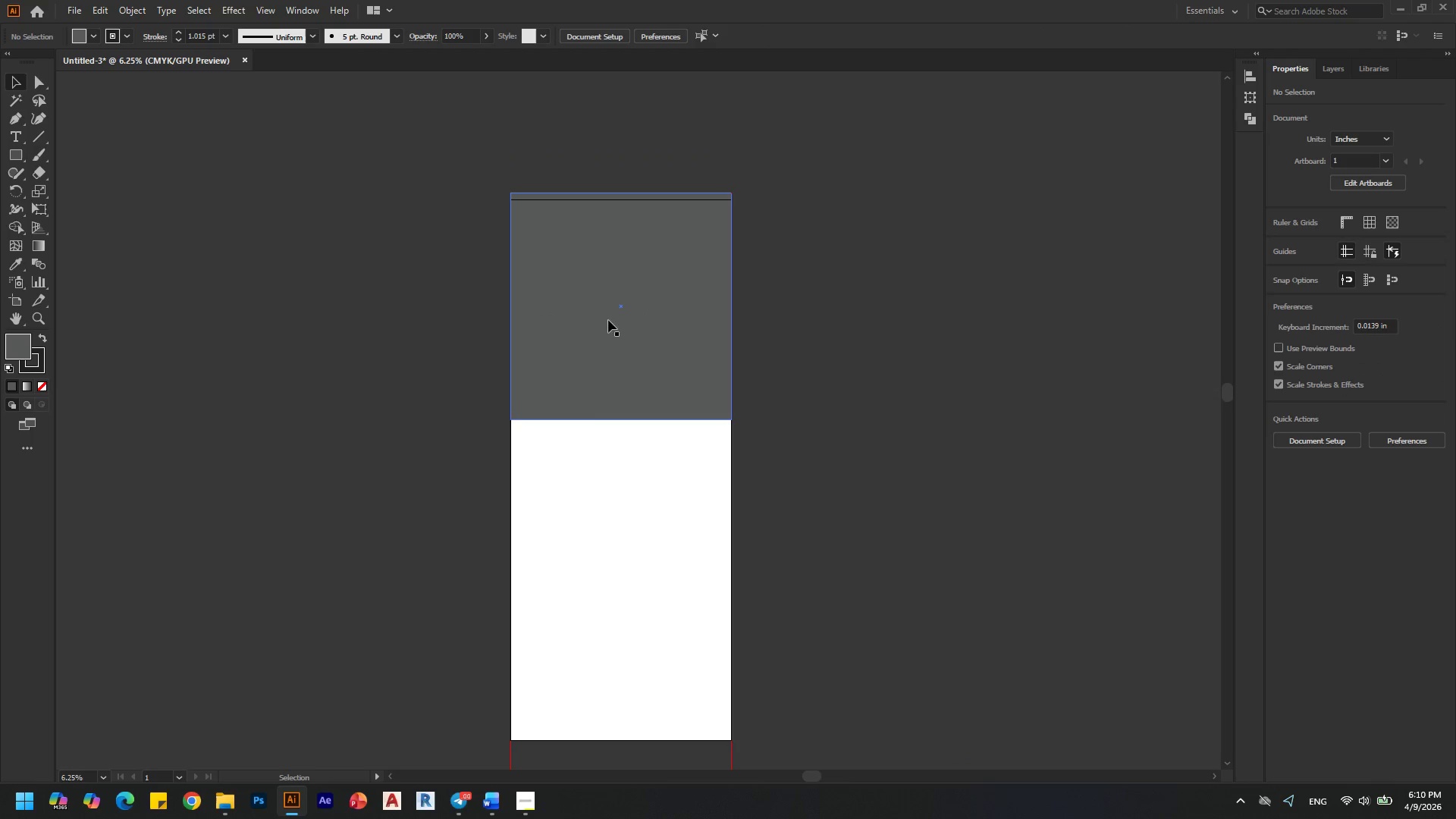 
left_click([695, 341])
 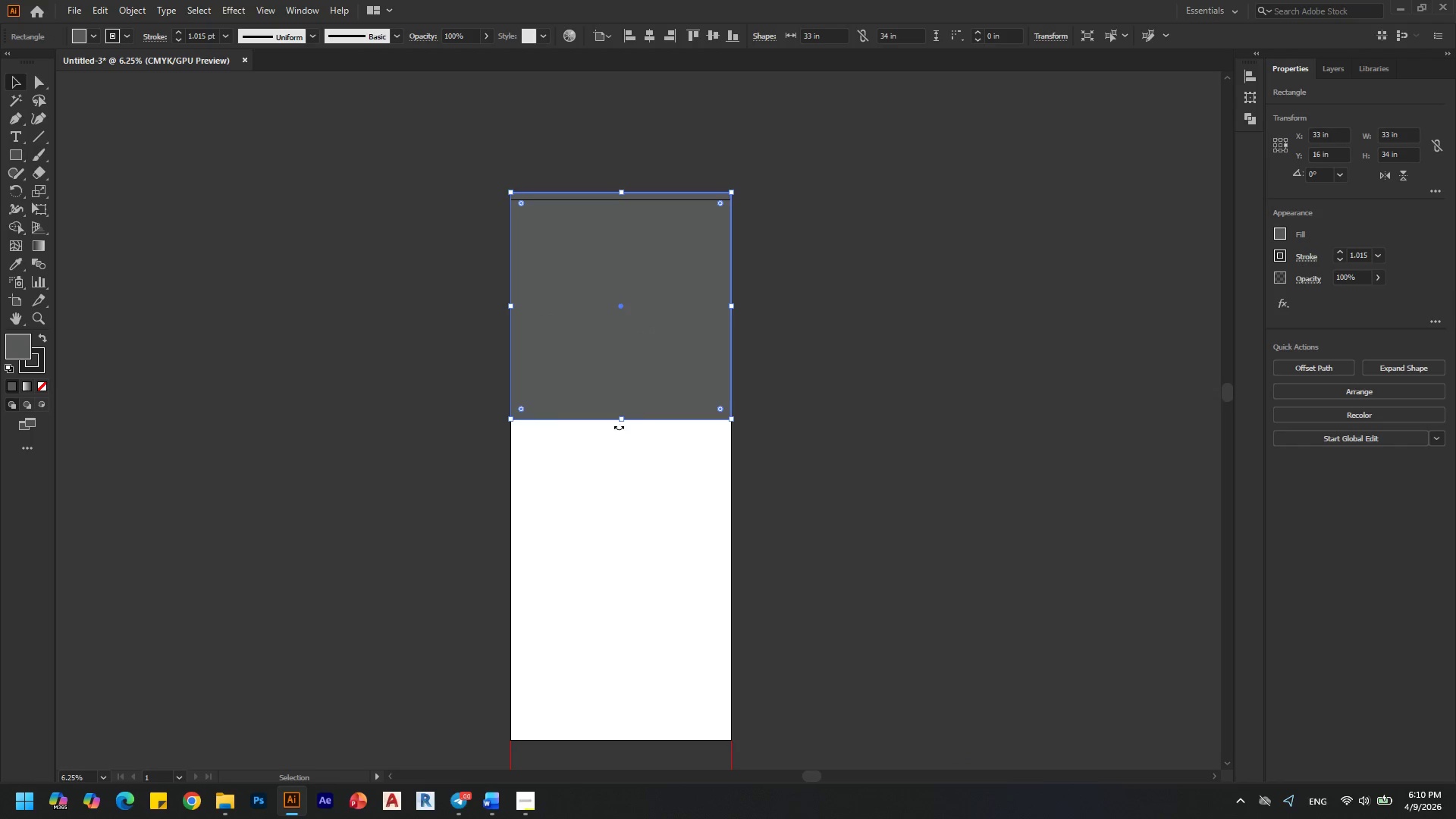 
left_click_drag(start_coordinate=[620, 421], to_coordinate=[625, 333])
 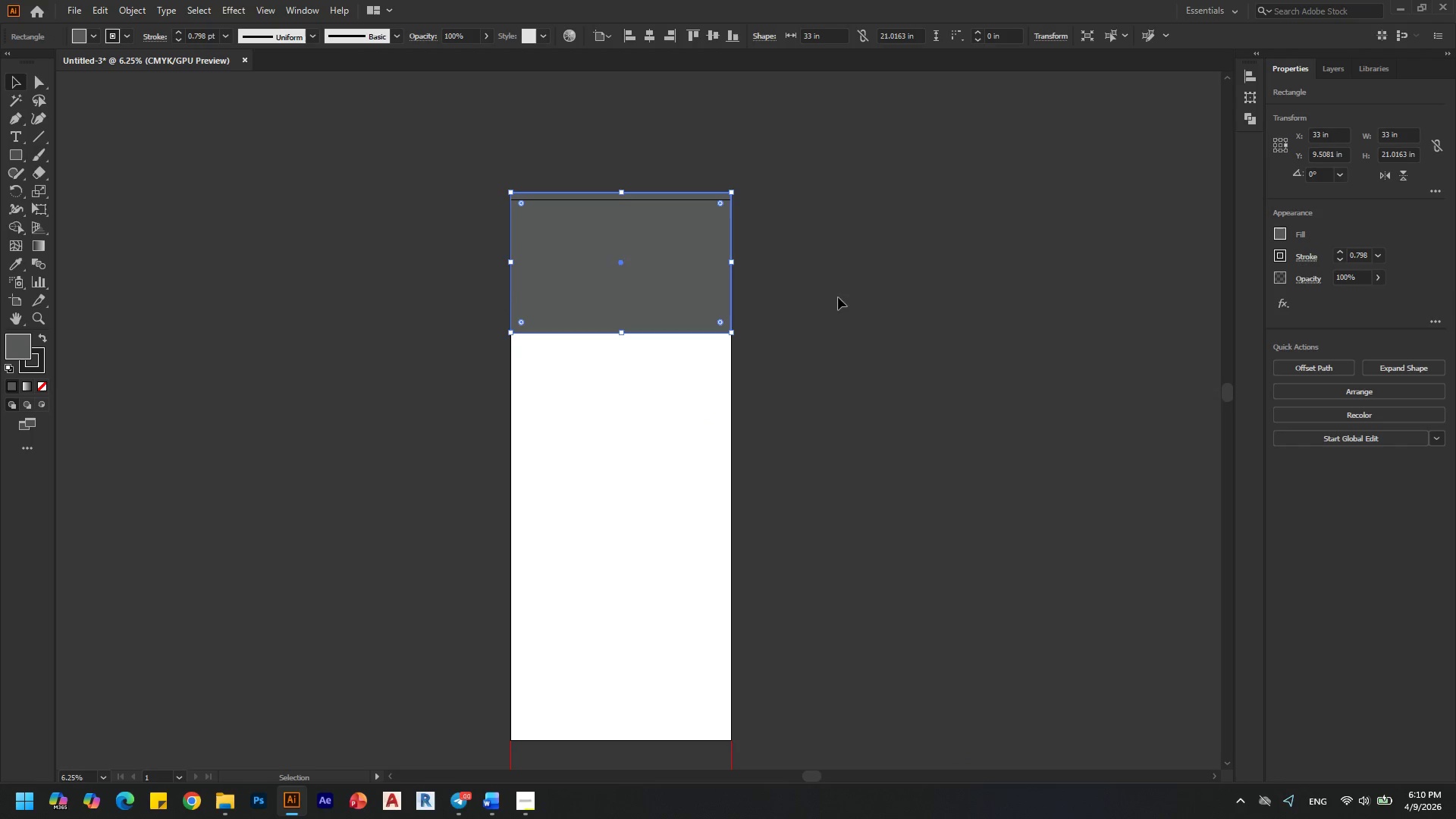 
left_click([846, 296])
 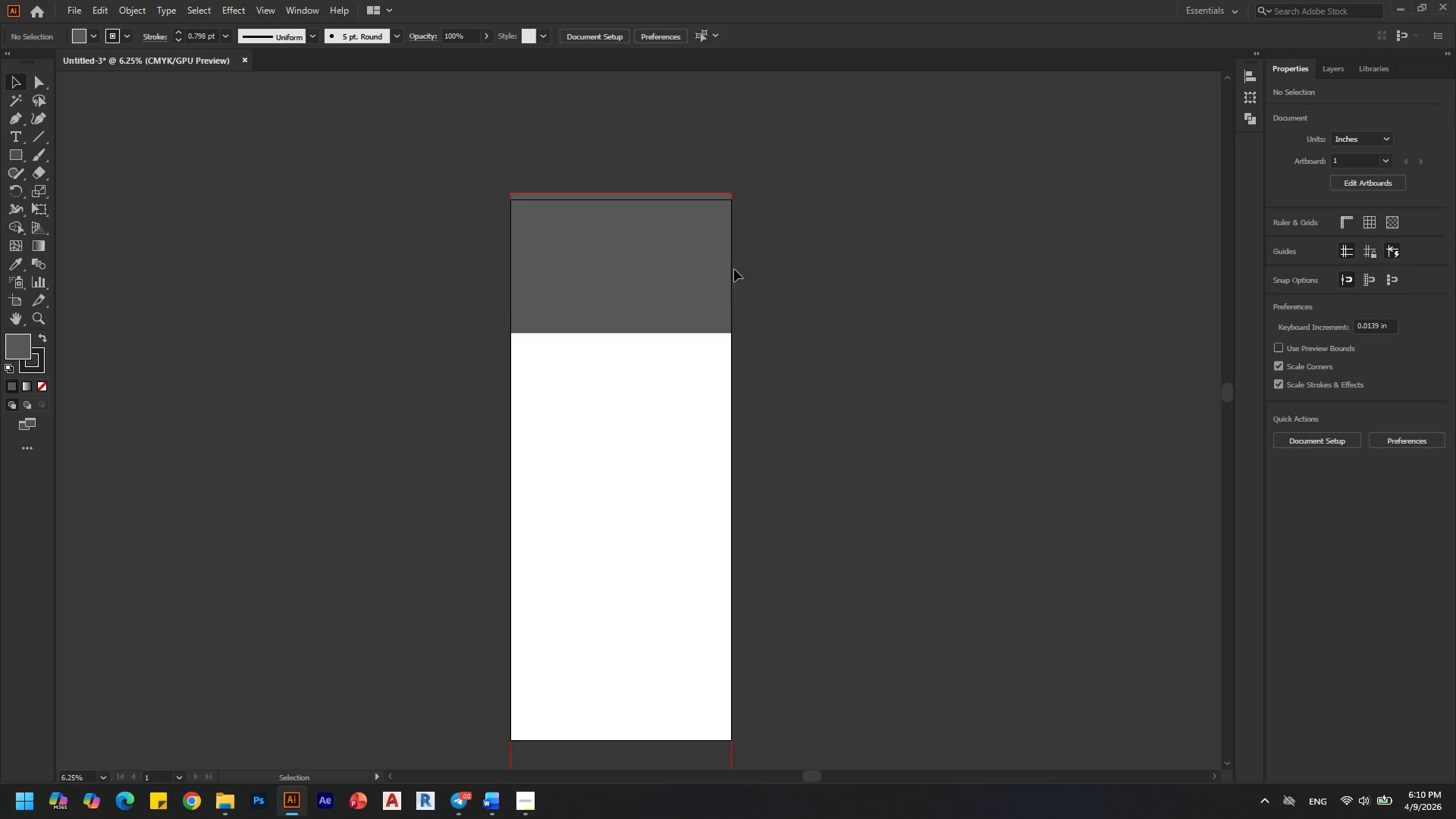 
key(Alt+AltLeft)
 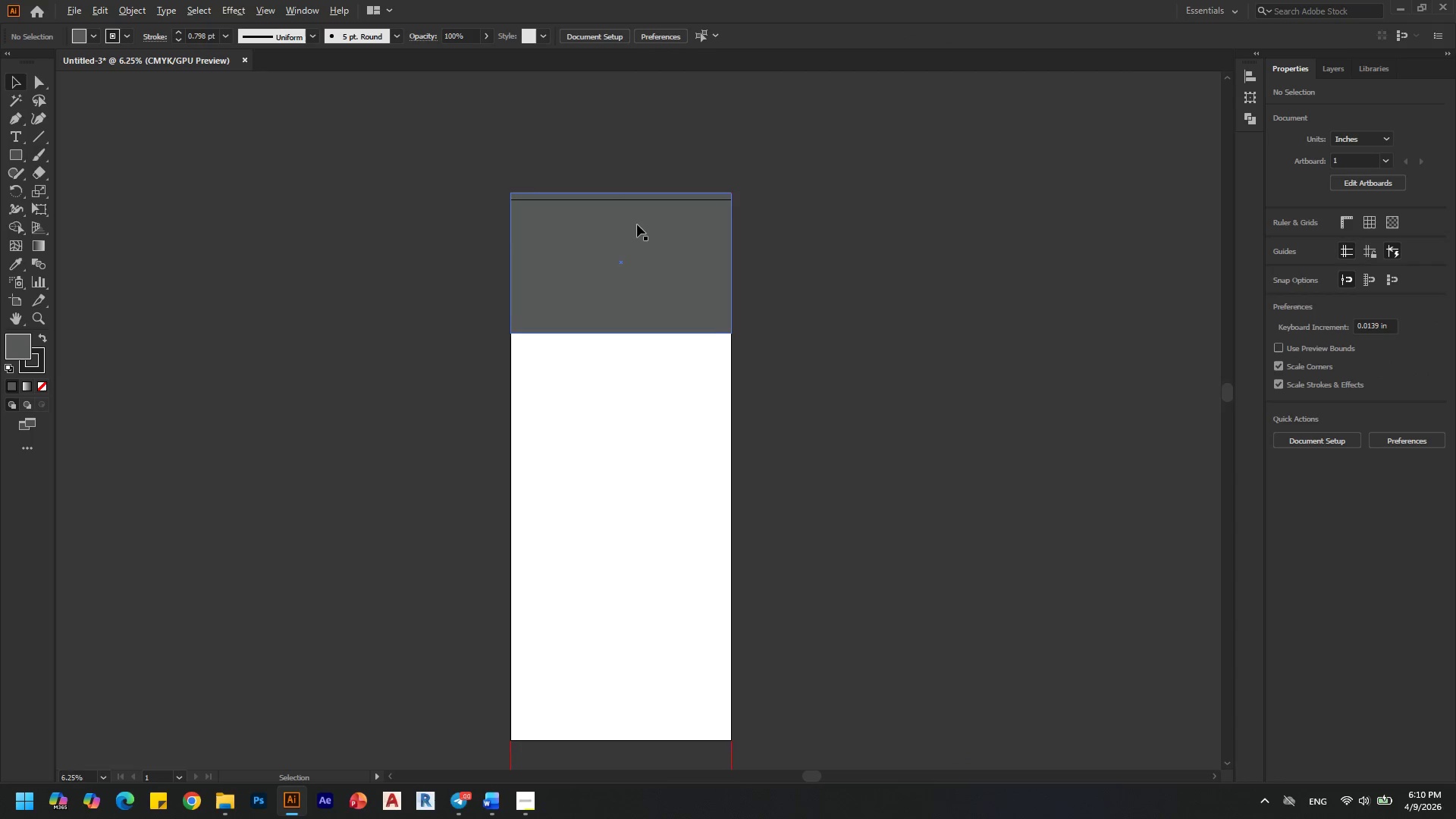 
key(Alt+AltLeft)
 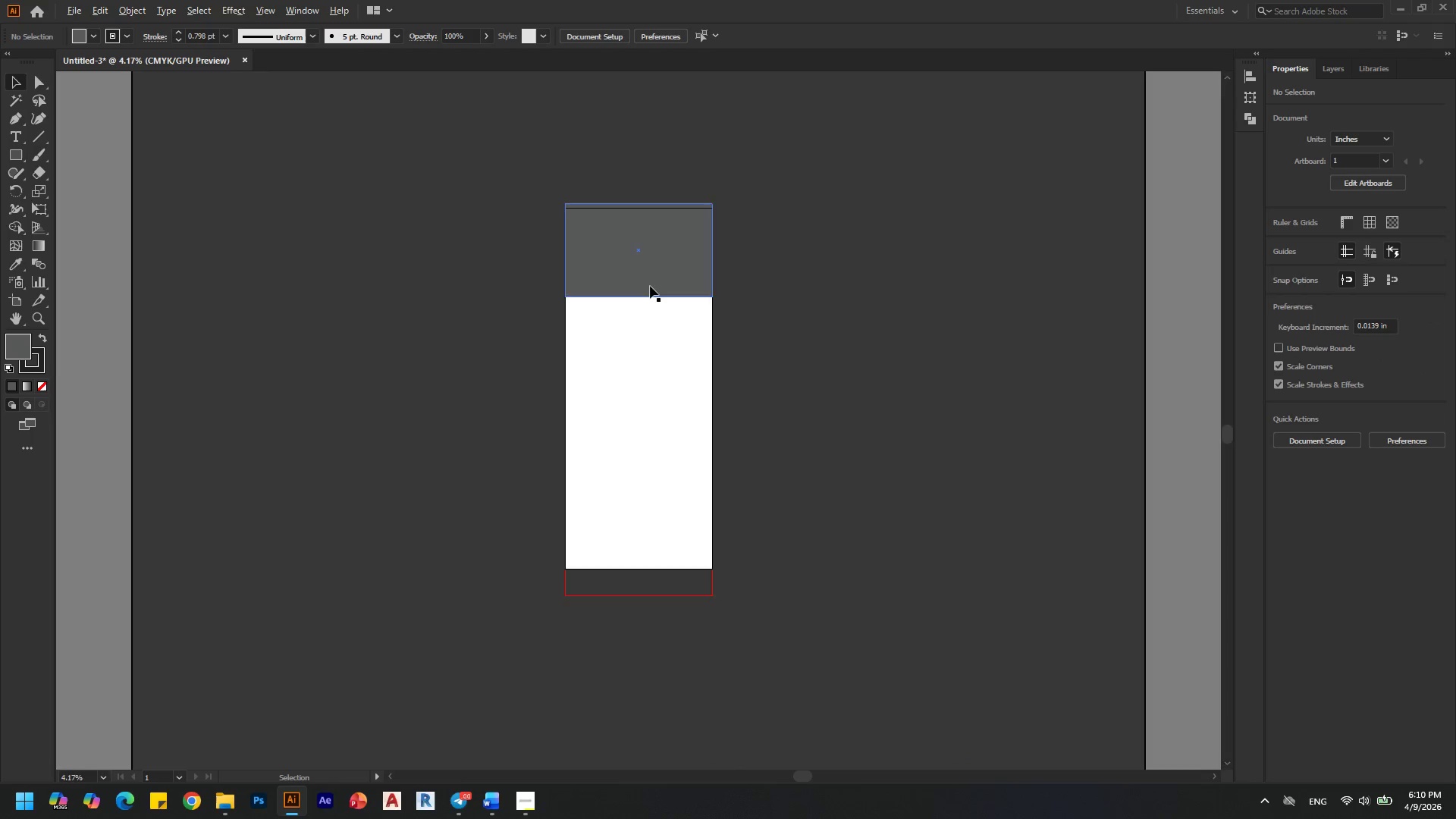 
scroll: coordinate [637, 224], scroll_direction: down, amount: 1.0
 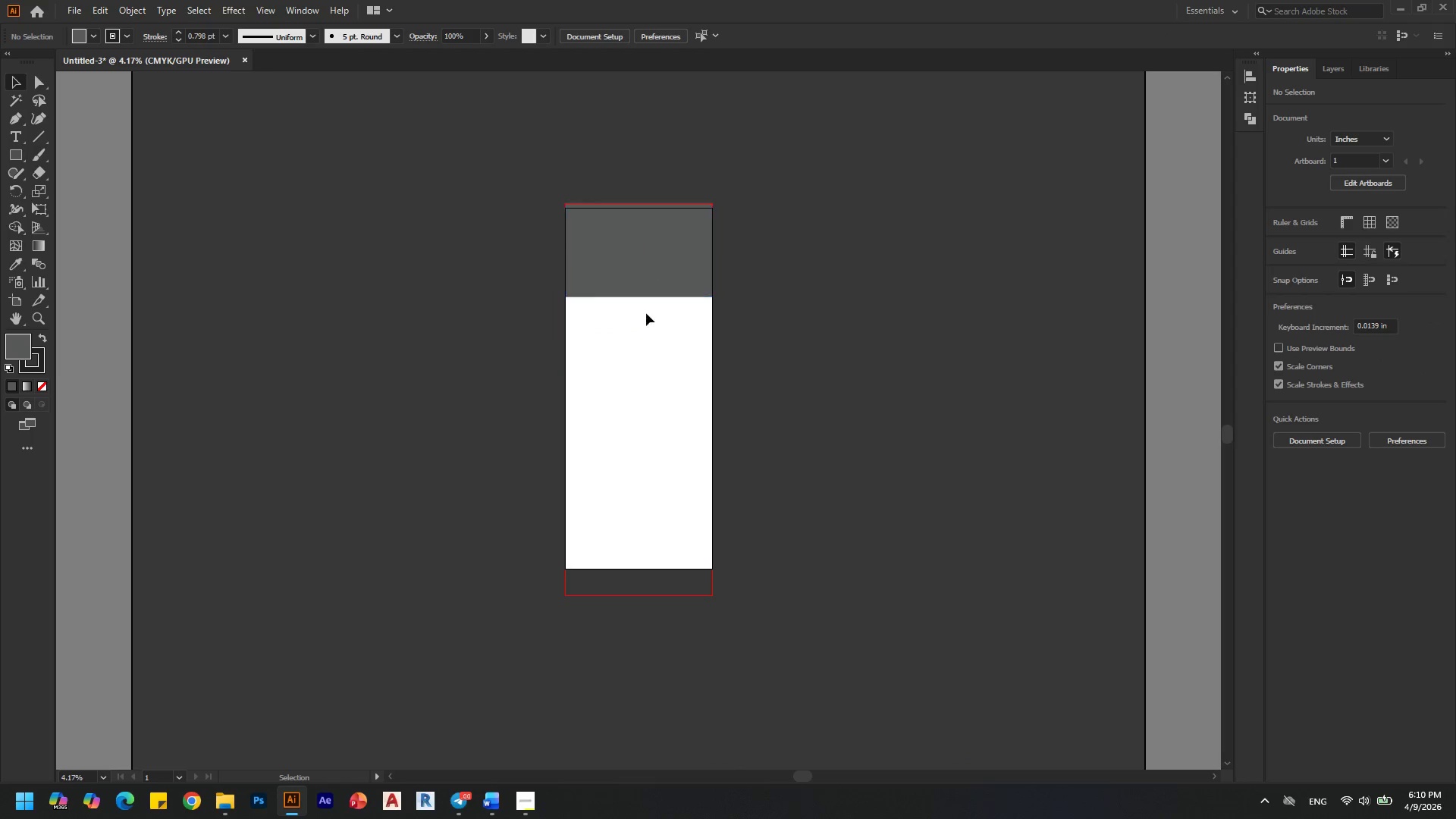 
scroll: coordinate [650, 285], scroll_direction: none, amount: 0.0
 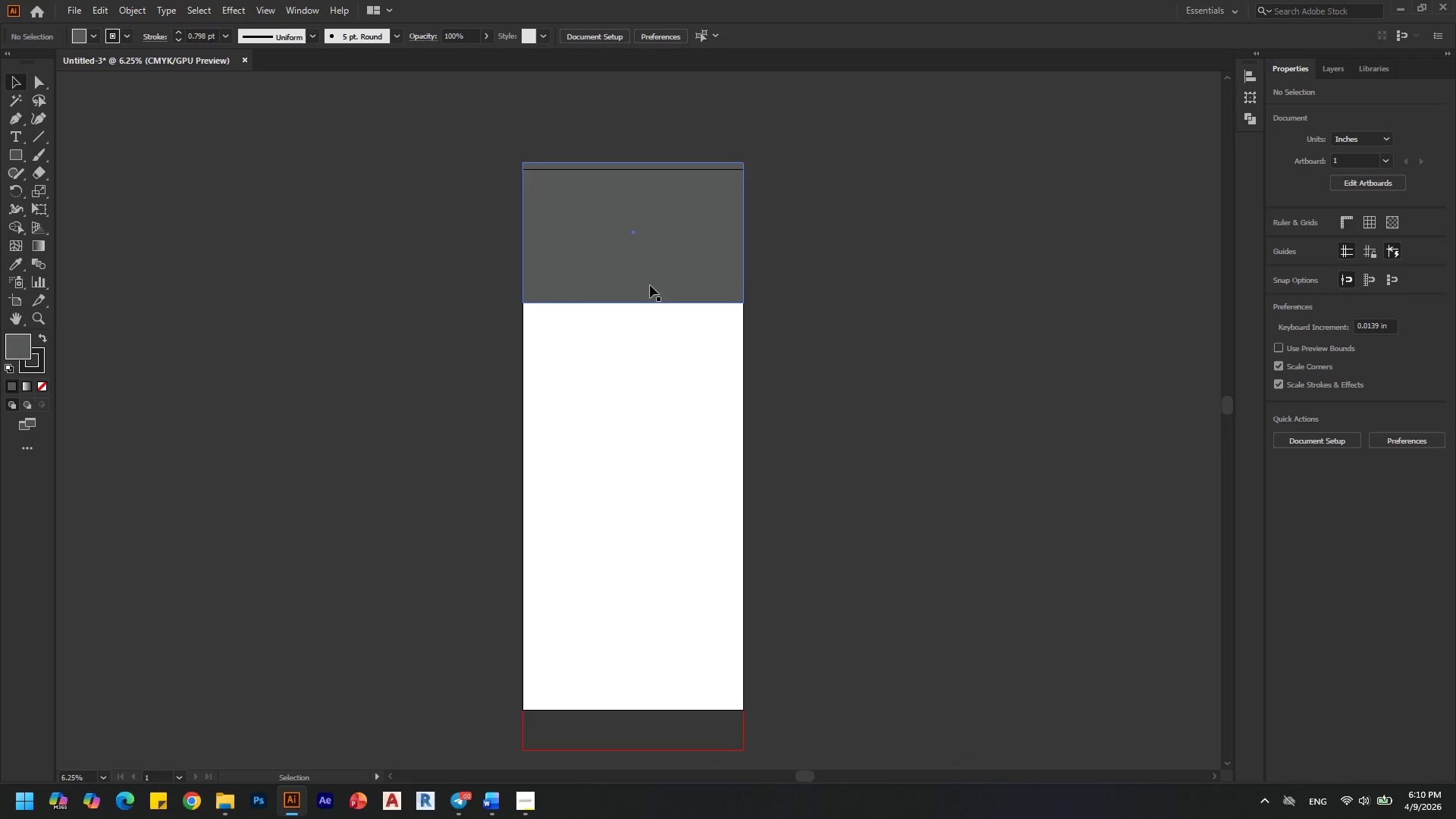 
key(T)
 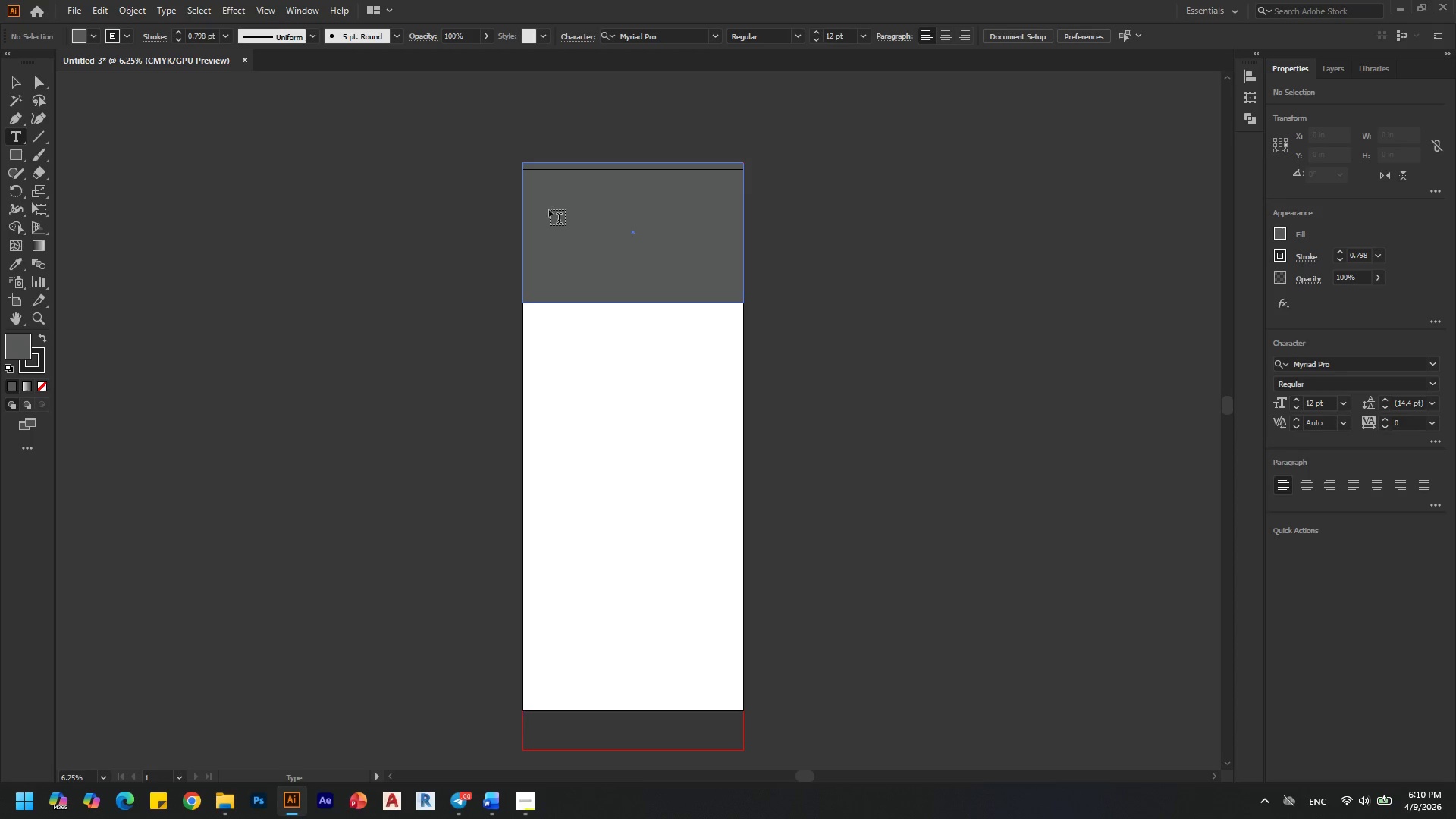 
left_click([550, 220])
 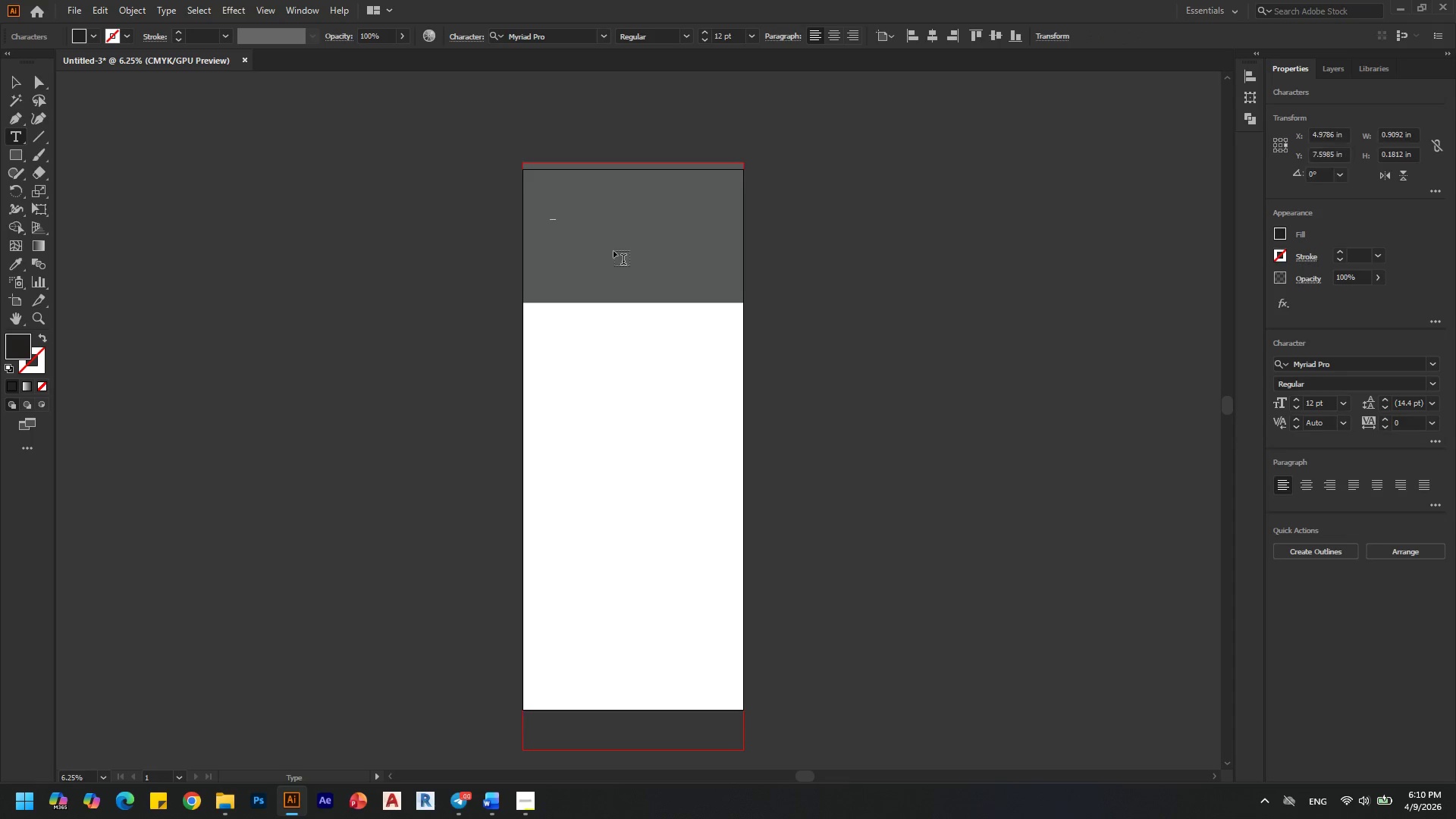 
hold_key(key=AltLeft, duration=0.52)
scroll: coordinate [565, 212], scroll_direction: up, amount: 4.0
 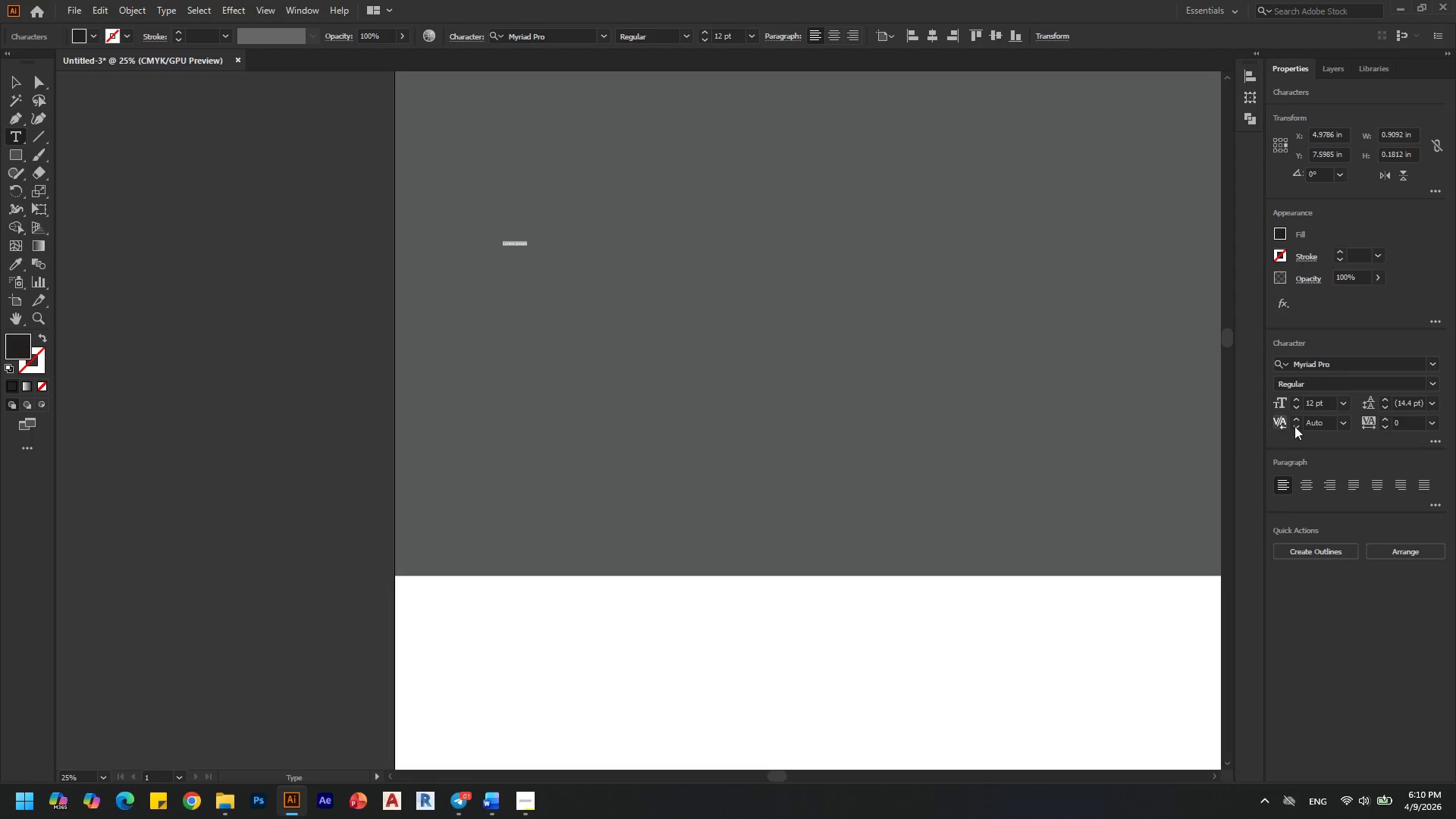 
left_click([1341, 401])
 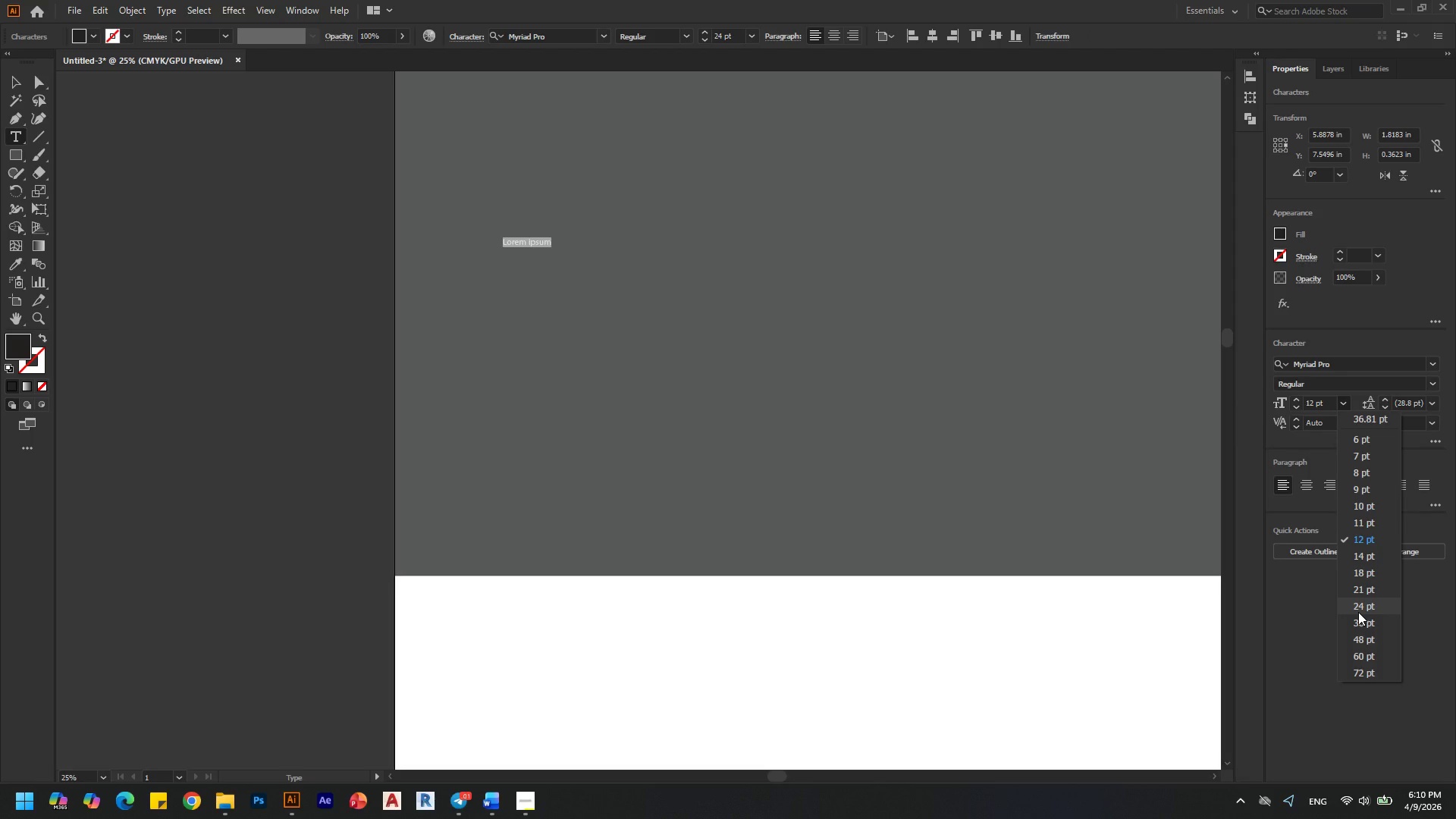 
wait(5.03)
 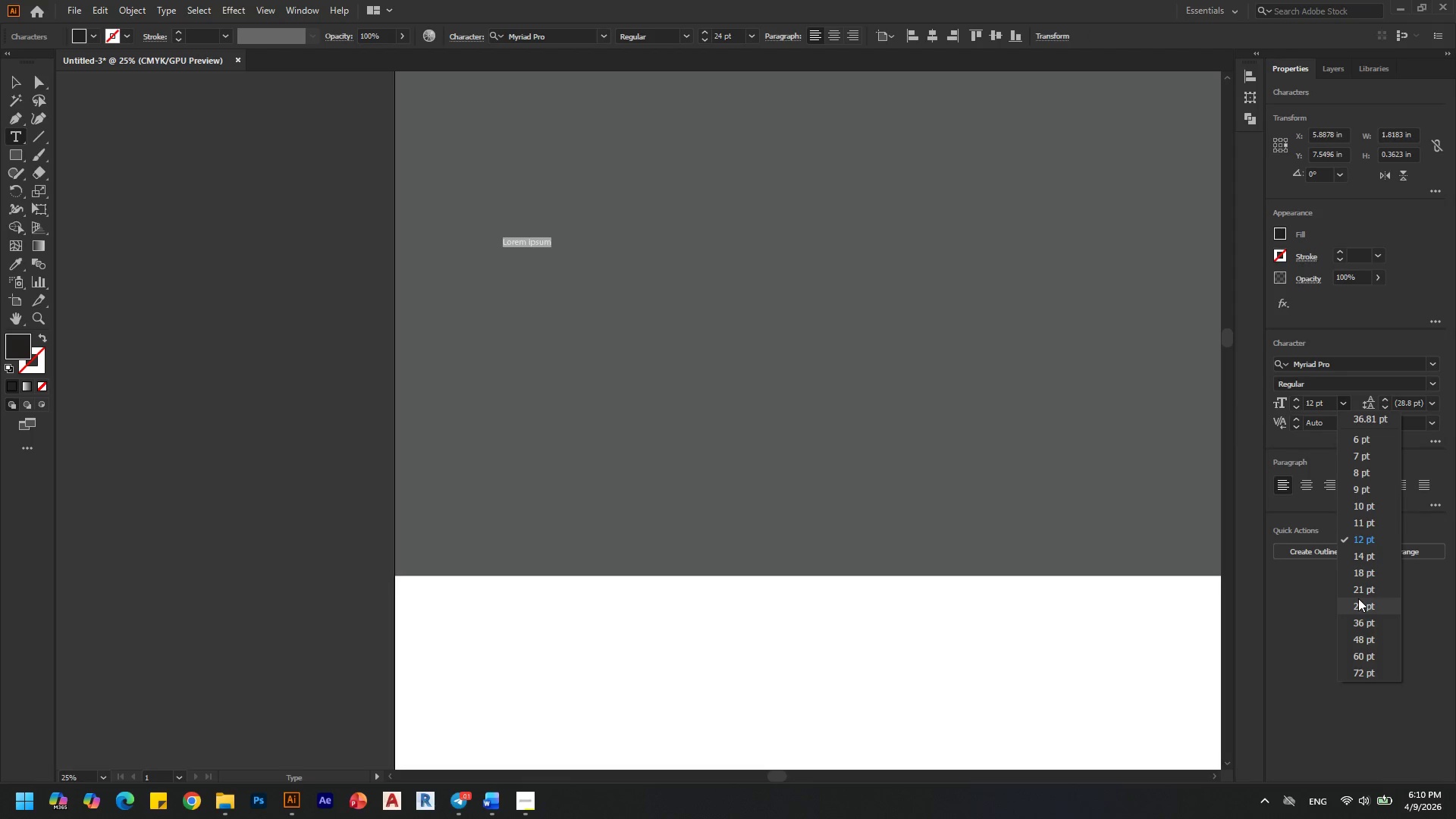 
left_click([1382, 672])
 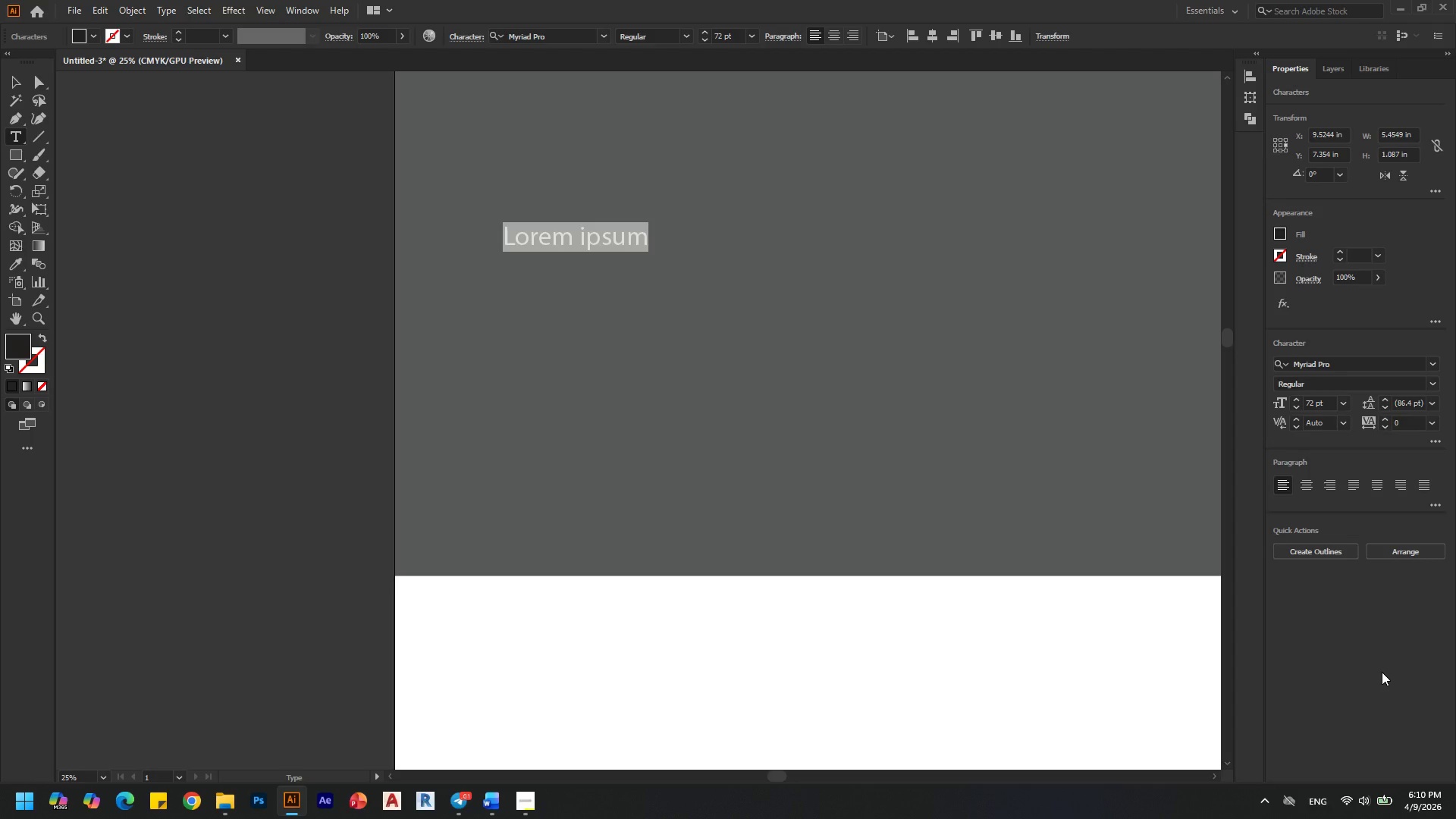 
left_click_drag(start_coordinate=[1320, 401], to_coordinate=[1299, 401])
 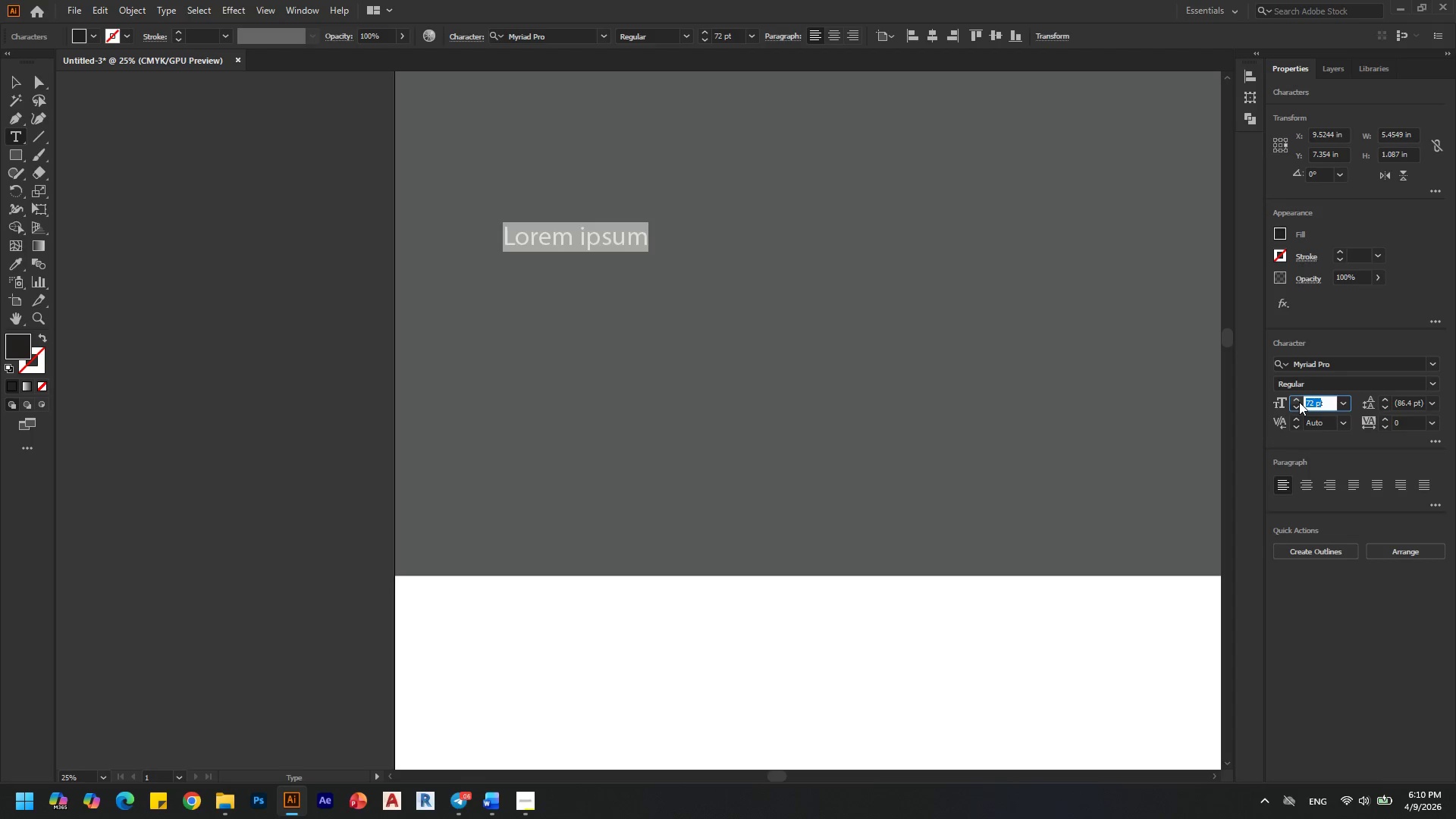 
key(Backspace)
type([Delete]144)
 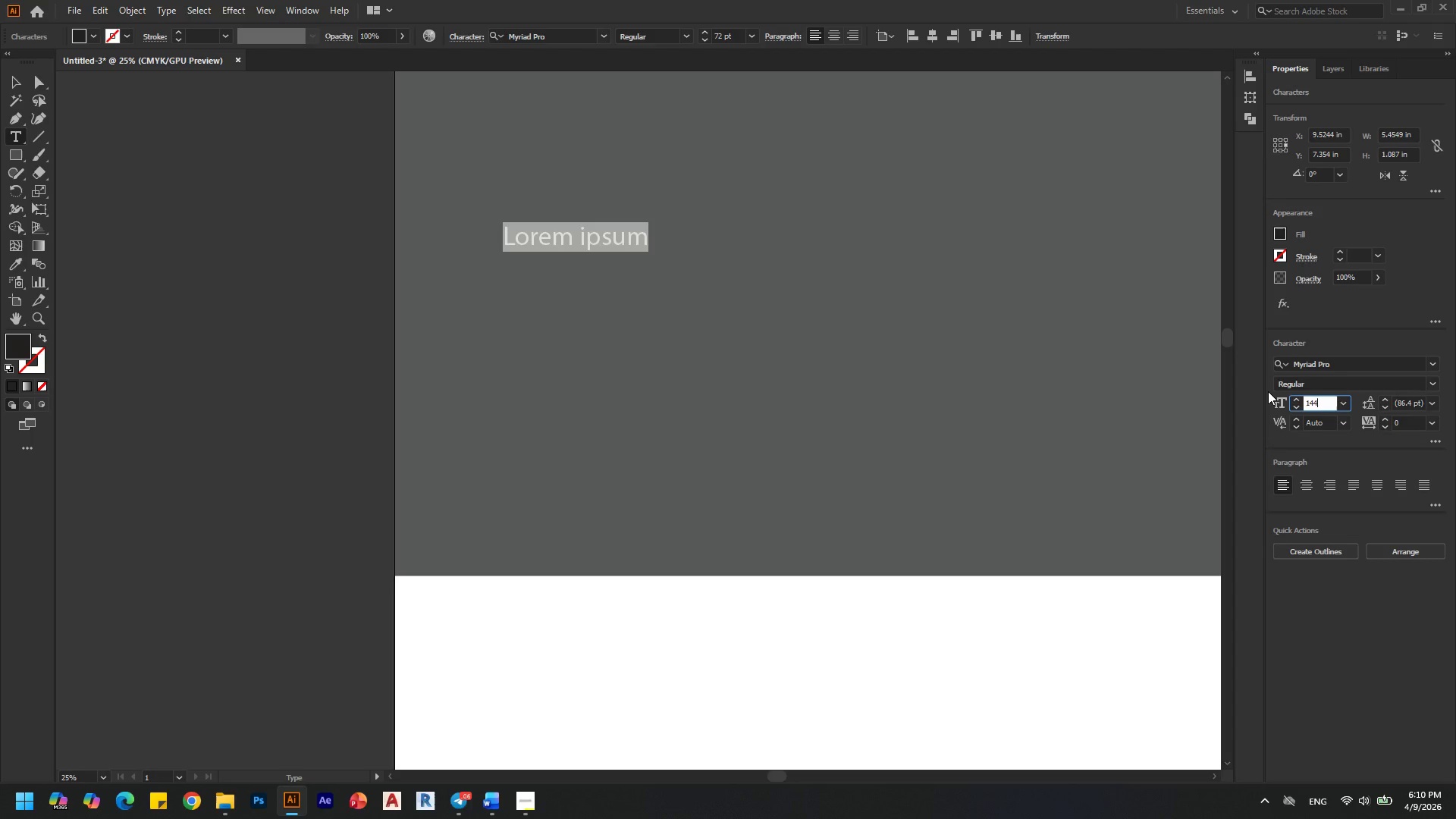 
key(Enter)
 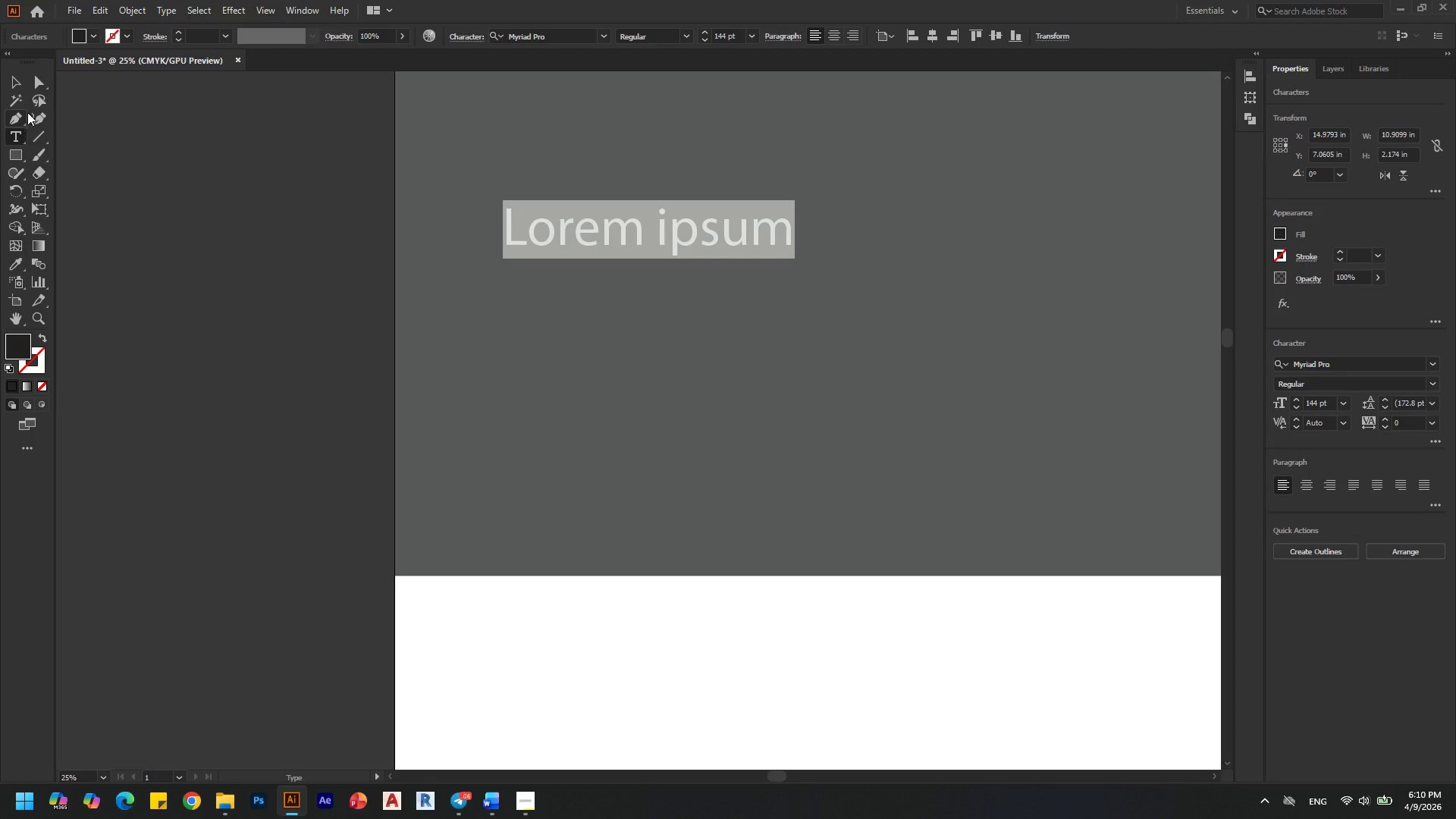 
left_click([22, 89])
 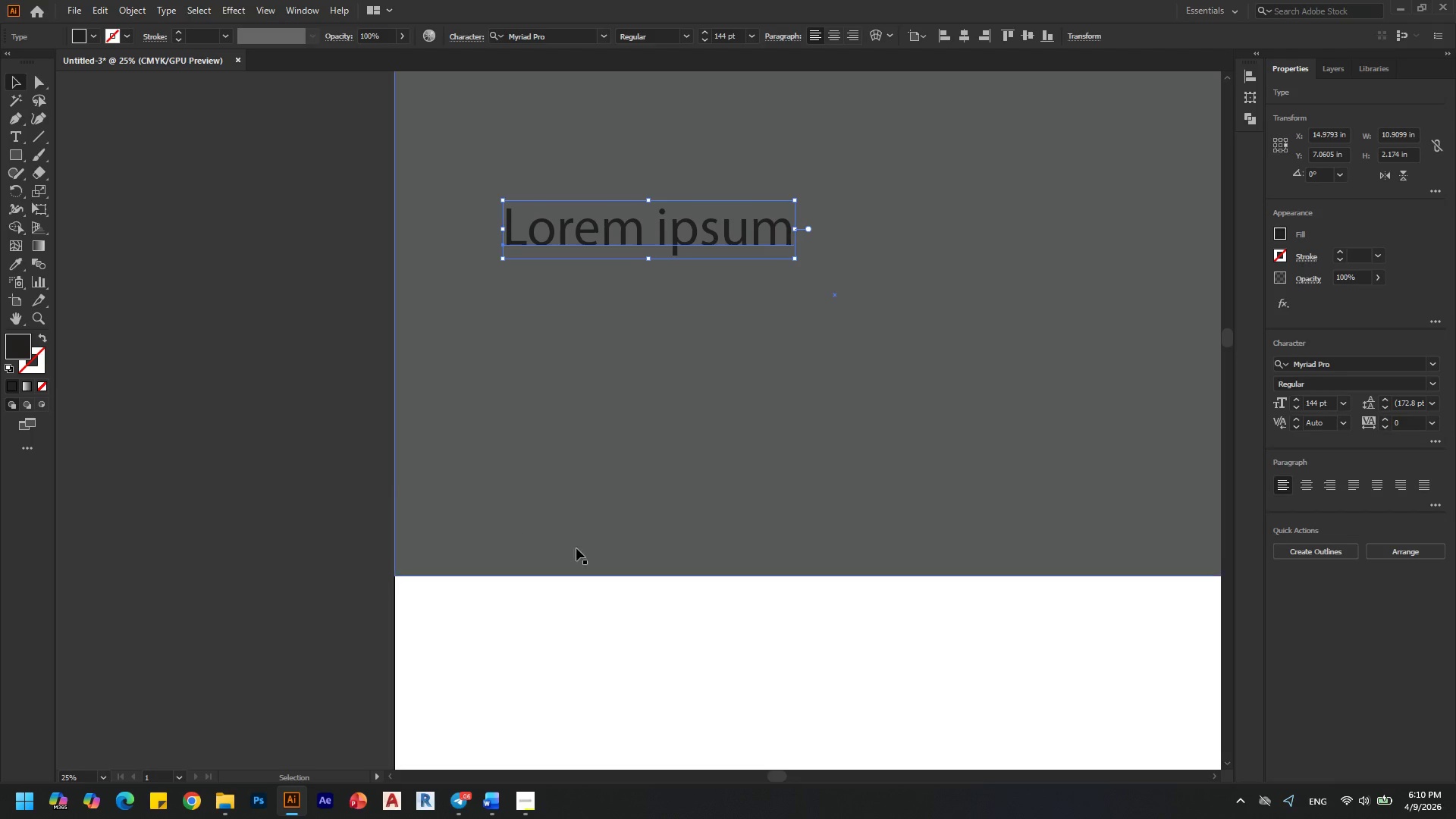 
key(Alt+AltLeft)
 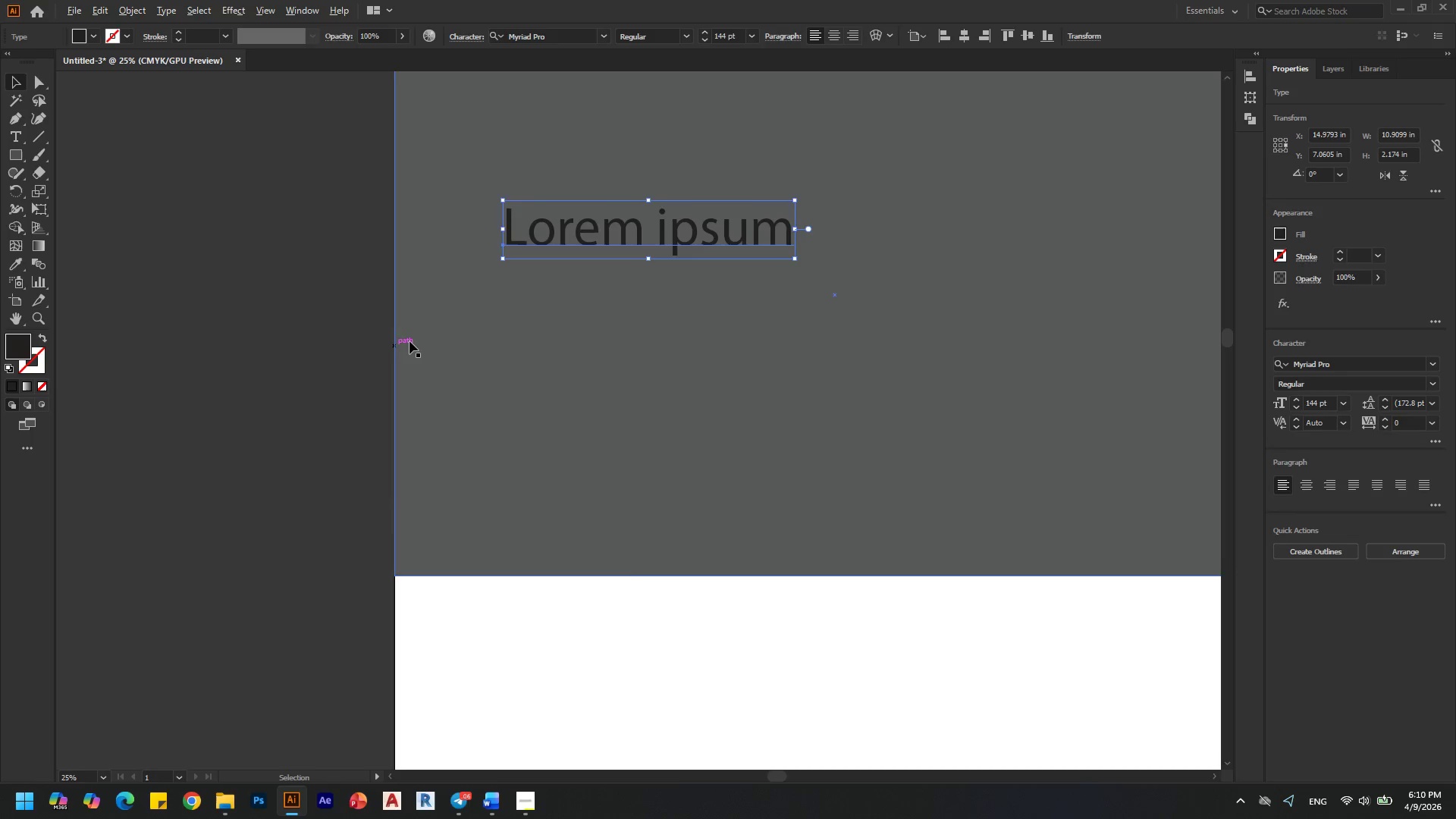 
hold_key(key=AltLeft, duration=0.47)
 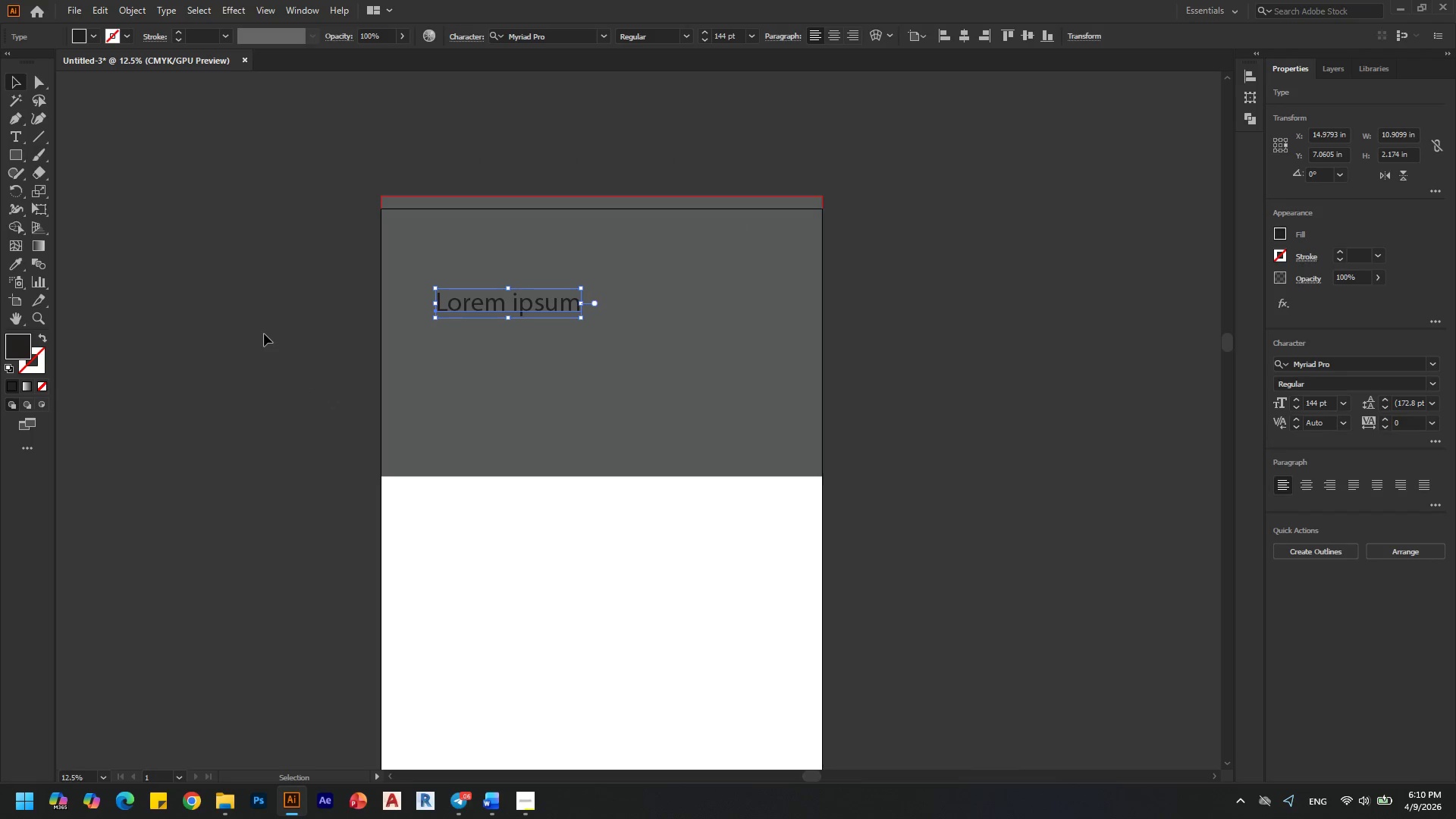 
scroll: coordinate [410, 341], scroll_direction: none, amount: 0.0
 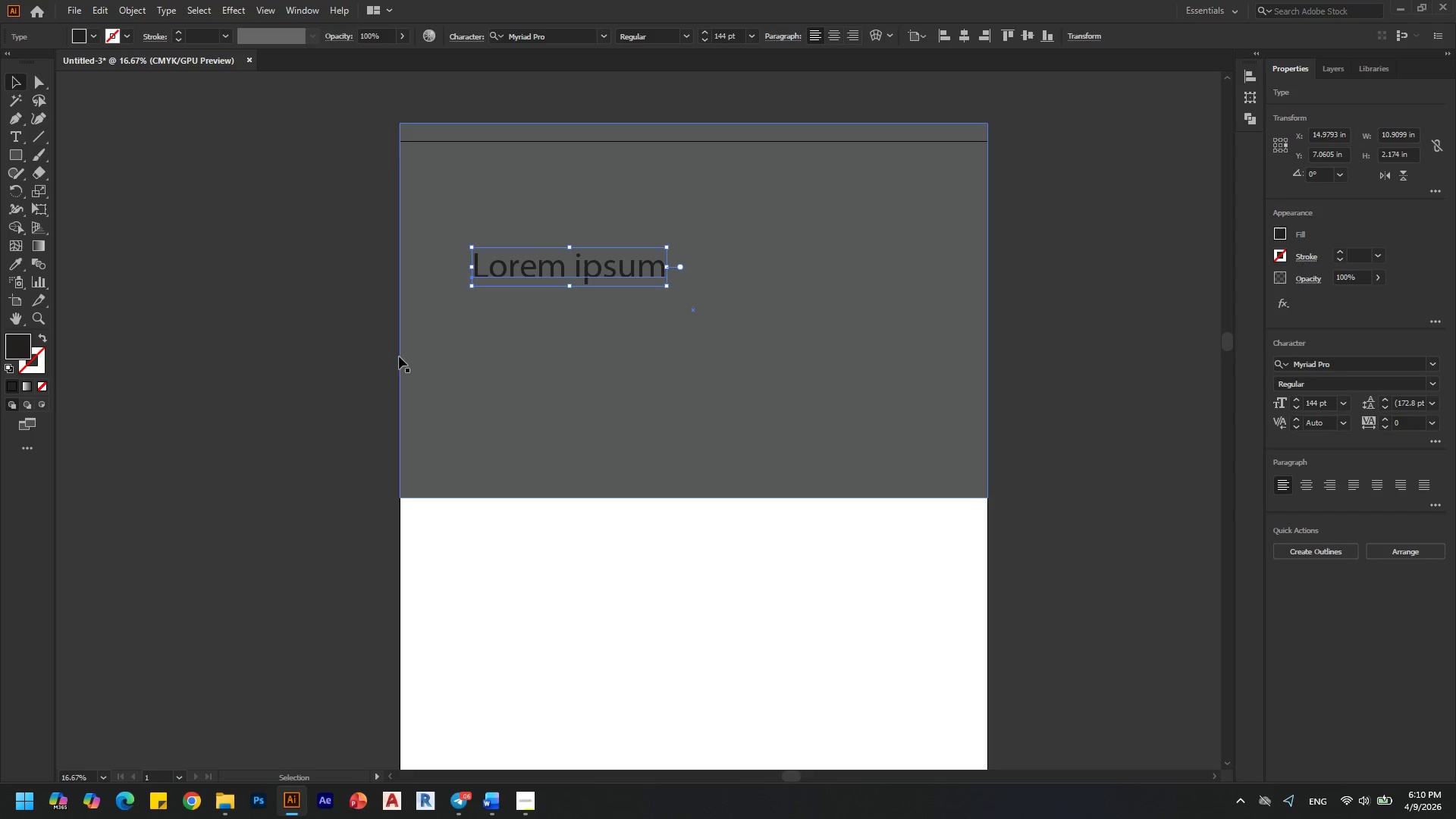 
scroll: coordinate [325, 411], scroll_direction: down, amount: 1.0
 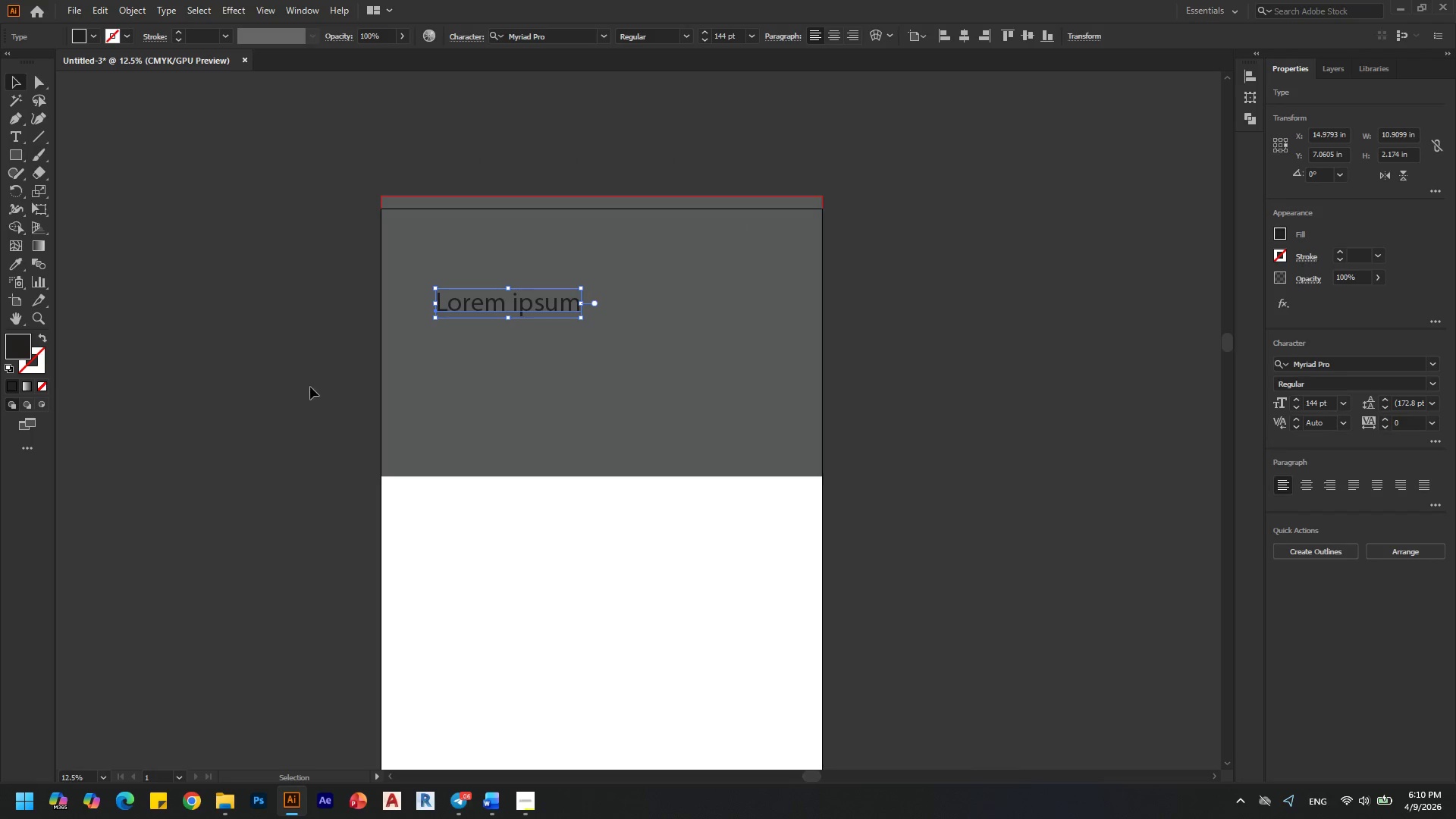 
left_click([264, 334])
 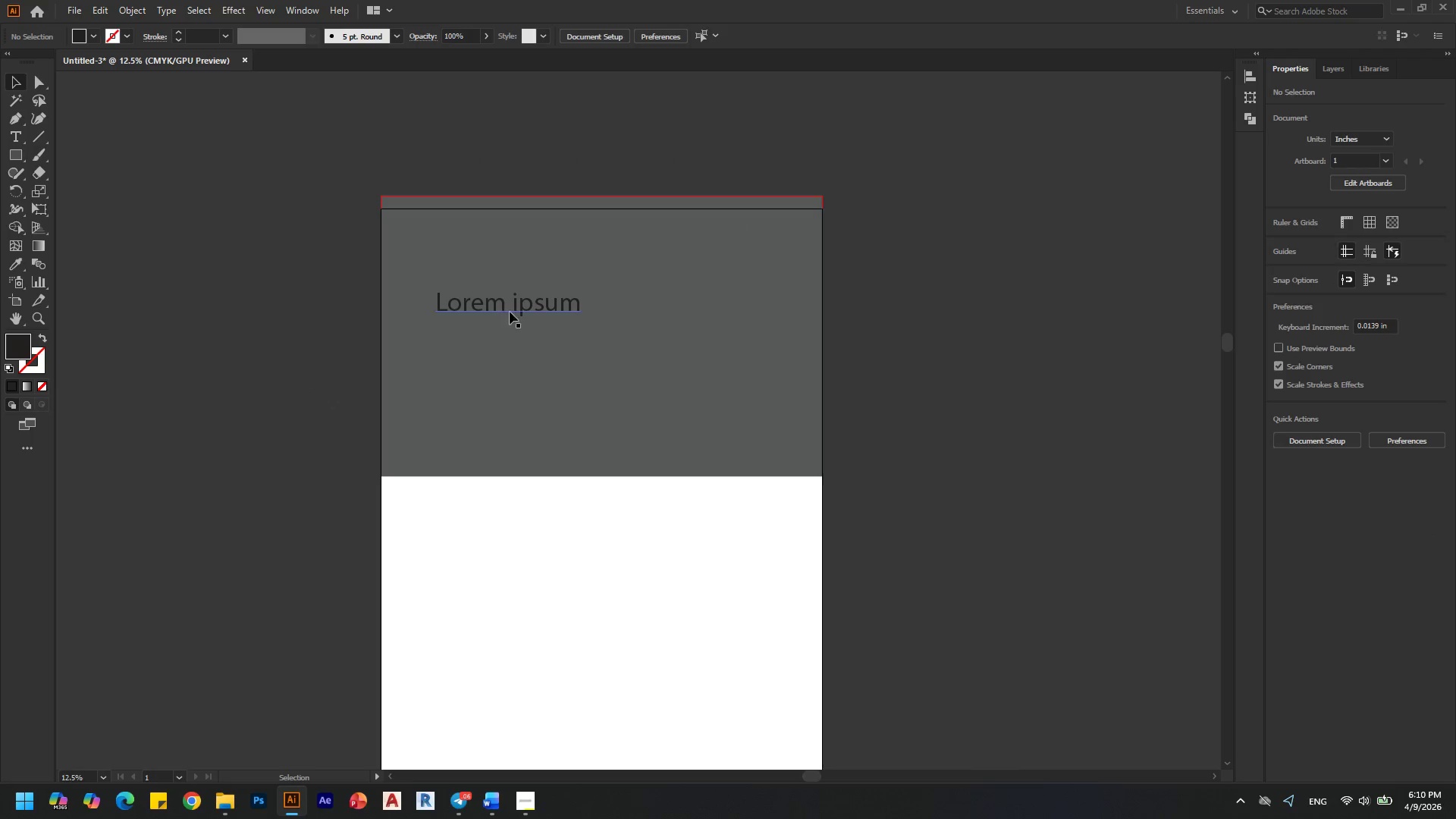 
left_click_drag(start_coordinate=[515, 310], to_coordinate=[501, 435])
 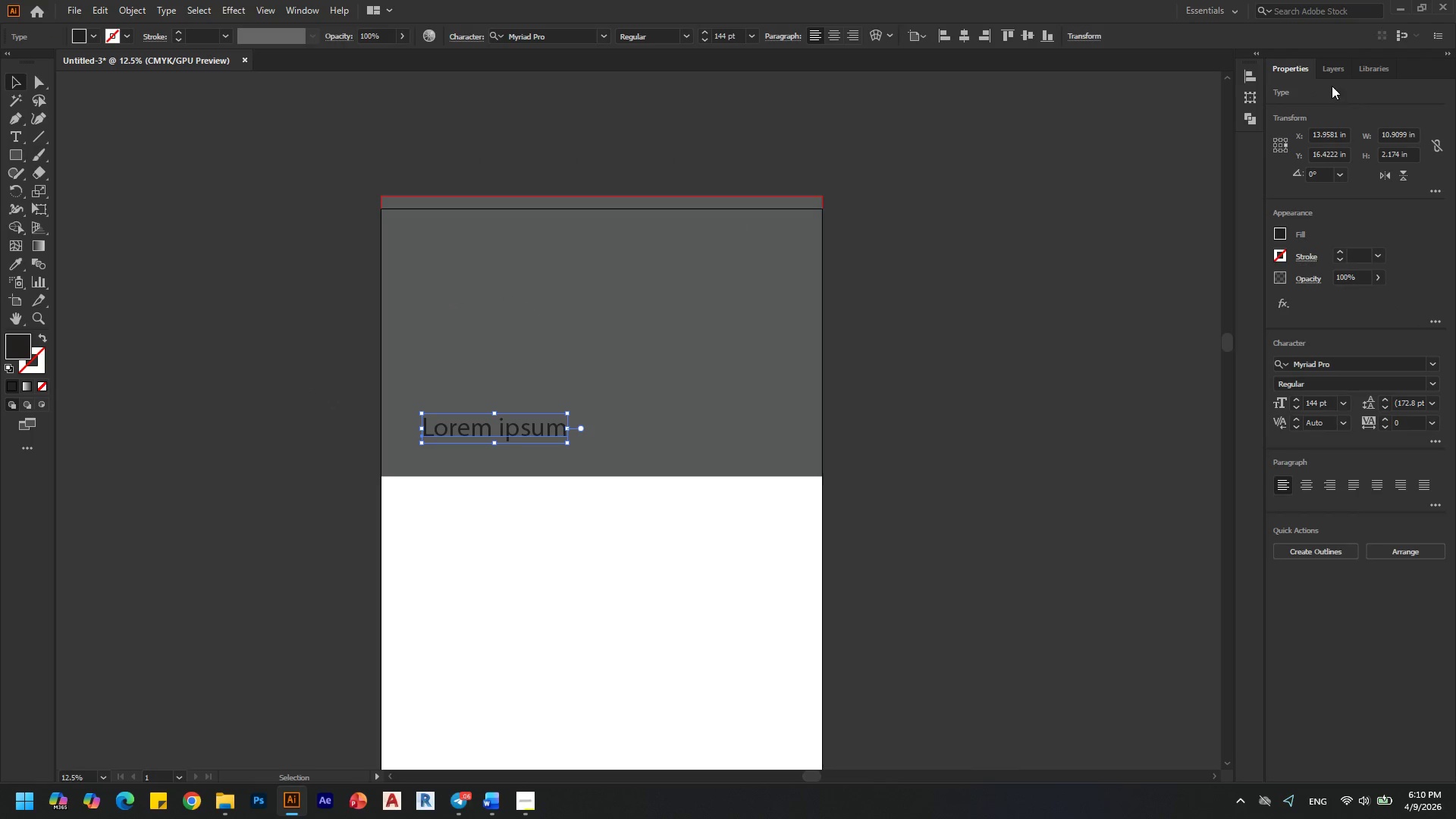 
left_click([1340, 78])
 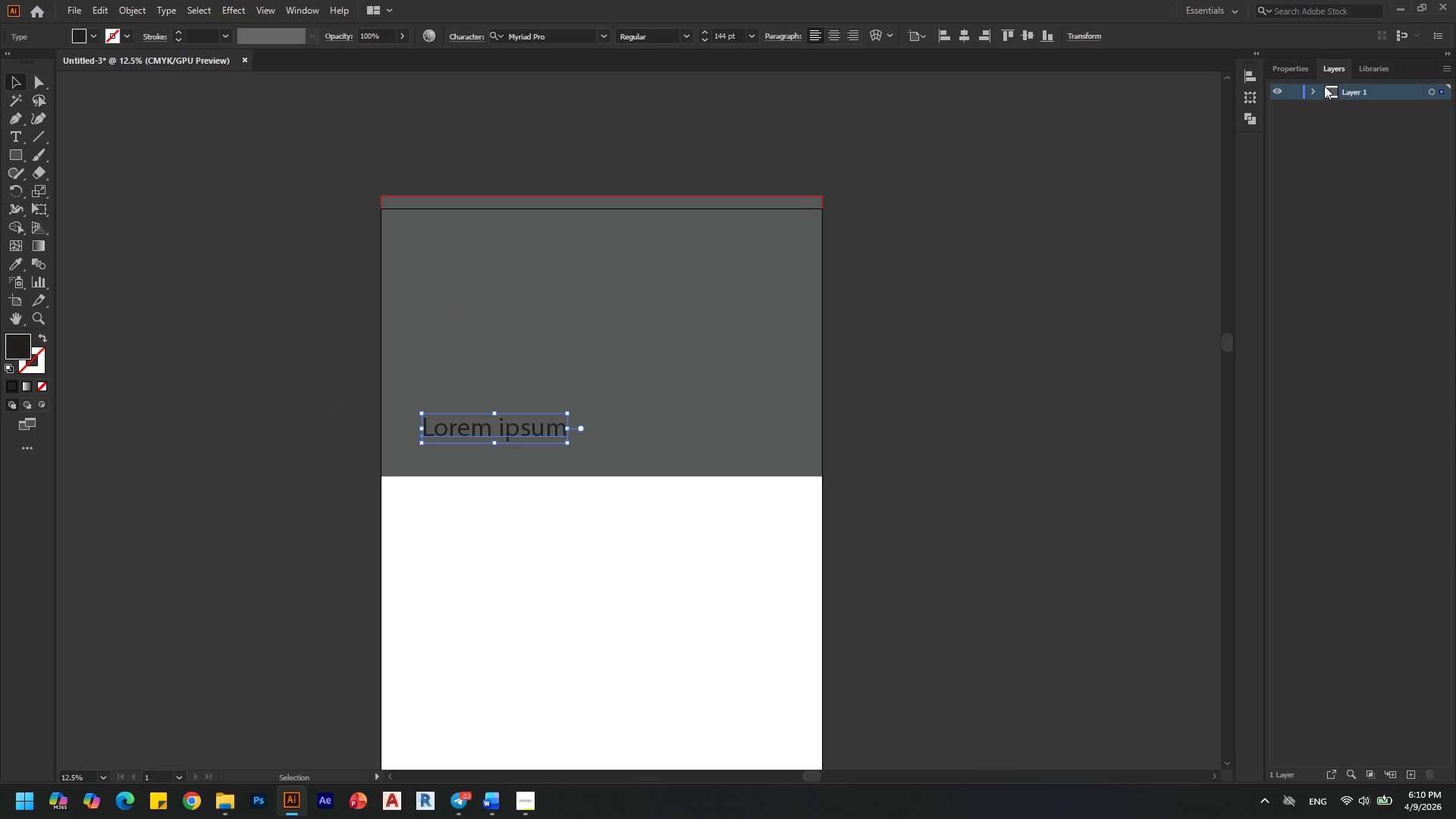 
left_click([1286, 63])
 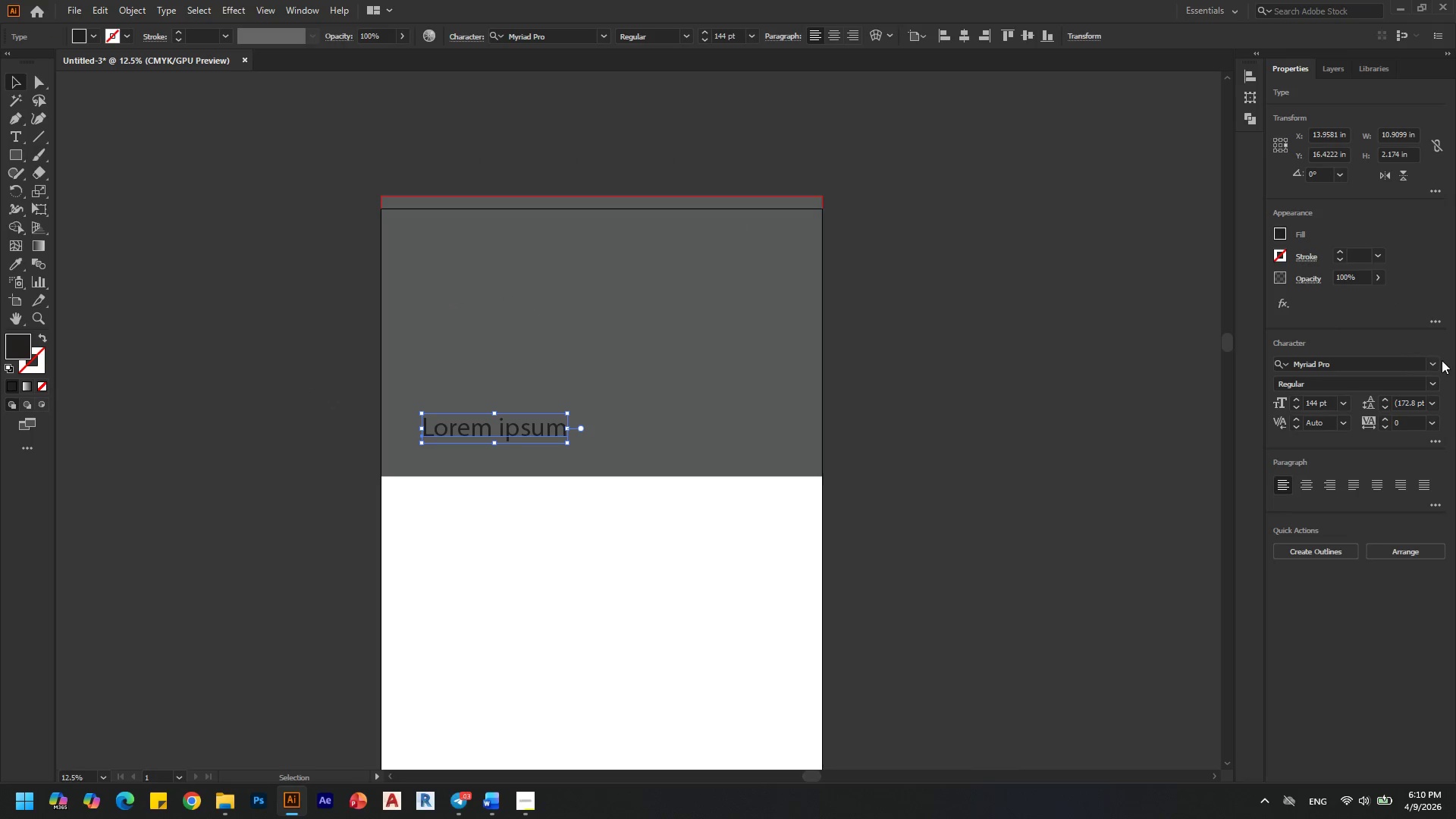 
left_click([1437, 360])
 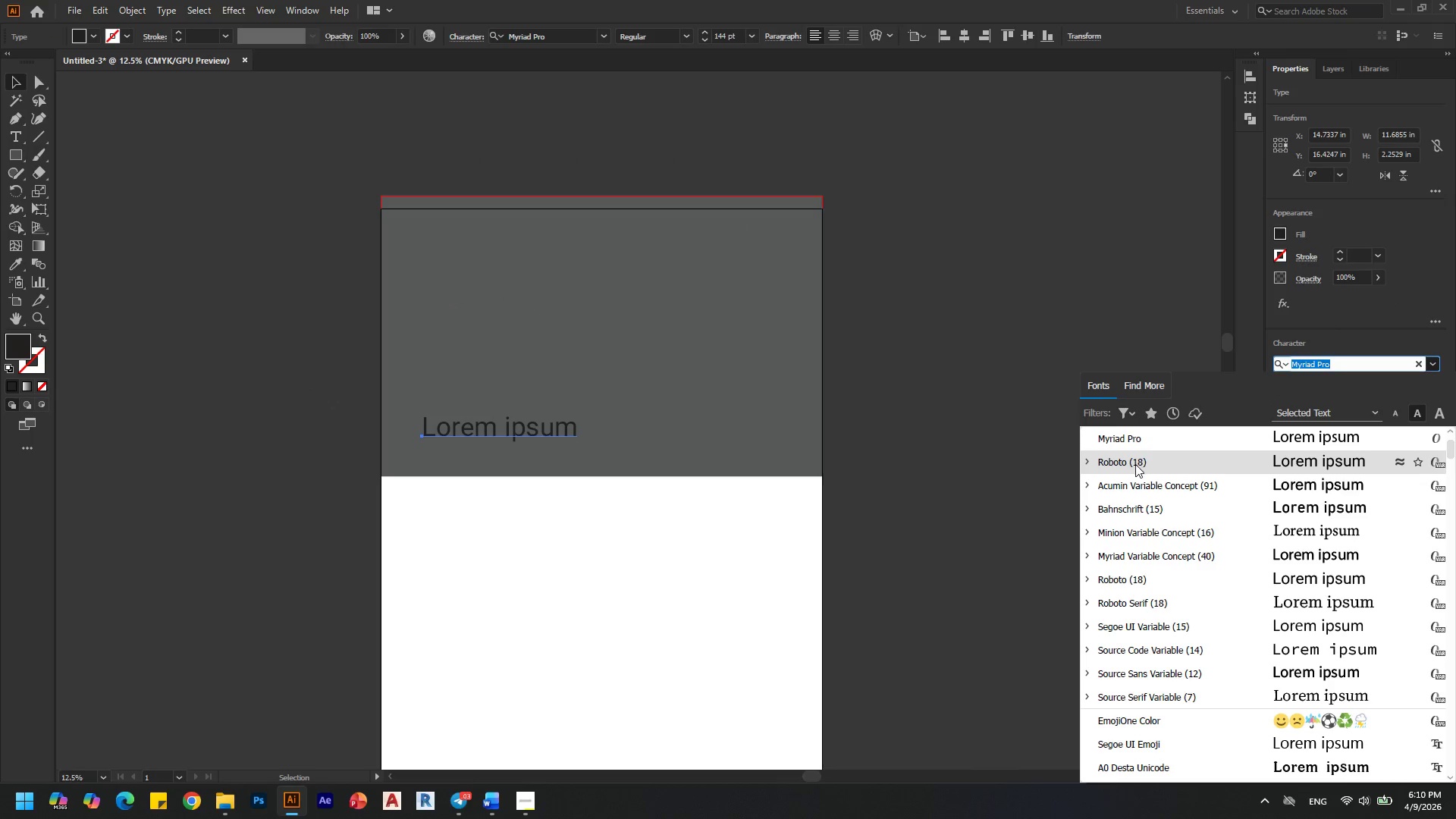 
scroll: coordinate [1135, 464], scroll_direction: up, amount: 1.0
 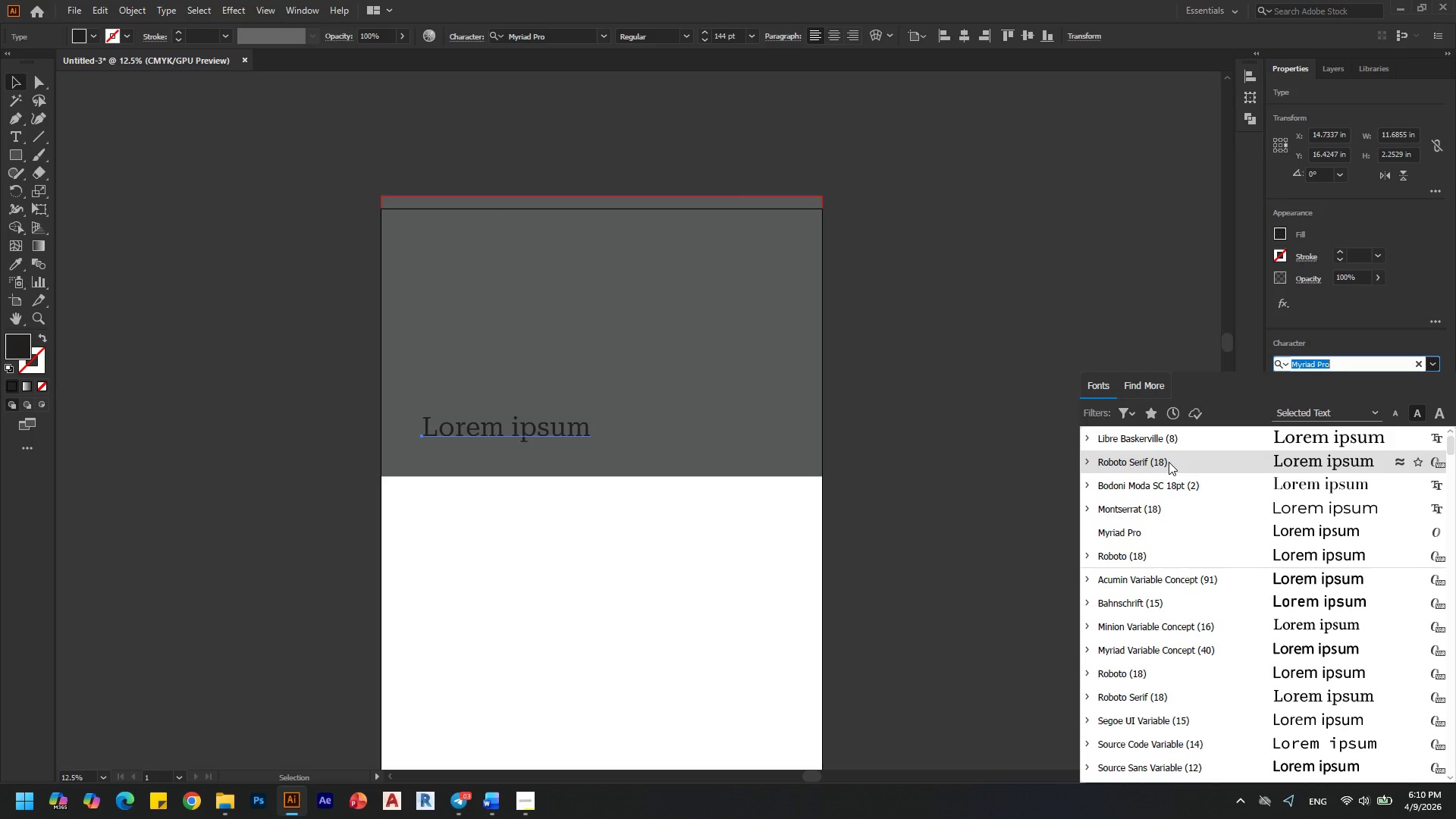 
wait(7.43)
 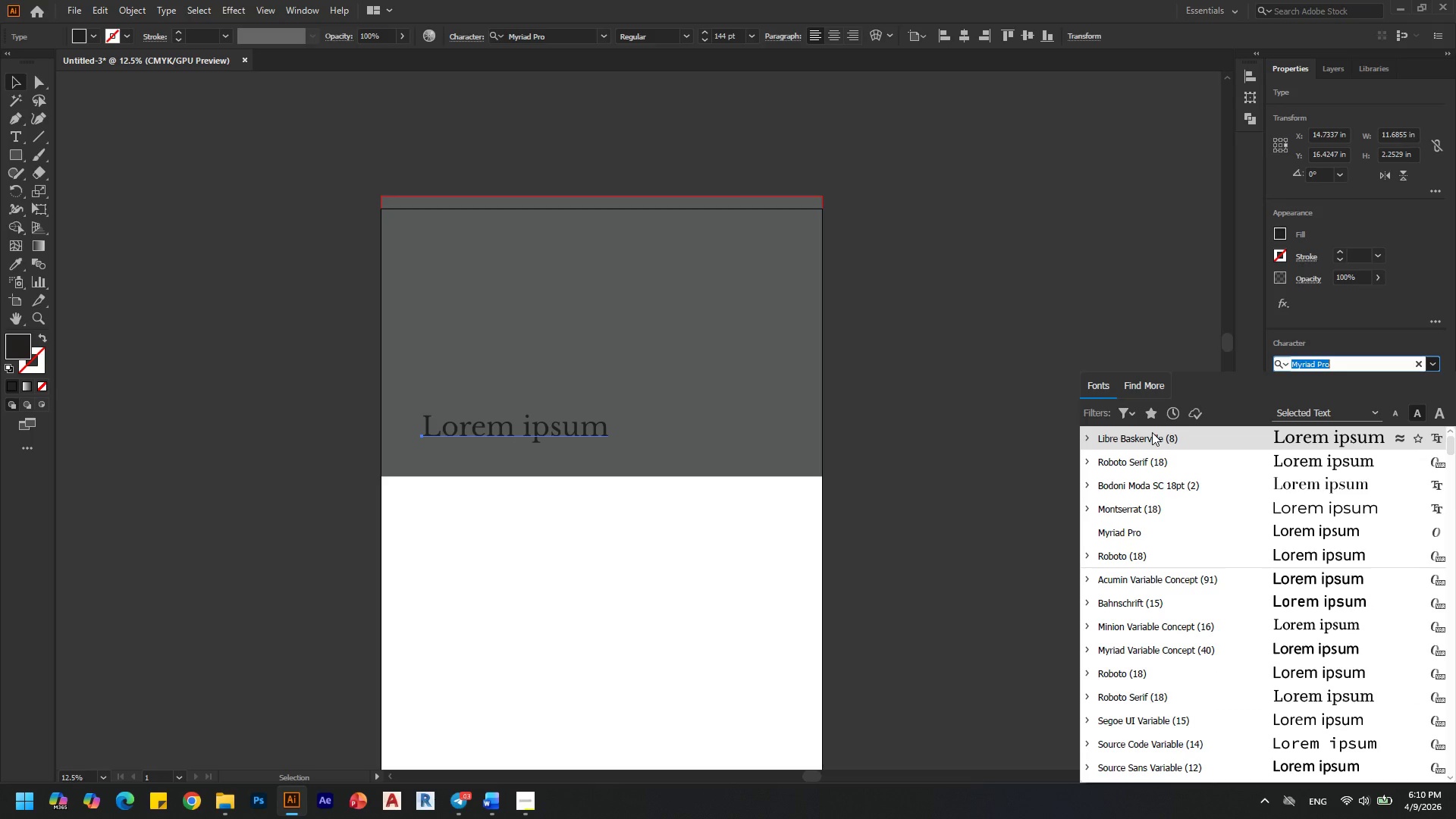 
left_click([1178, 436])
 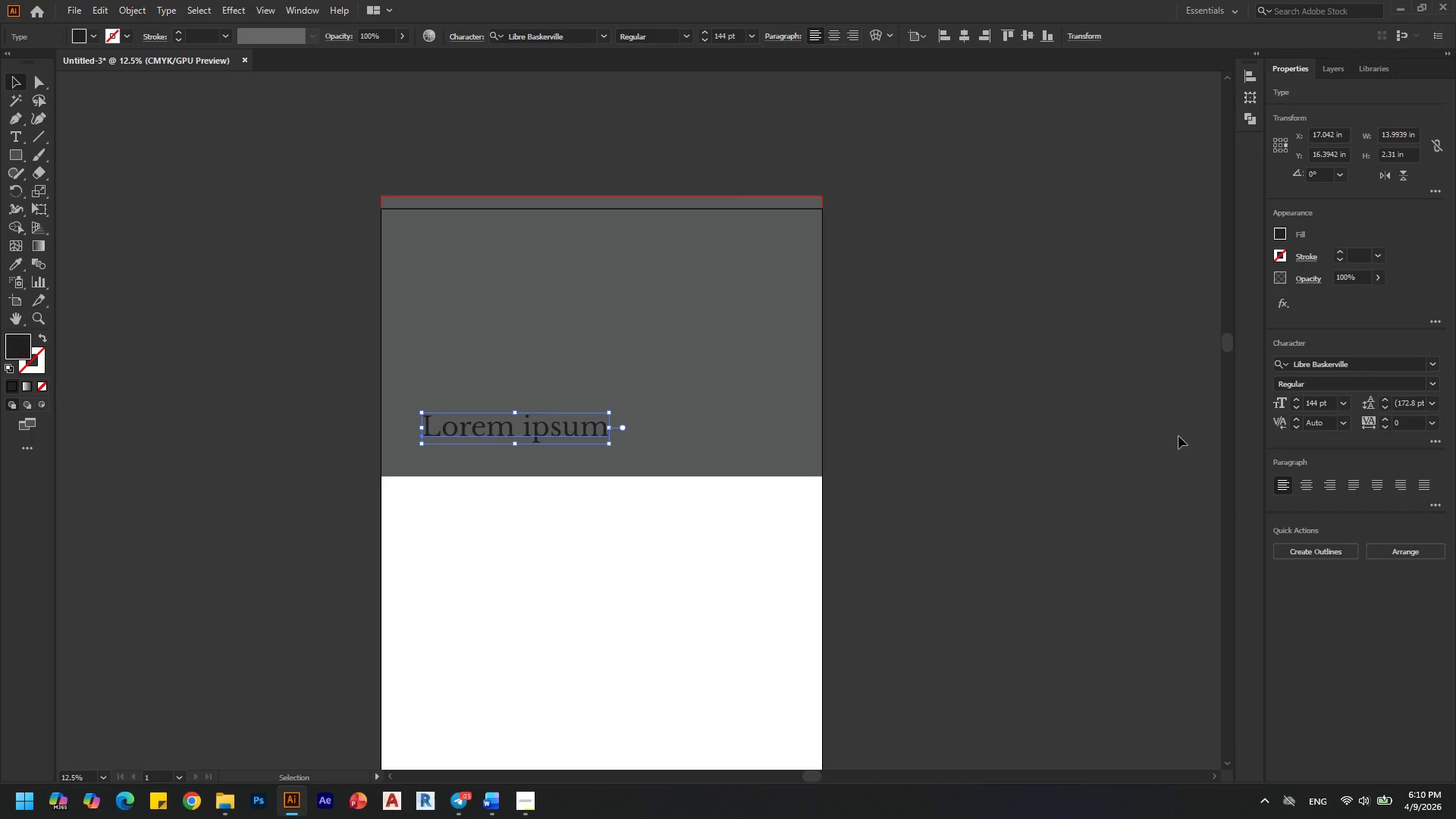 
wait(6.59)
 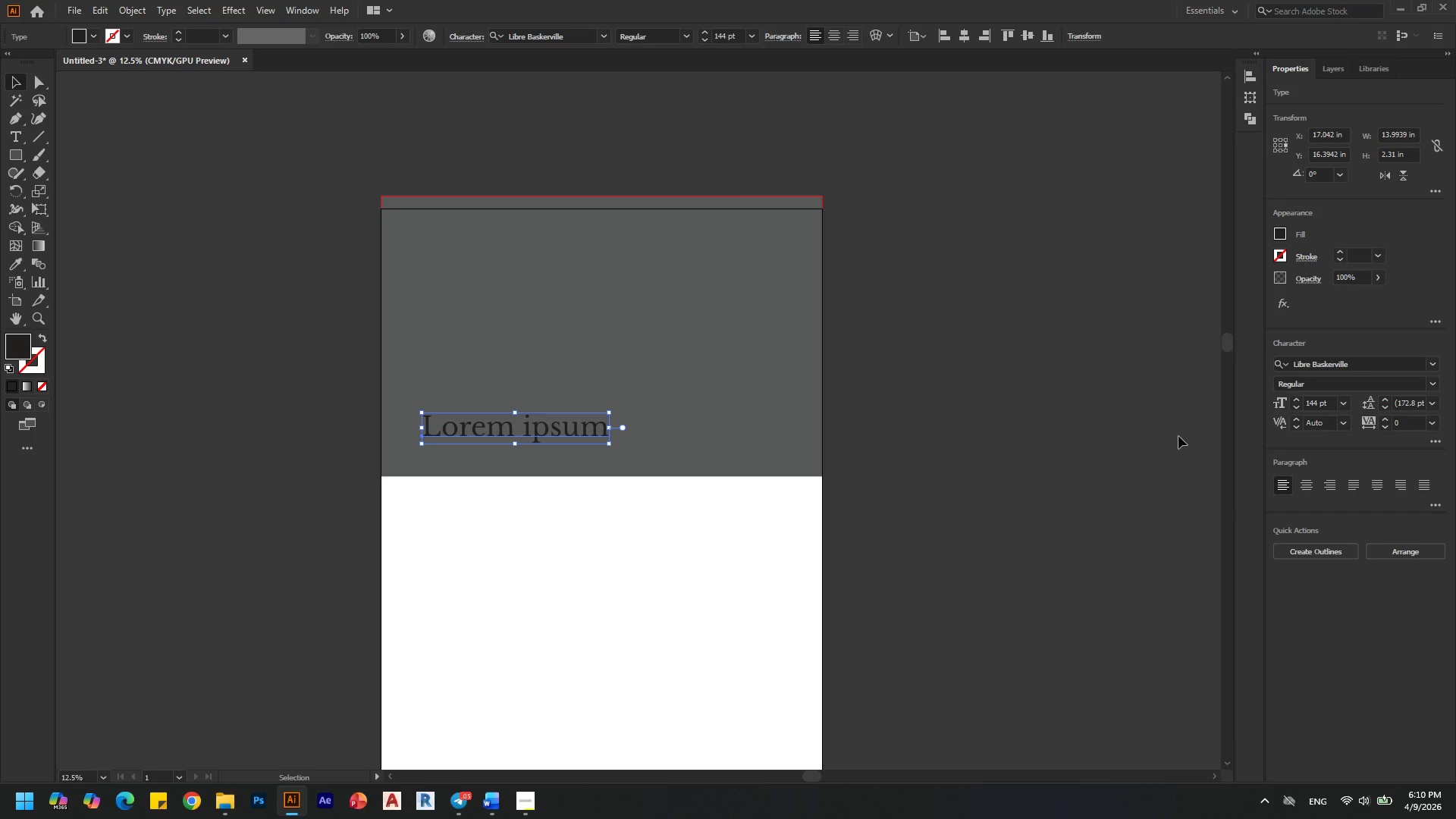 
left_click([907, 300])
 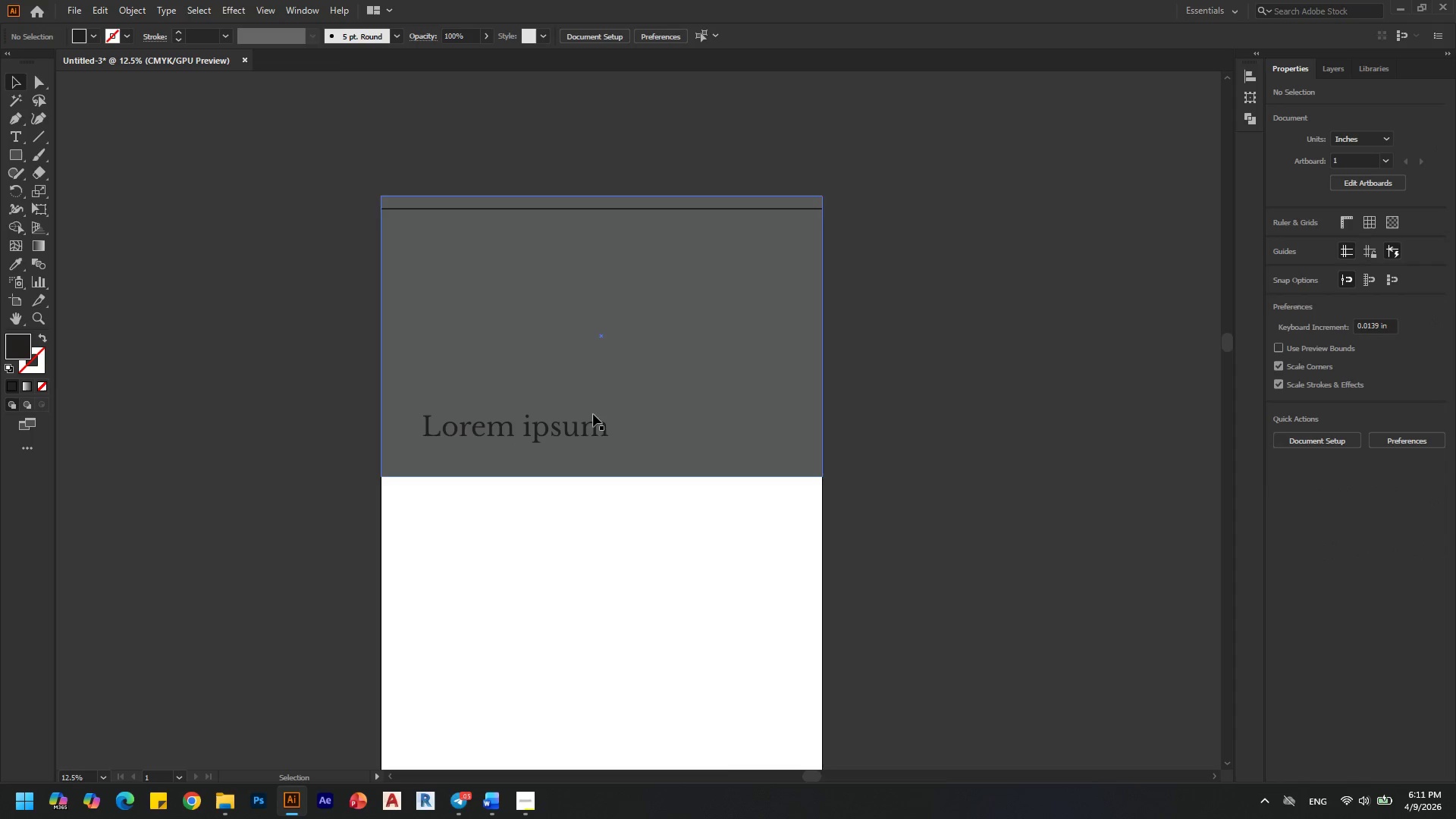 
hold_key(key=AltLeft, duration=1.16)
left_click_drag(start_coordinate=[562, 428], to_coordinate=[585, 285])
 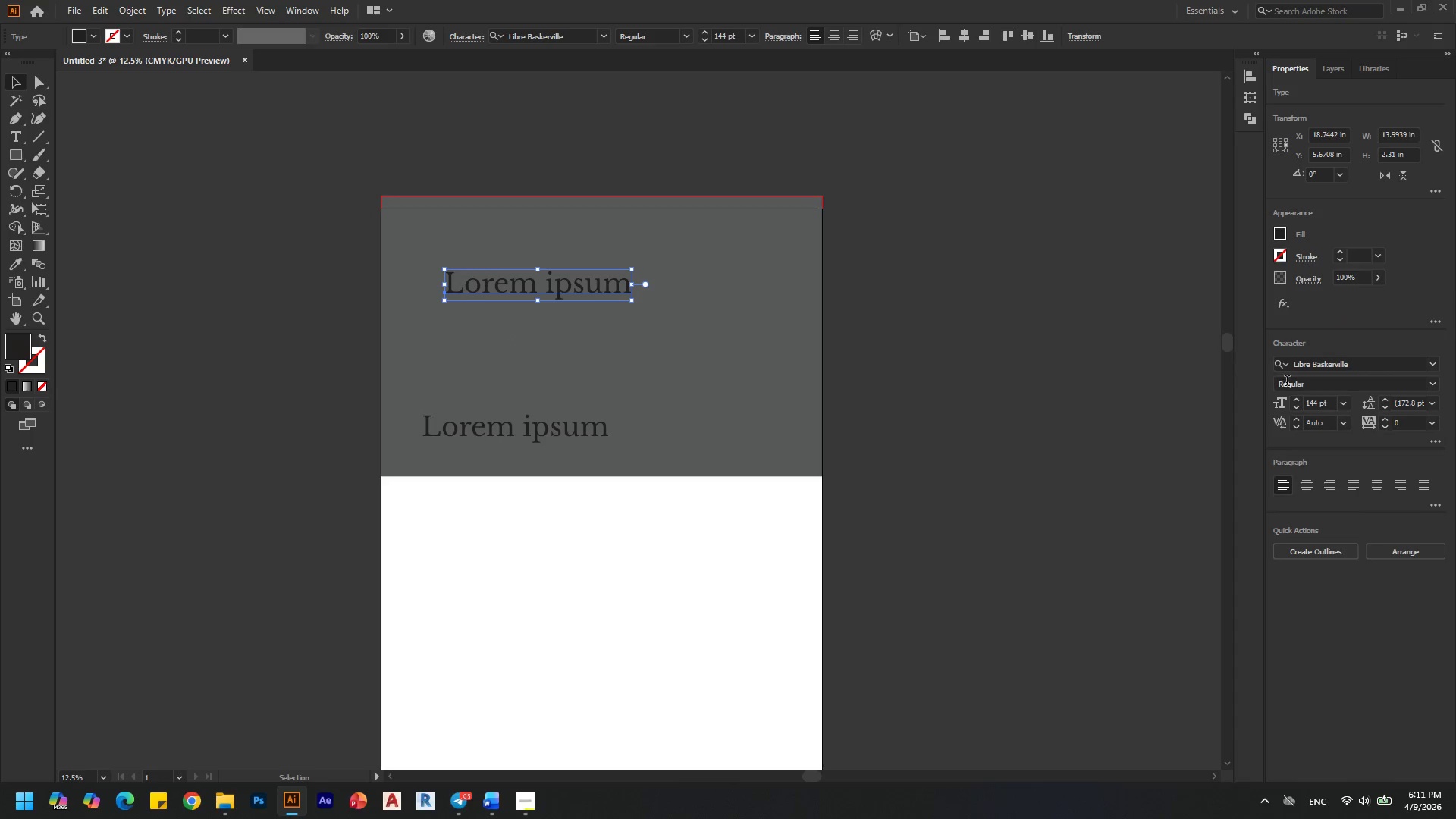 
left_click([1346, 406])
 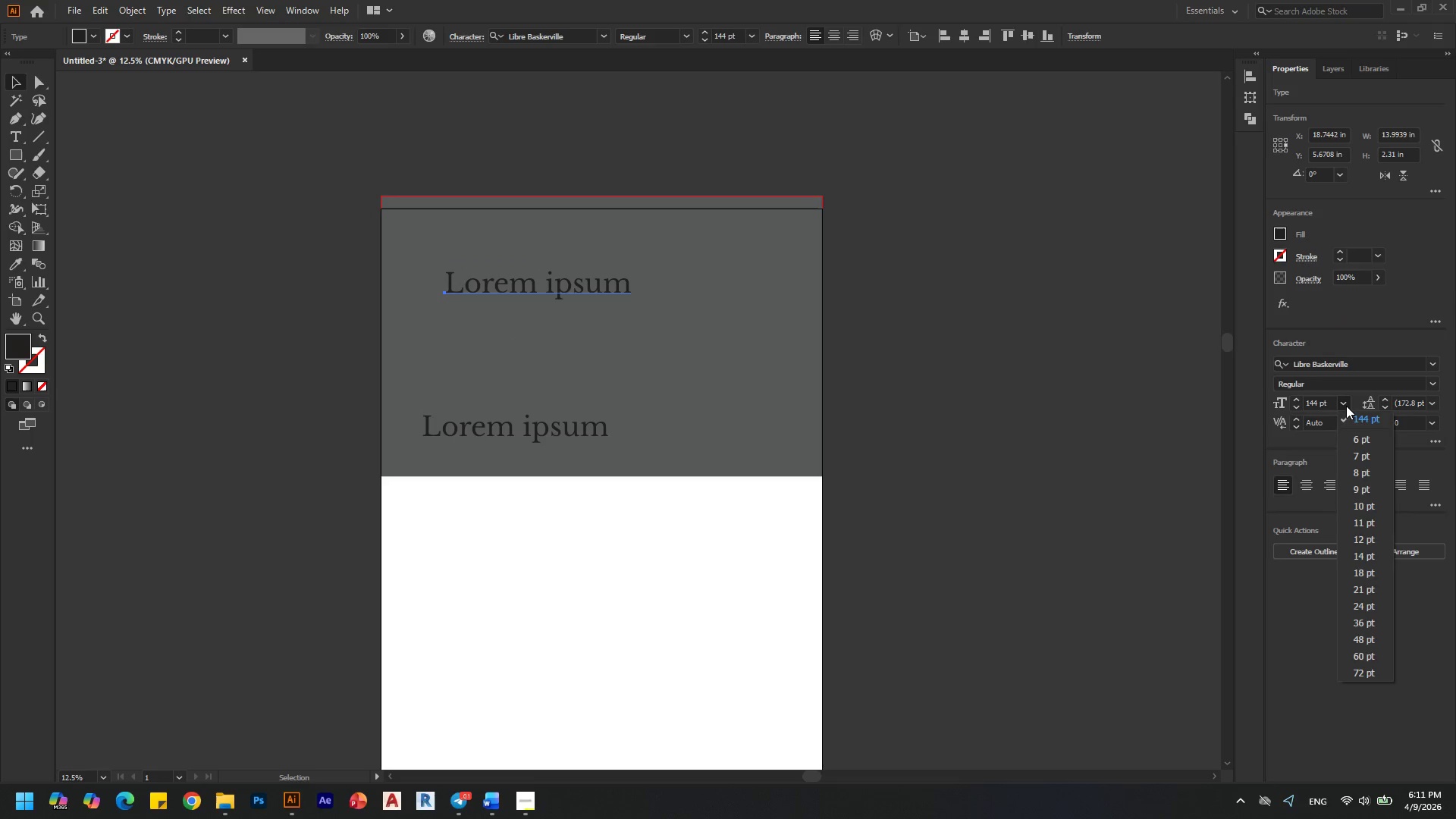 
left_click([1346, 406])
 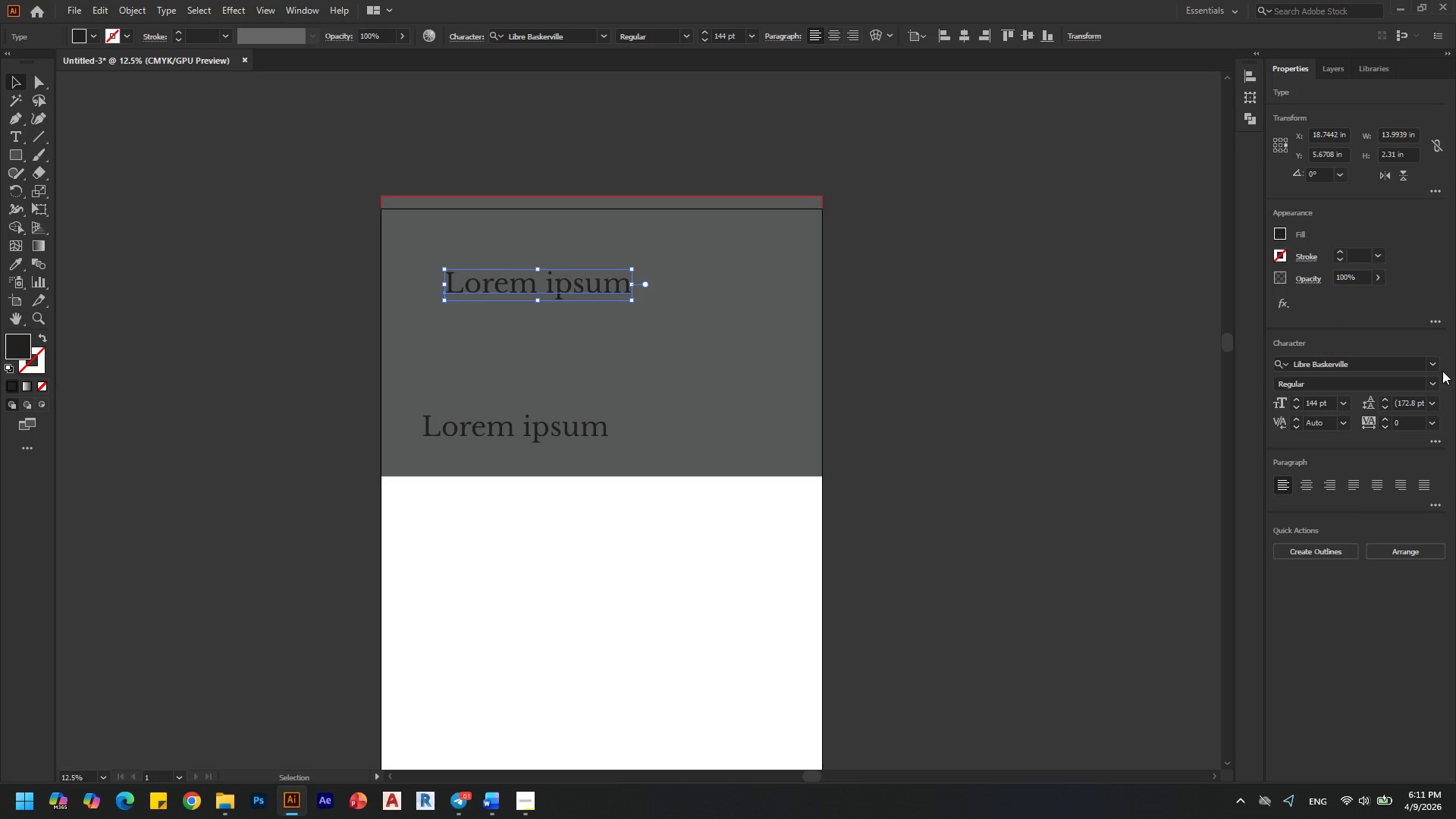 
left_click([1434, 378])
 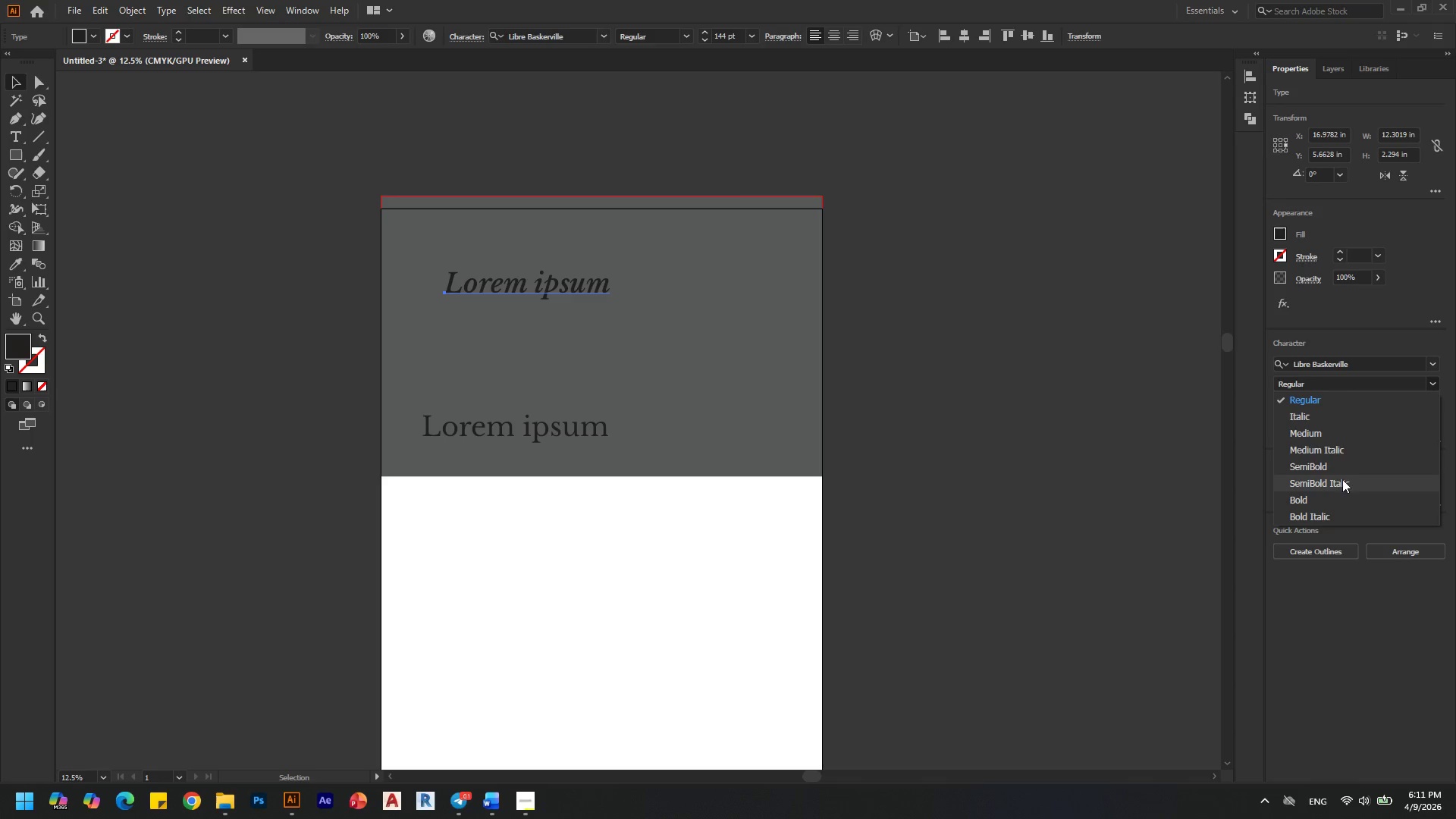 
wait(8.92)
 